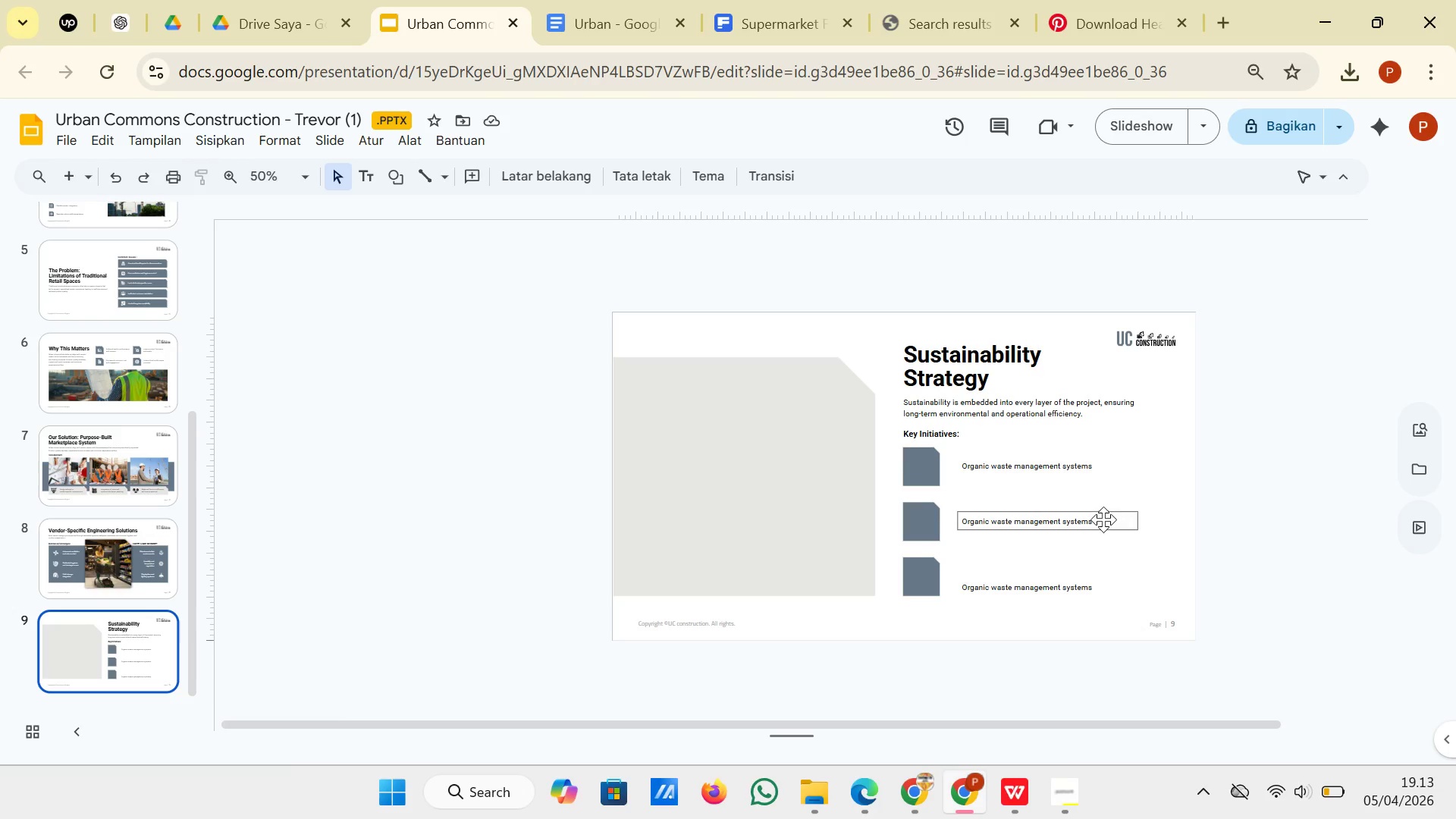 
left_click([1109, 527])
 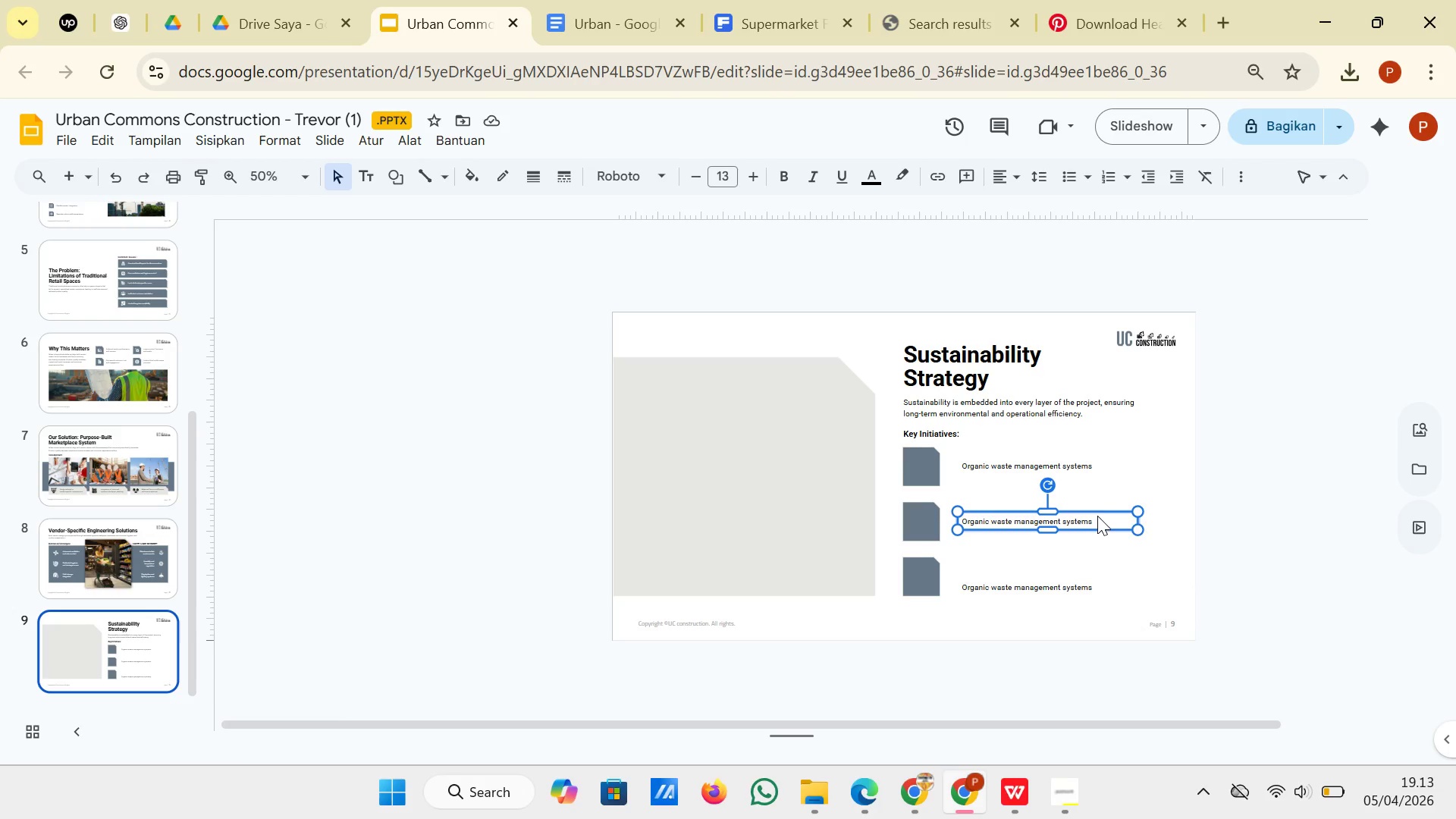 
left_click([1097, 516])
 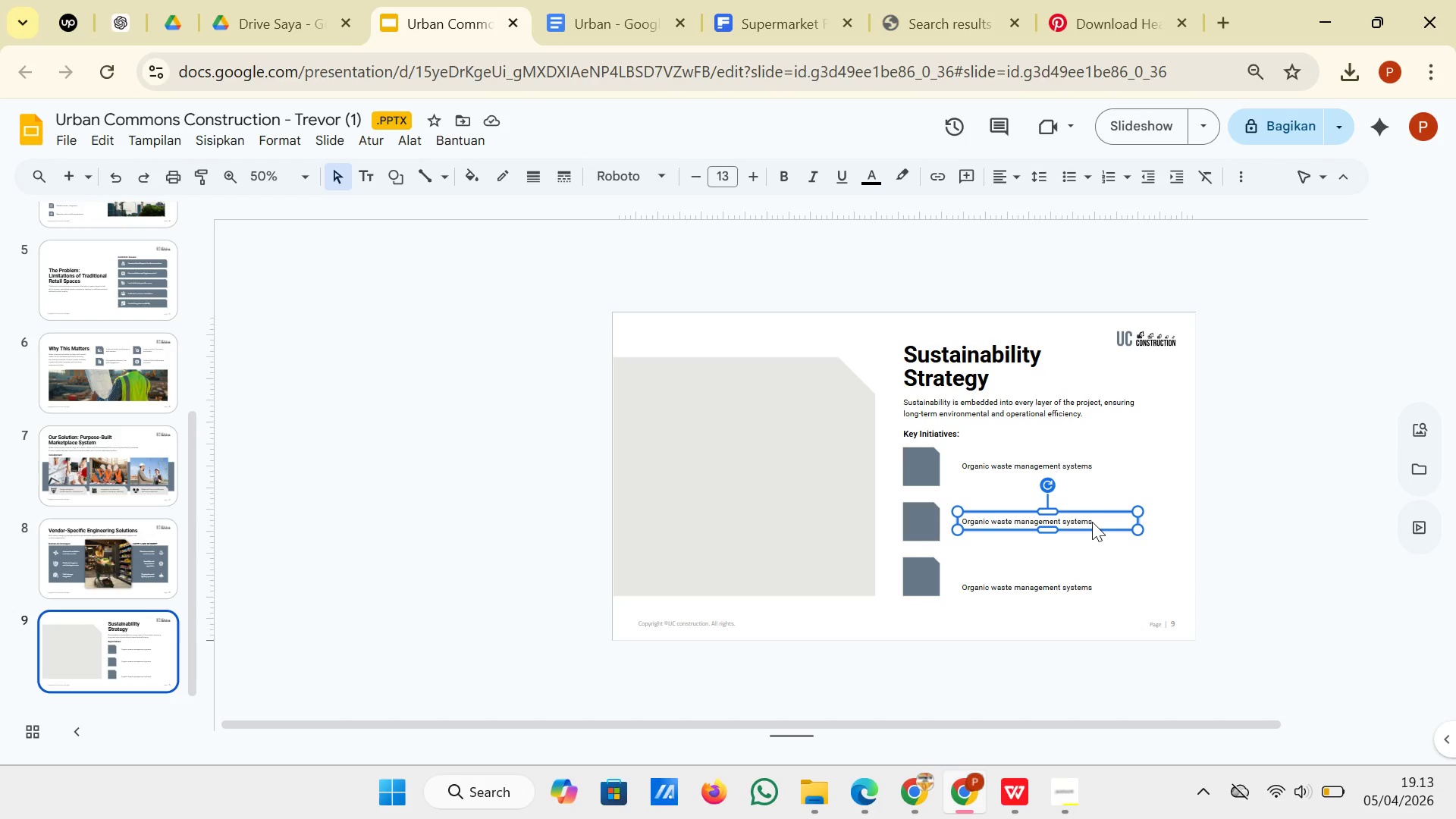 
left_click([1092, 522])
 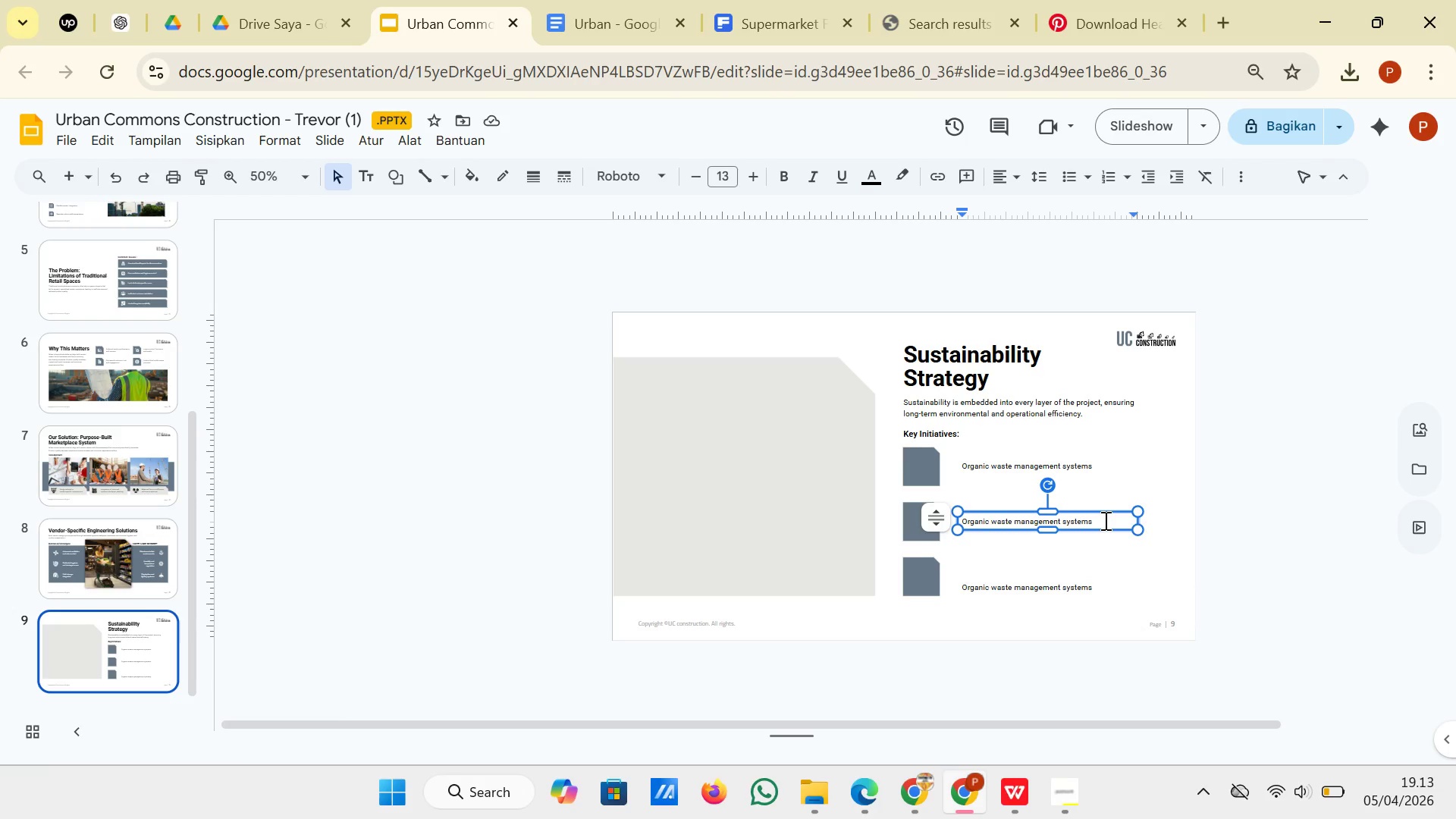 
left_click_drag(start_coordinate=[1104, 520], to_coordinate=[962, 521])
 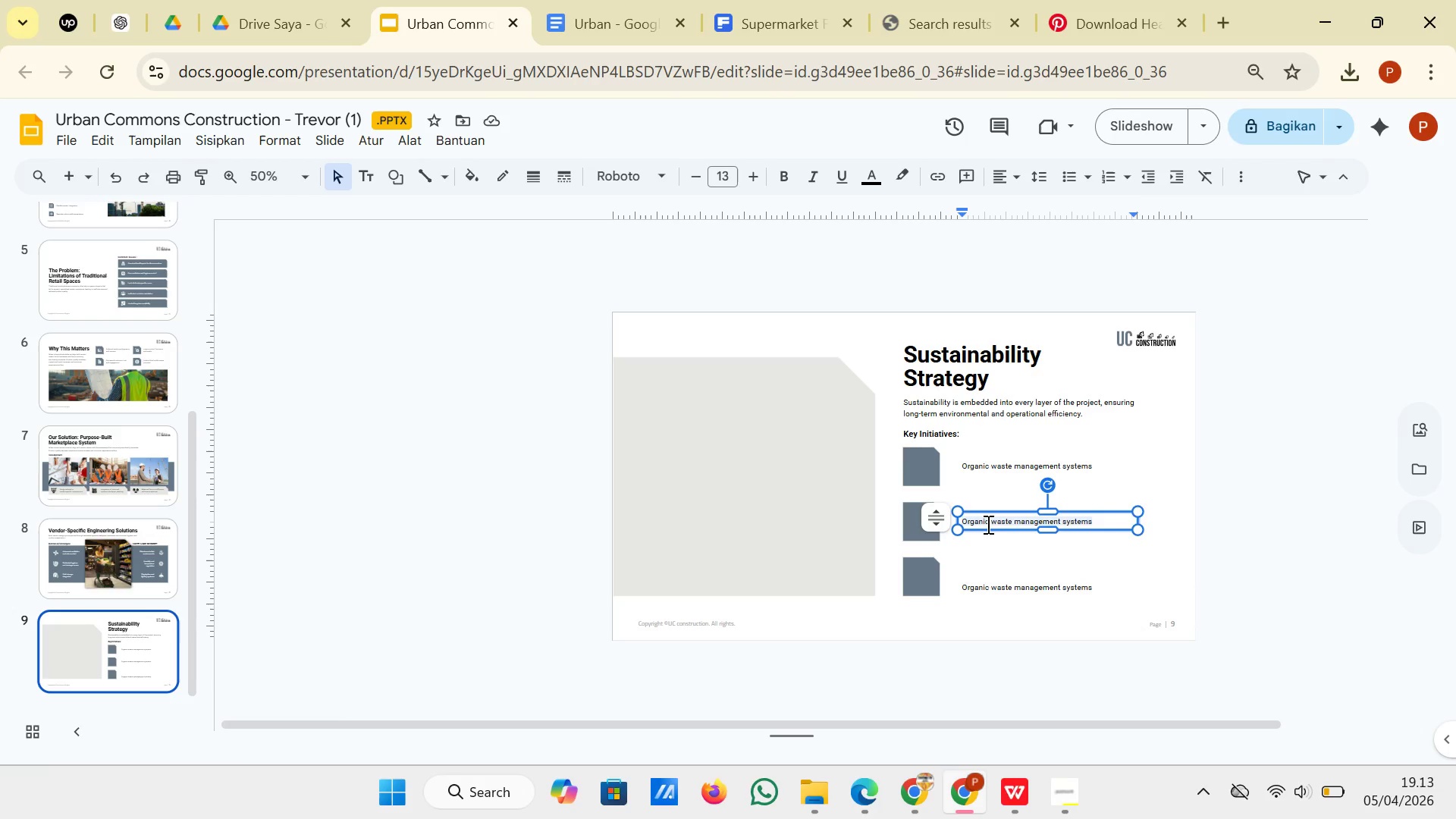 
right_click([987, 524])
 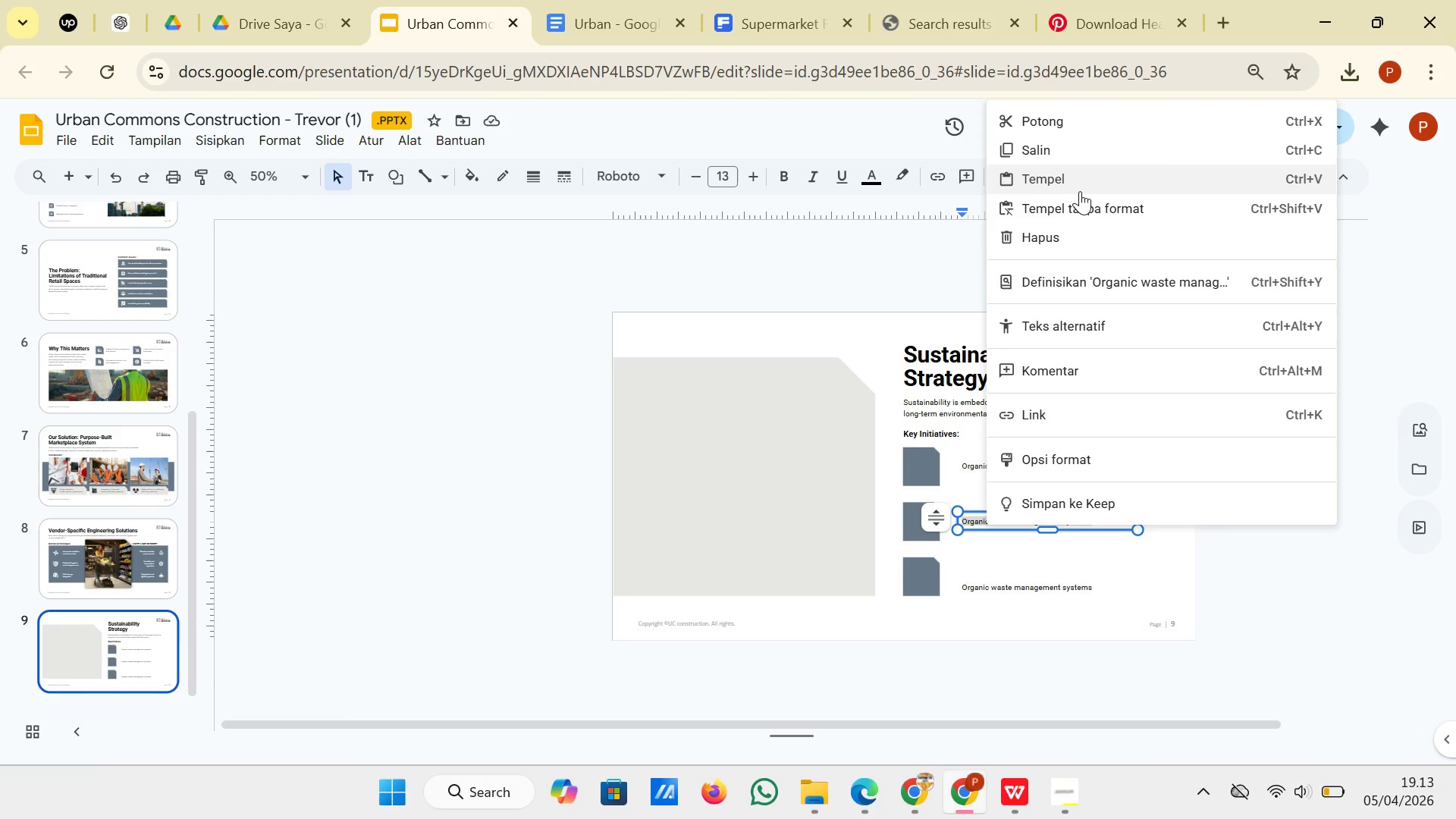 
left_click([1080, 203])
 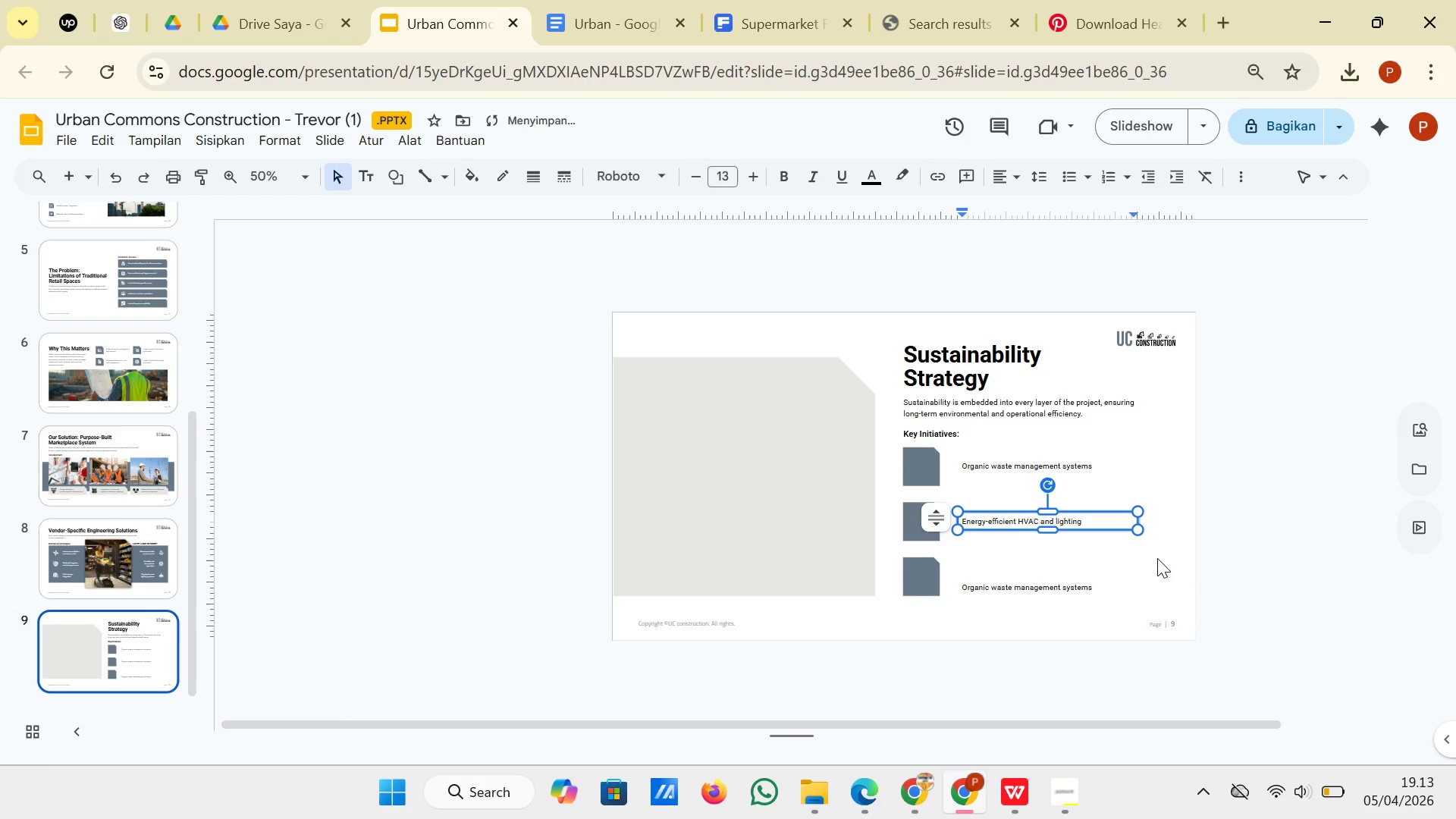 
left_click([1157, 593])
 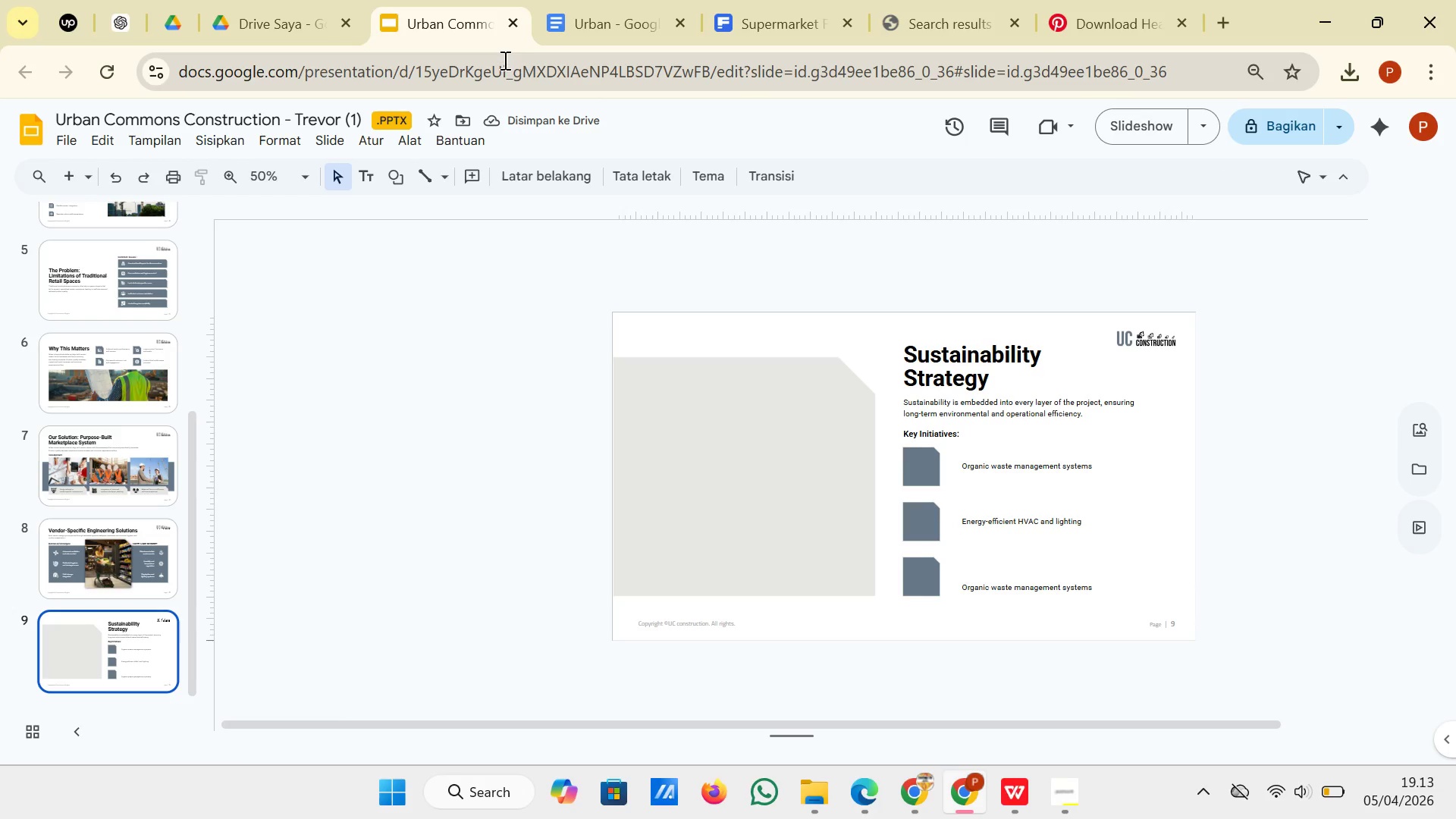 
left_click([587, 0])
 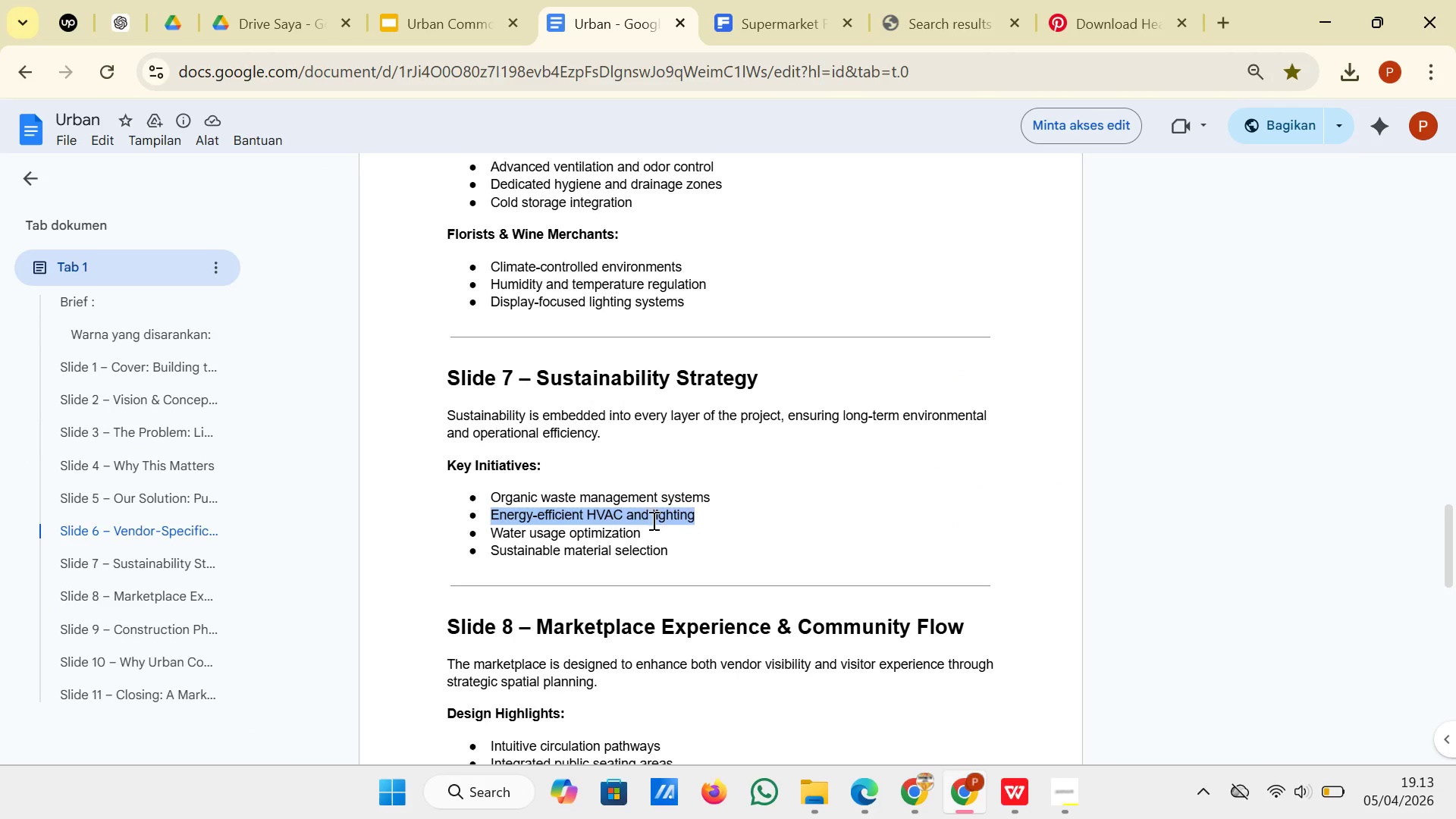 
left_click_drag(start_coordinate=[652, 533], to_coordinate=[492, 538])
 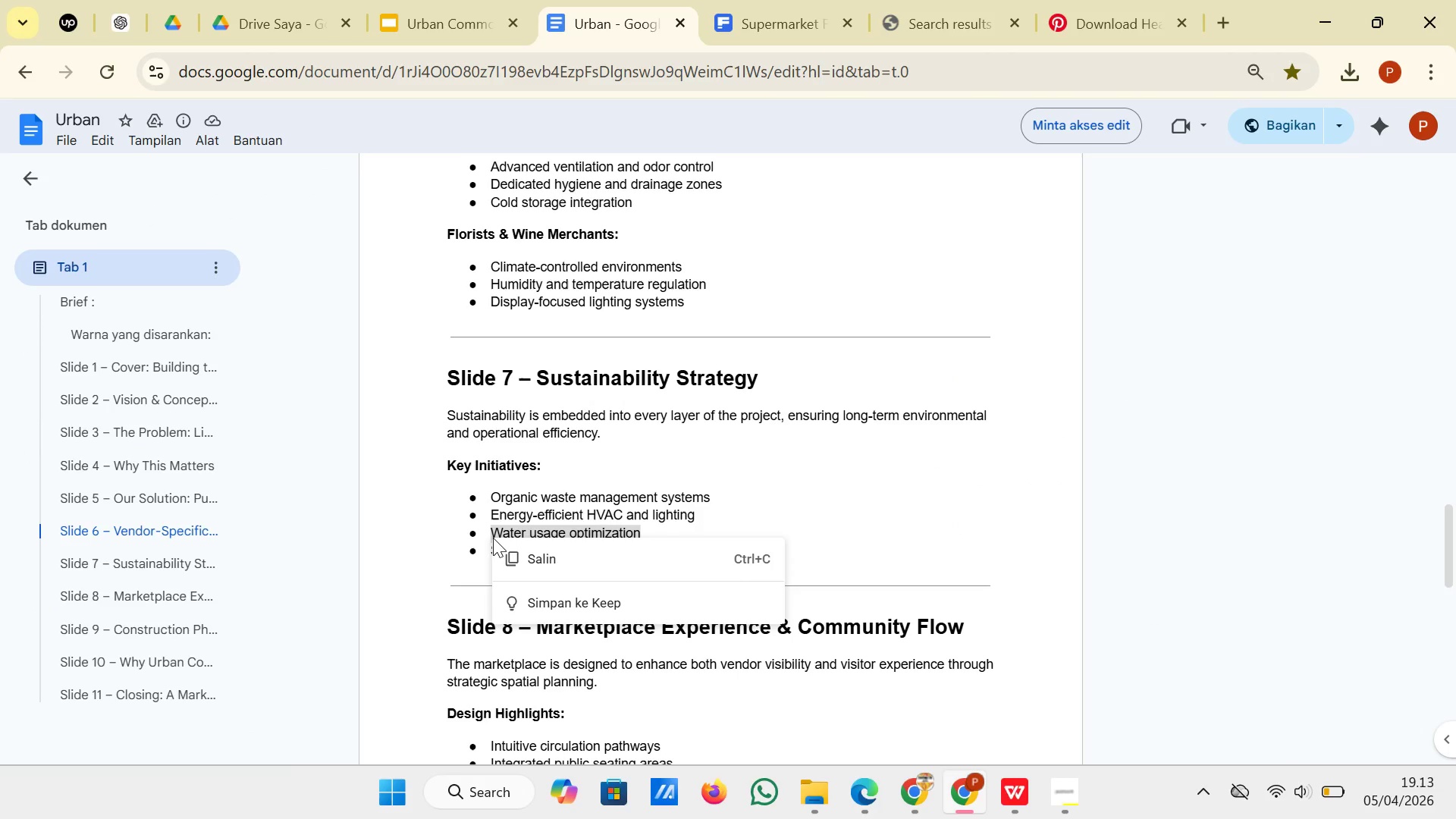 
right_click([493, 538])
 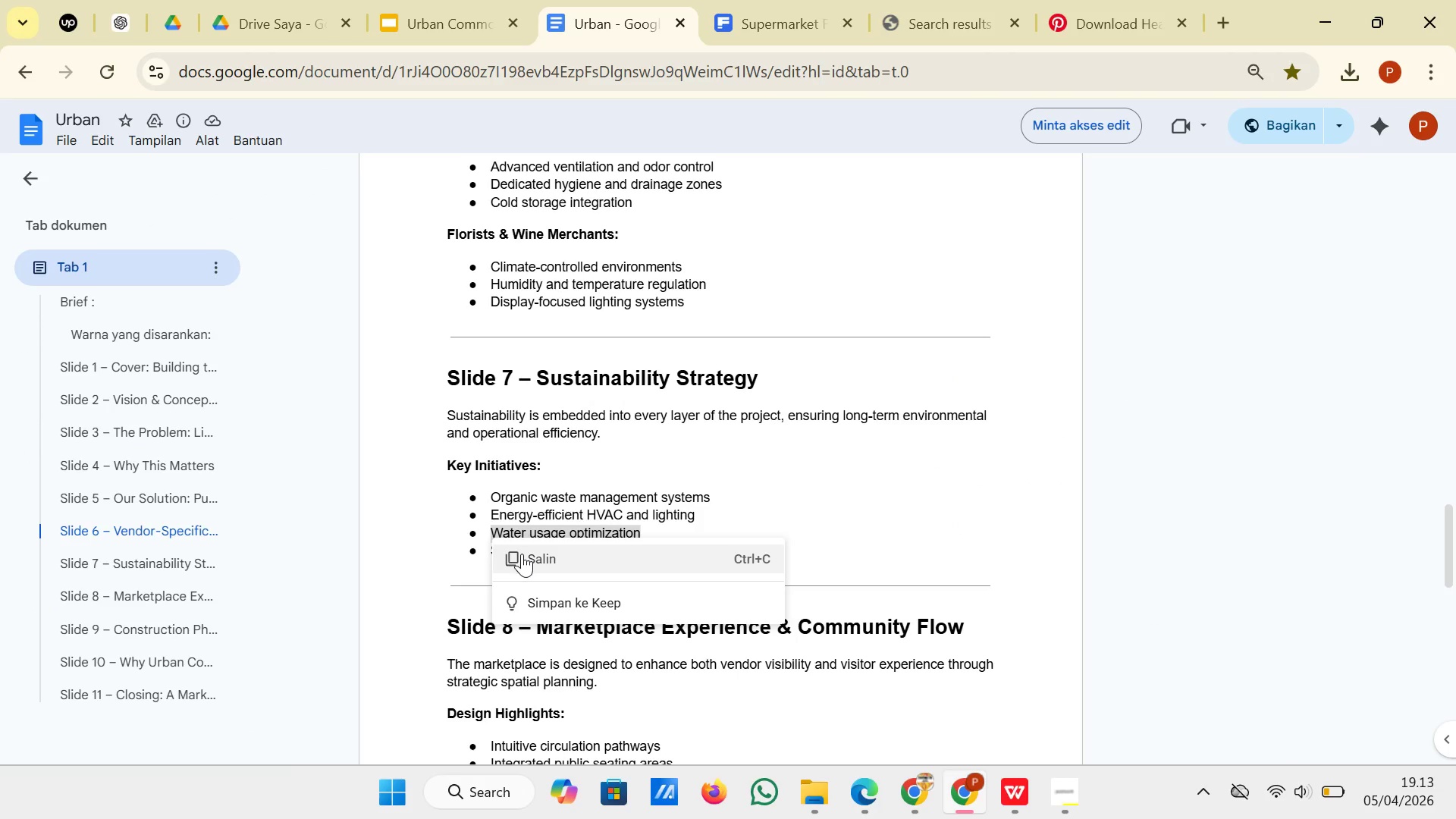 
left_click([522, 554])
 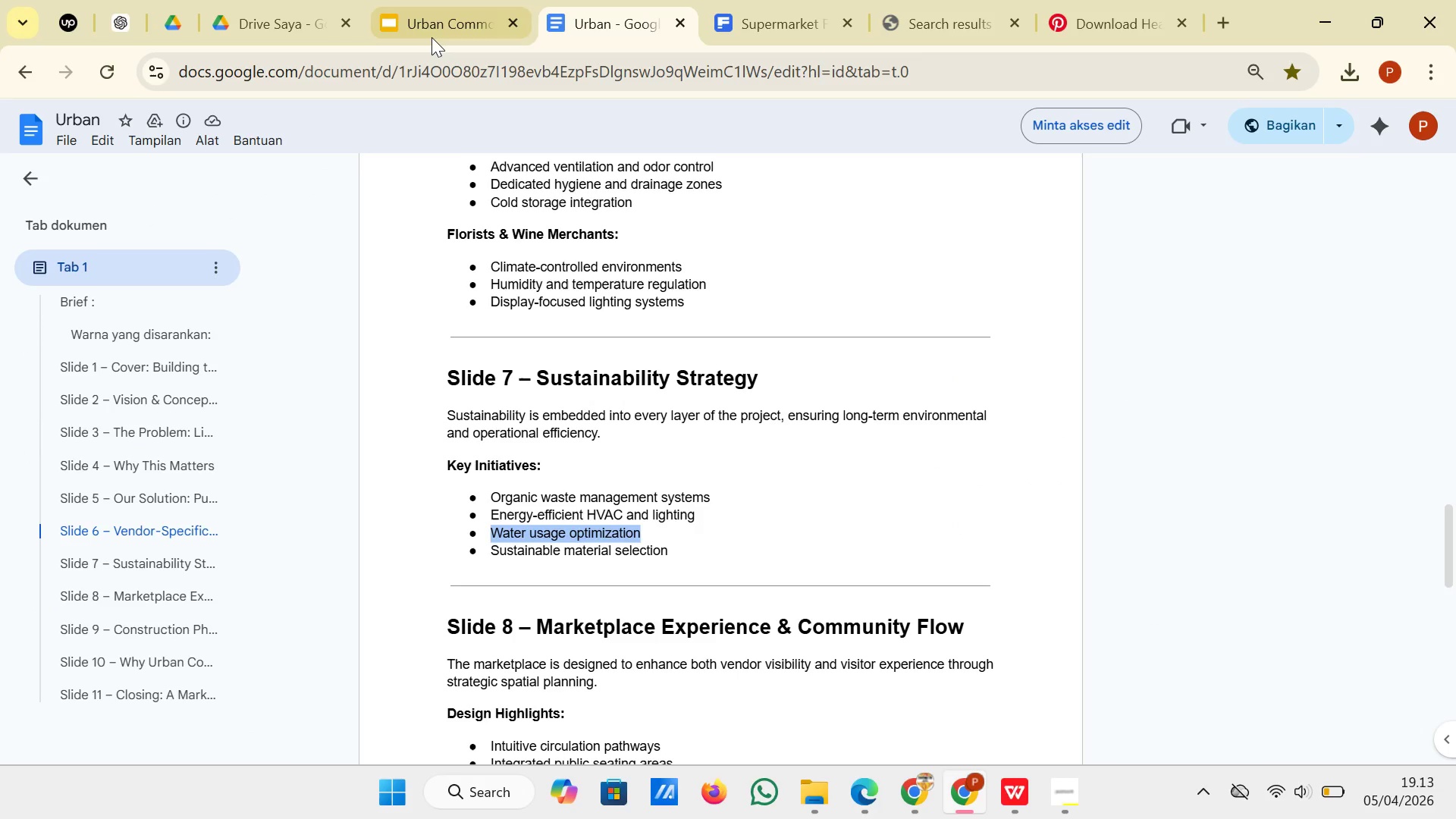 
left_click([431, 37])
 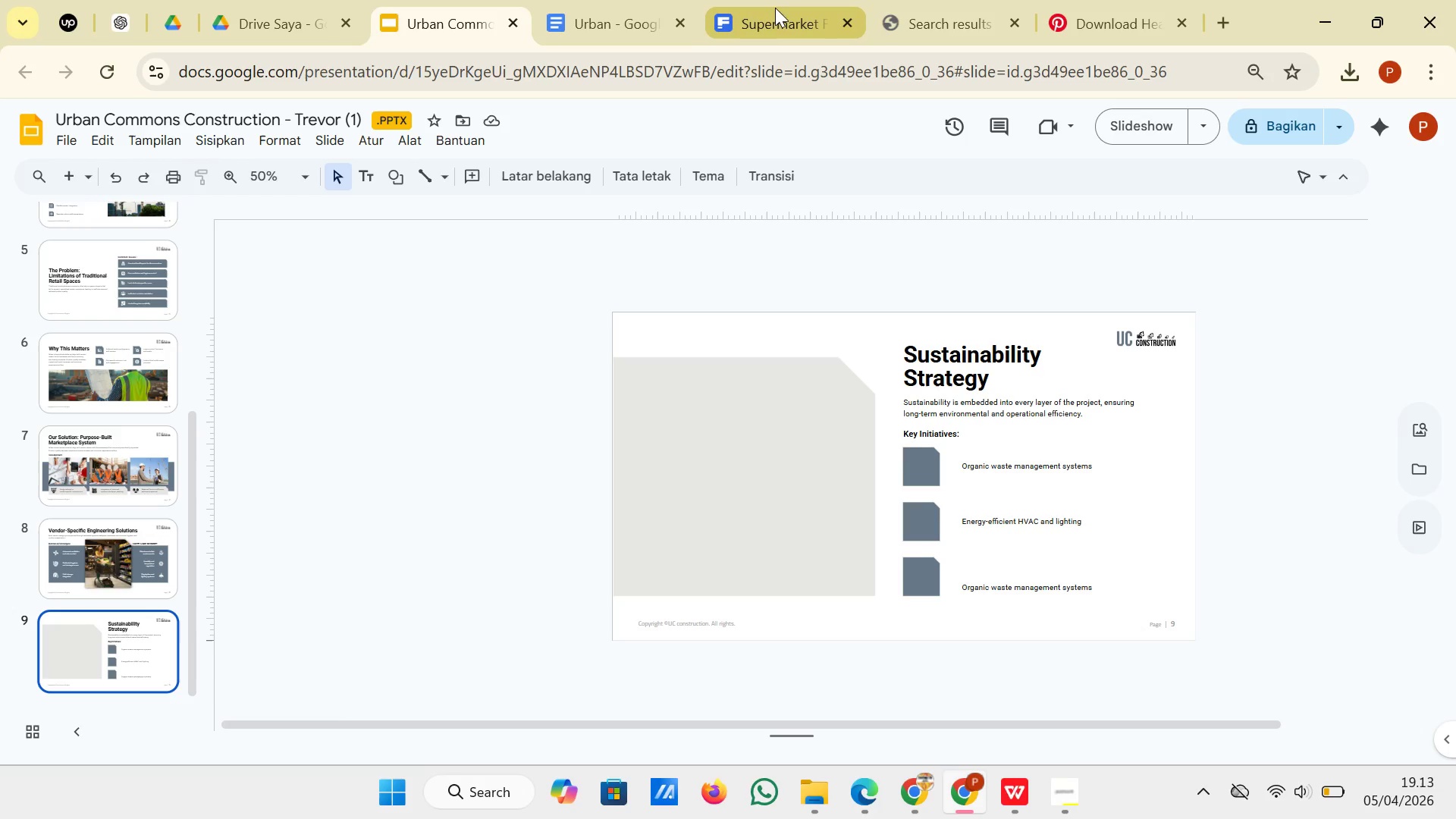 
left_click([625, 17])
 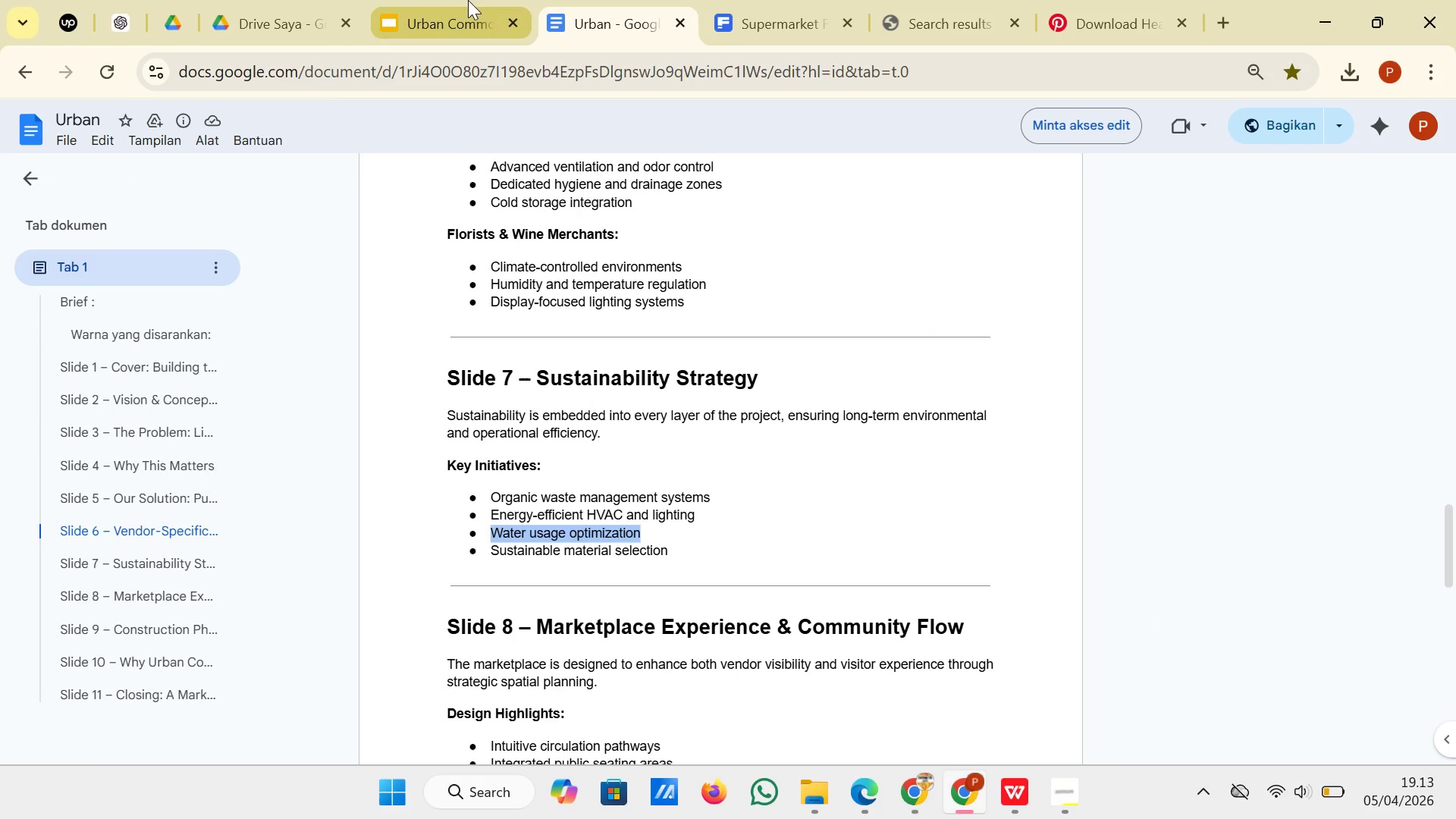 
left_click([461, 0])
 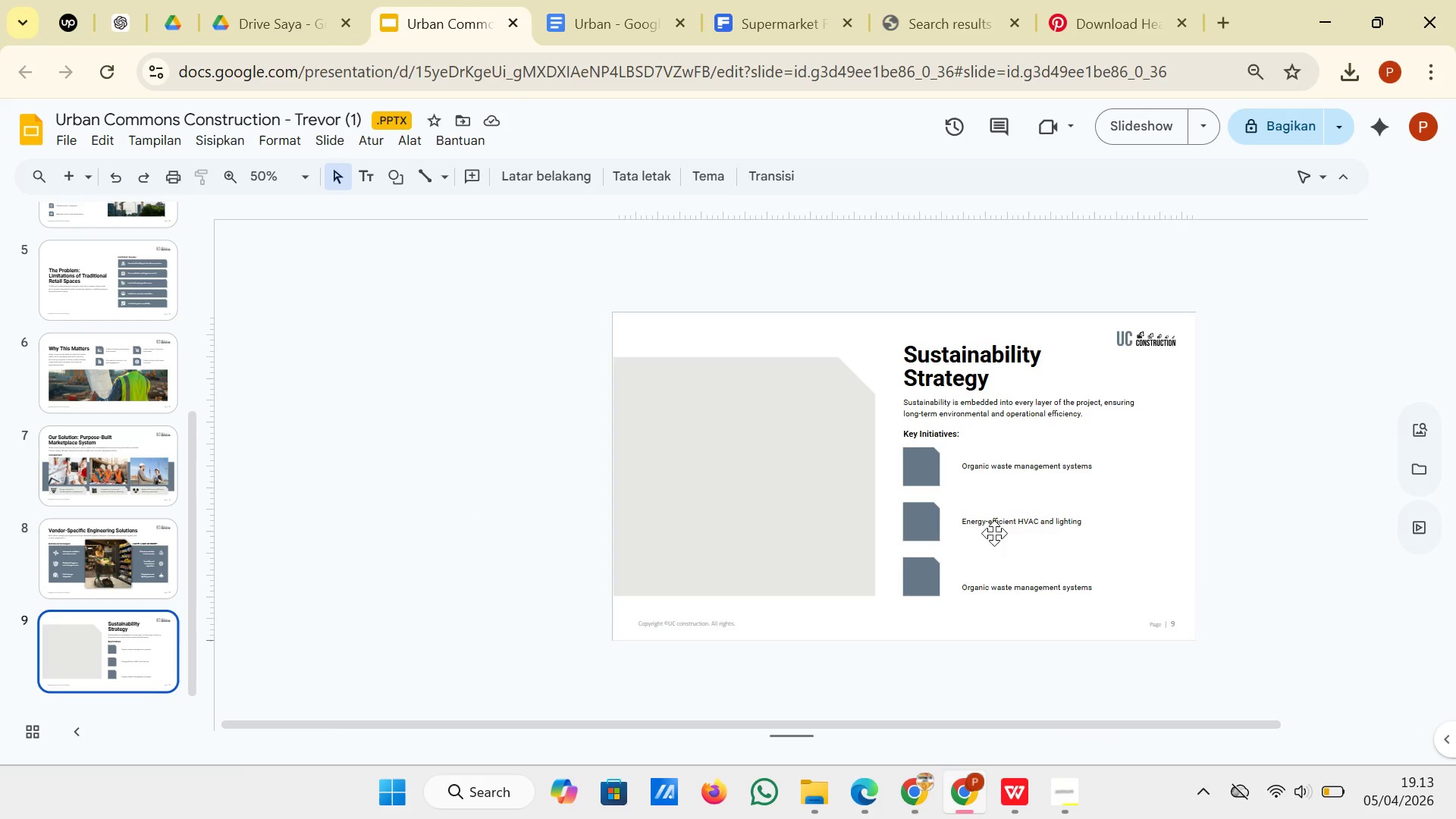 
wait(5.3)
 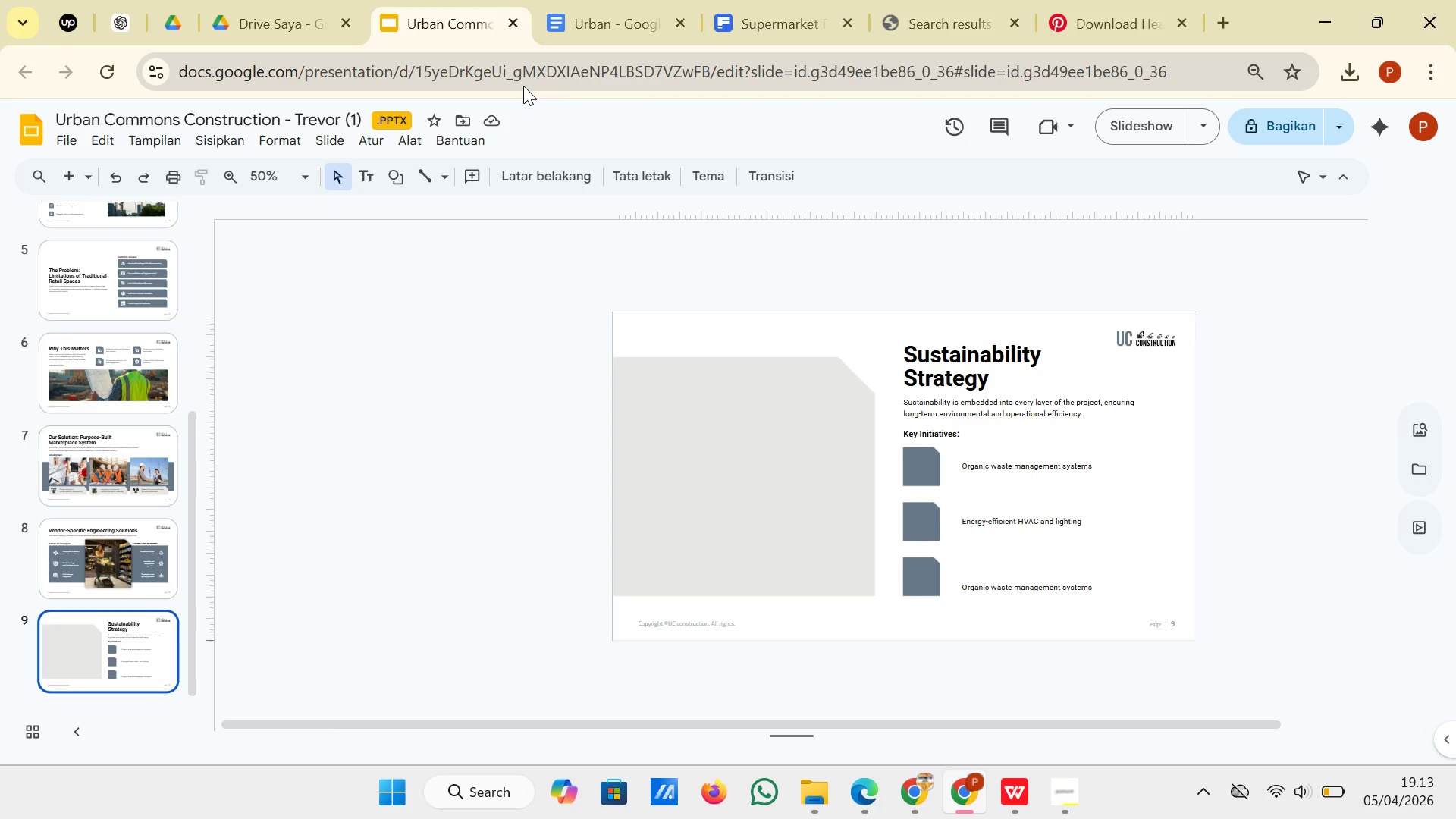 
left_click([1106, 588])
 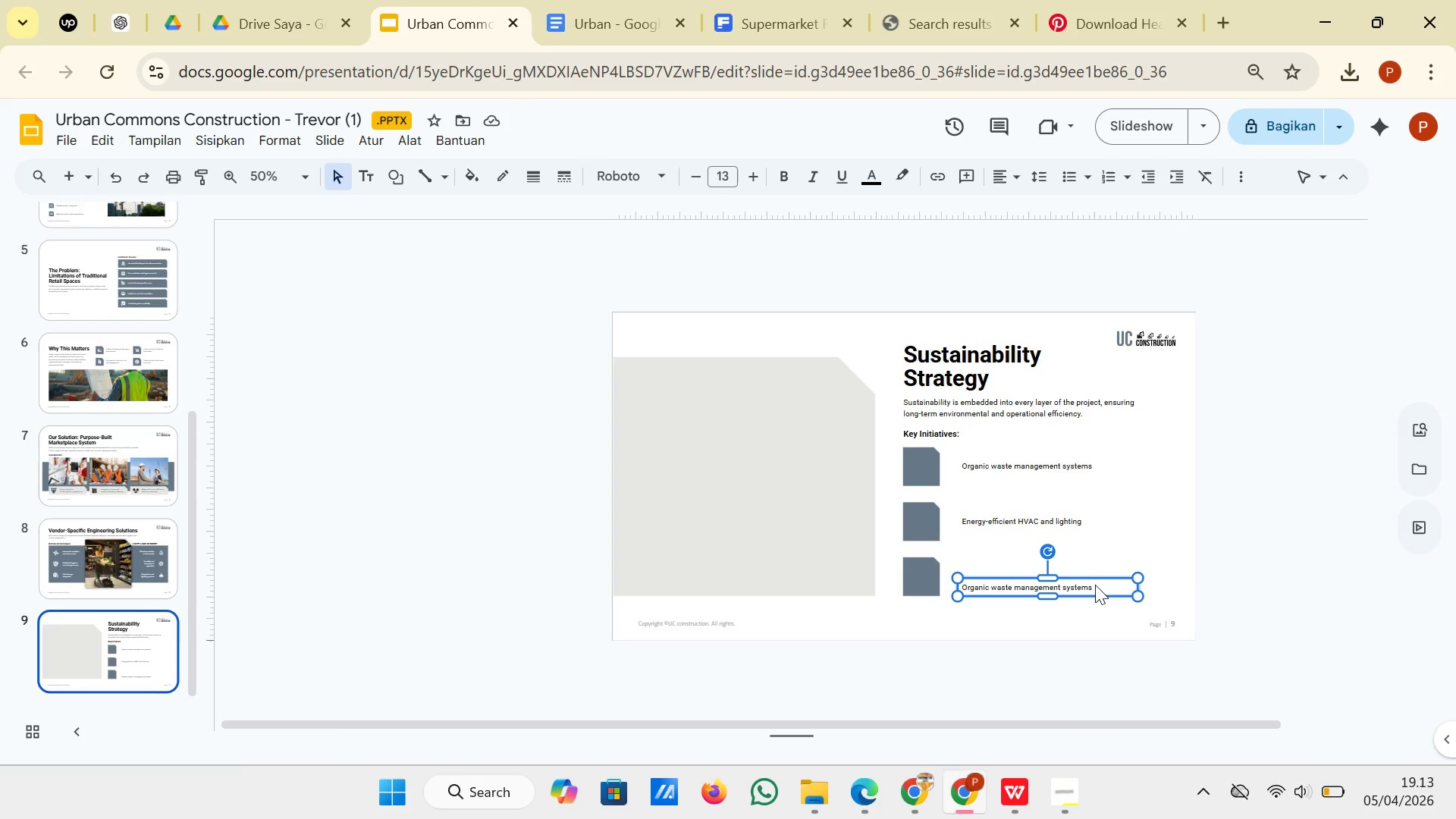 
left_click([1092, 585])
 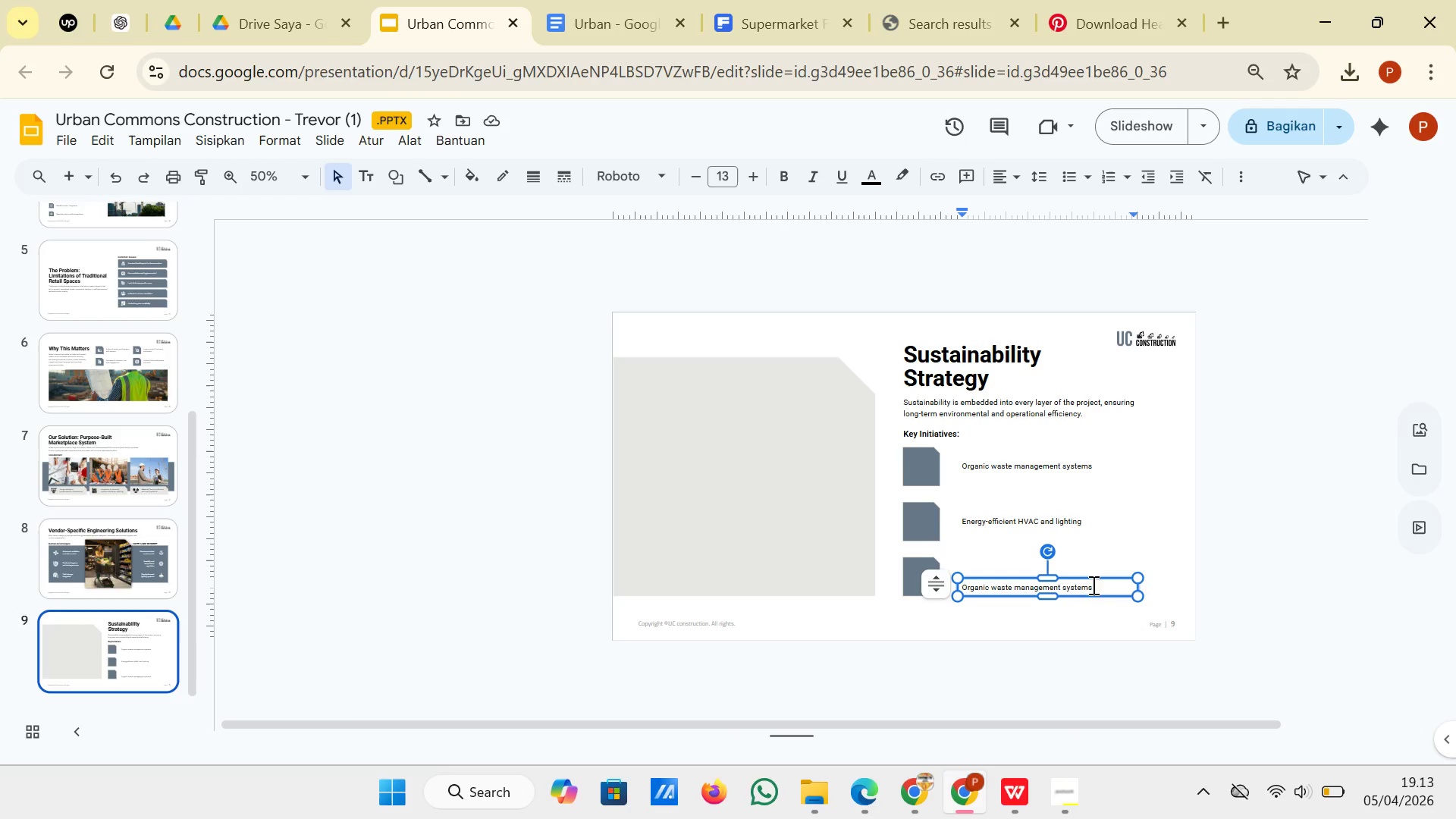 
left_click_drag(start_coordinate=[1092, 585], to_coordinate=[962, 588])
 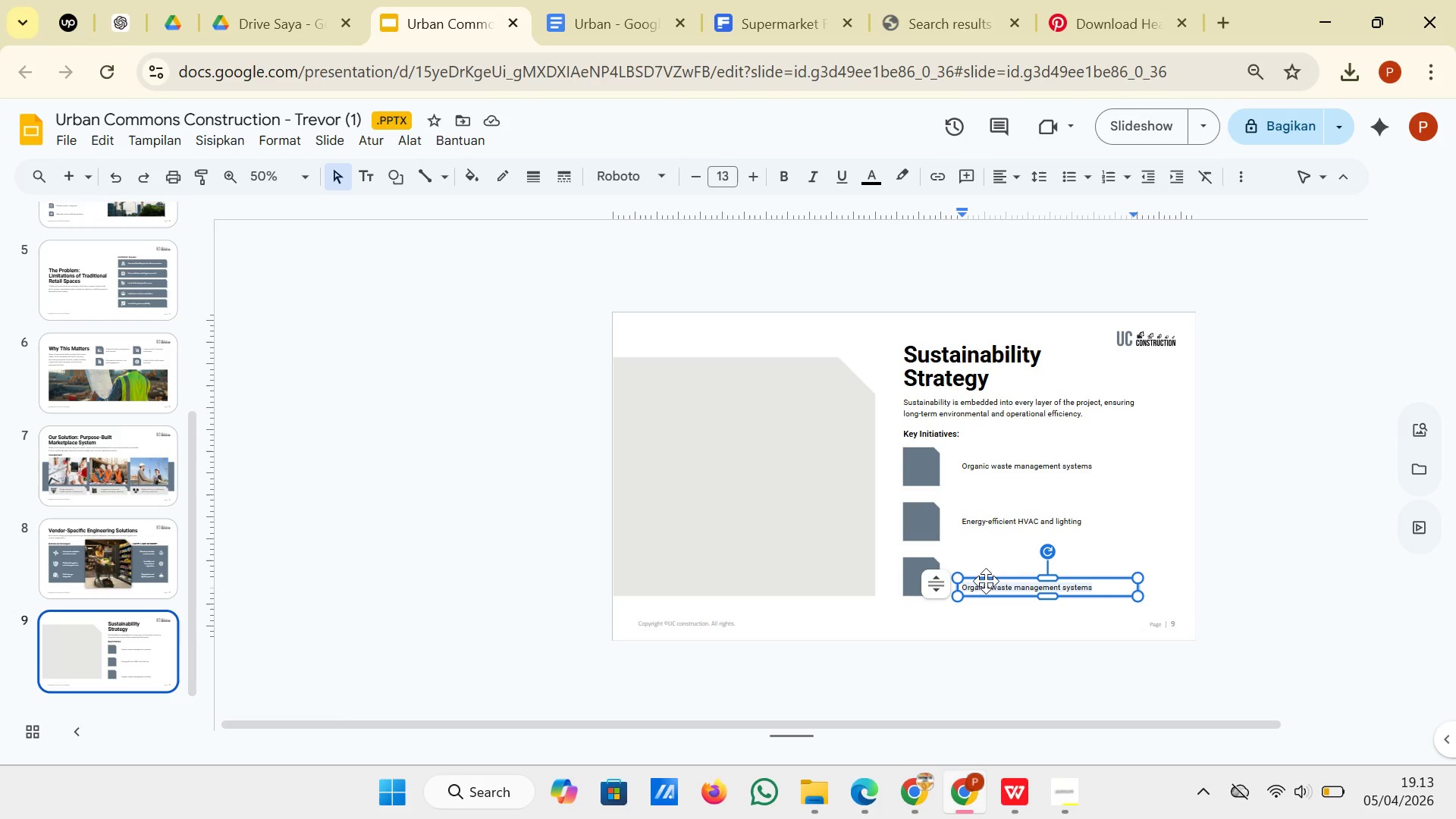 
right_click([986, 581])
 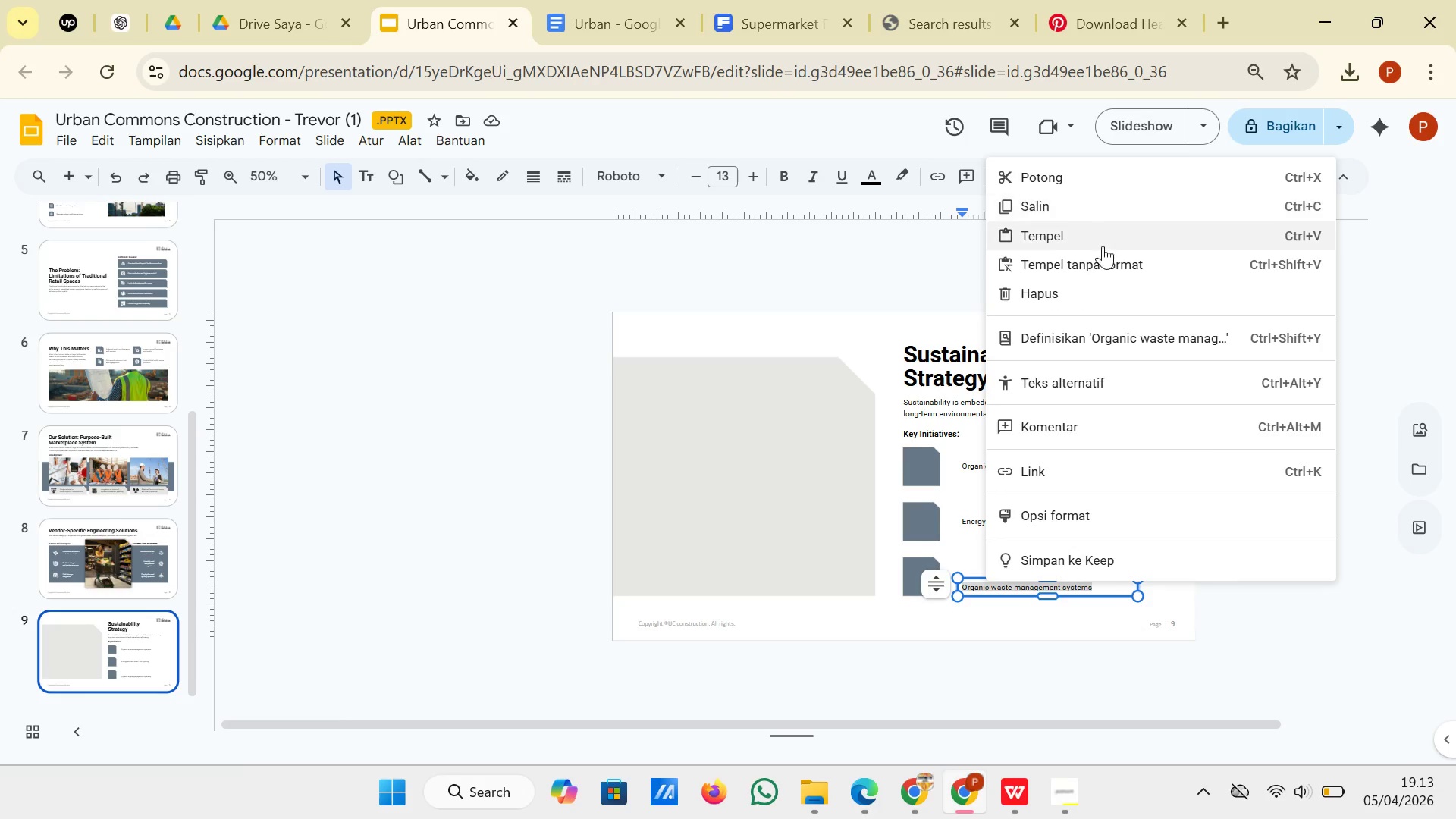 
left_click([1104, 272])
 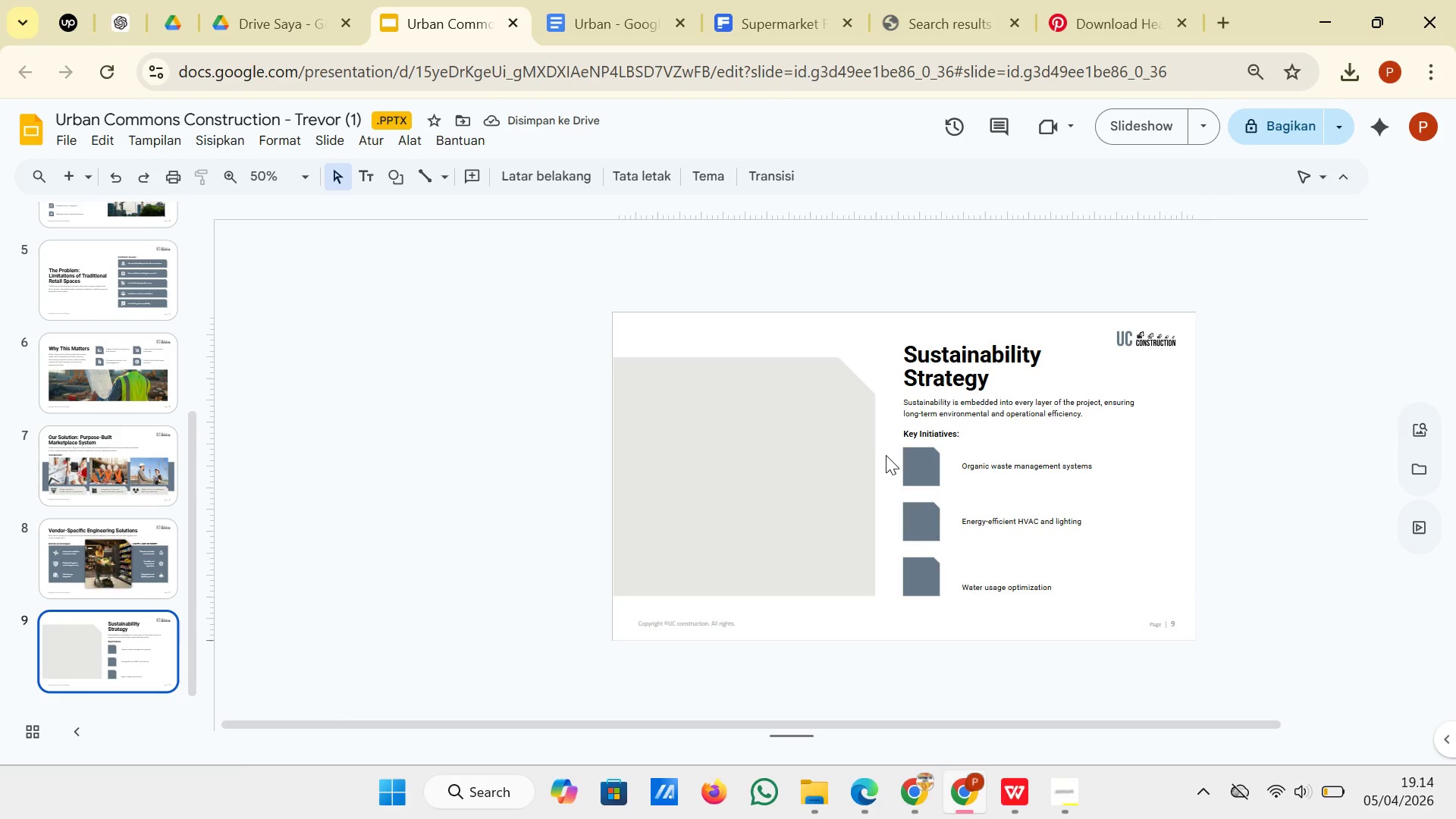 
left_click_drag(start_coordinate=[893, 442], to_coordinate=[944, 606])
 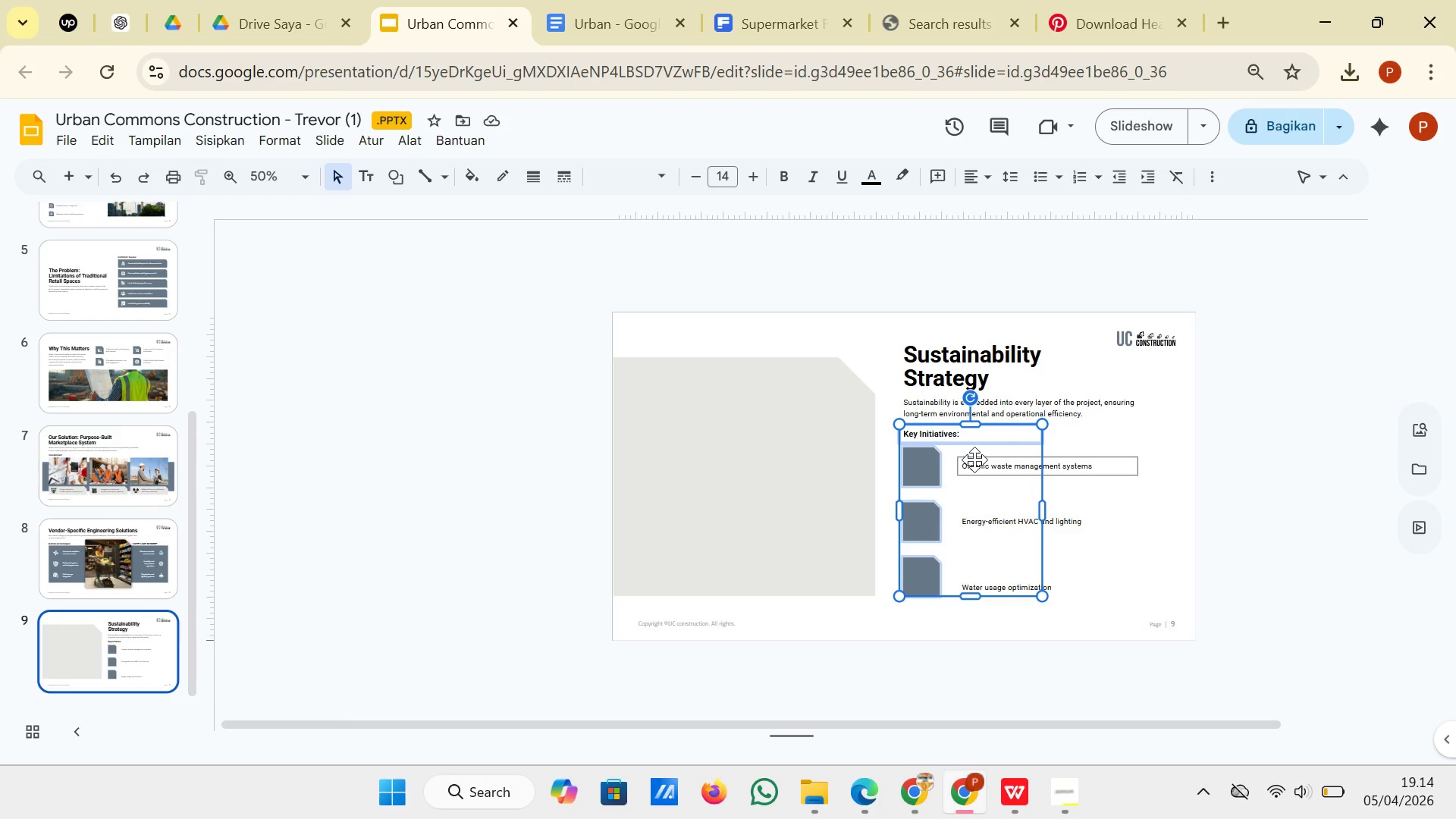 
hold_key(key=ShiftLeft, duration=1.23)
left_click([996, 435])
 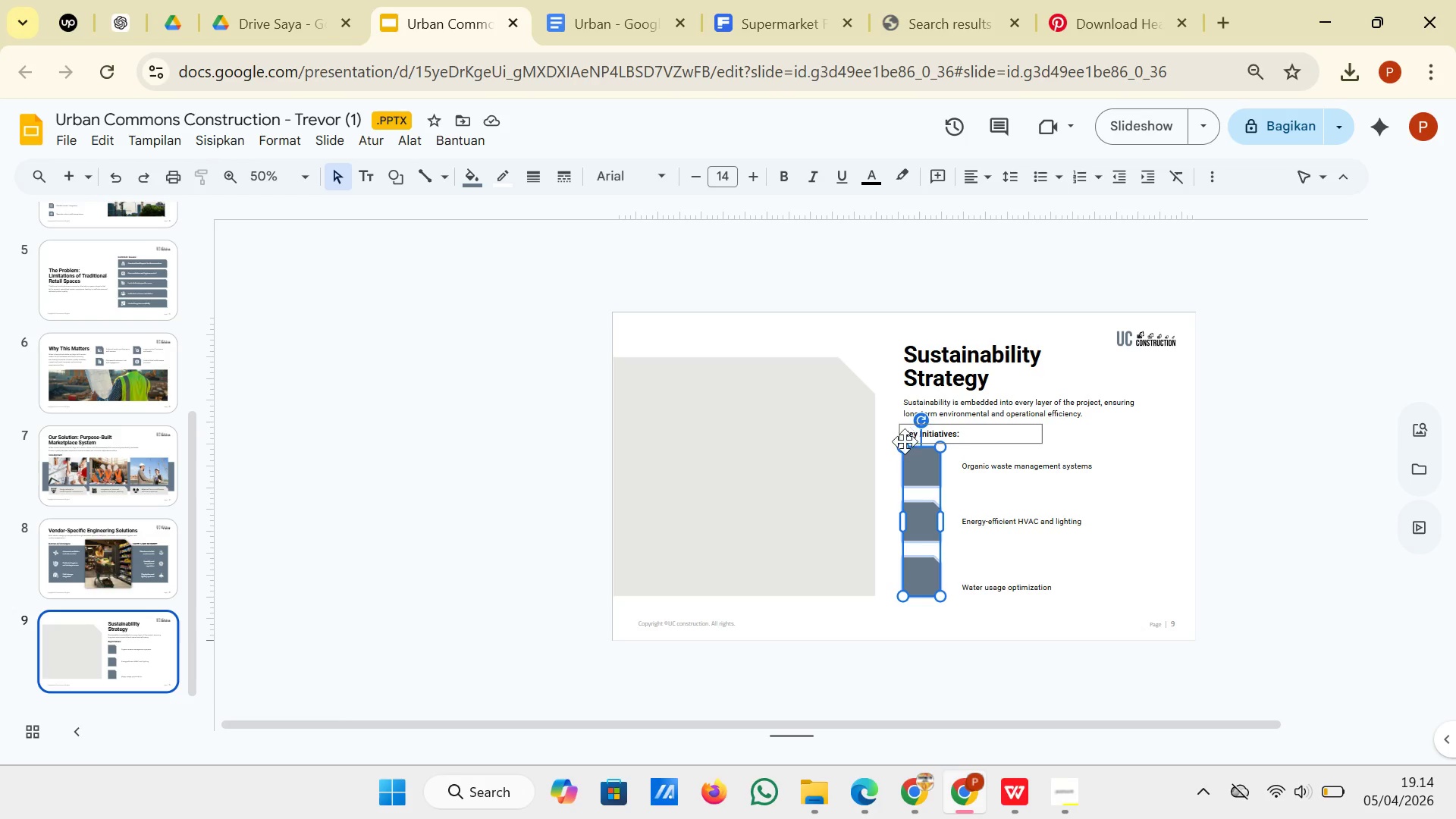 
left_click_drag(start_coordinate=[902, 446], to_coordinate=[928, 470])
 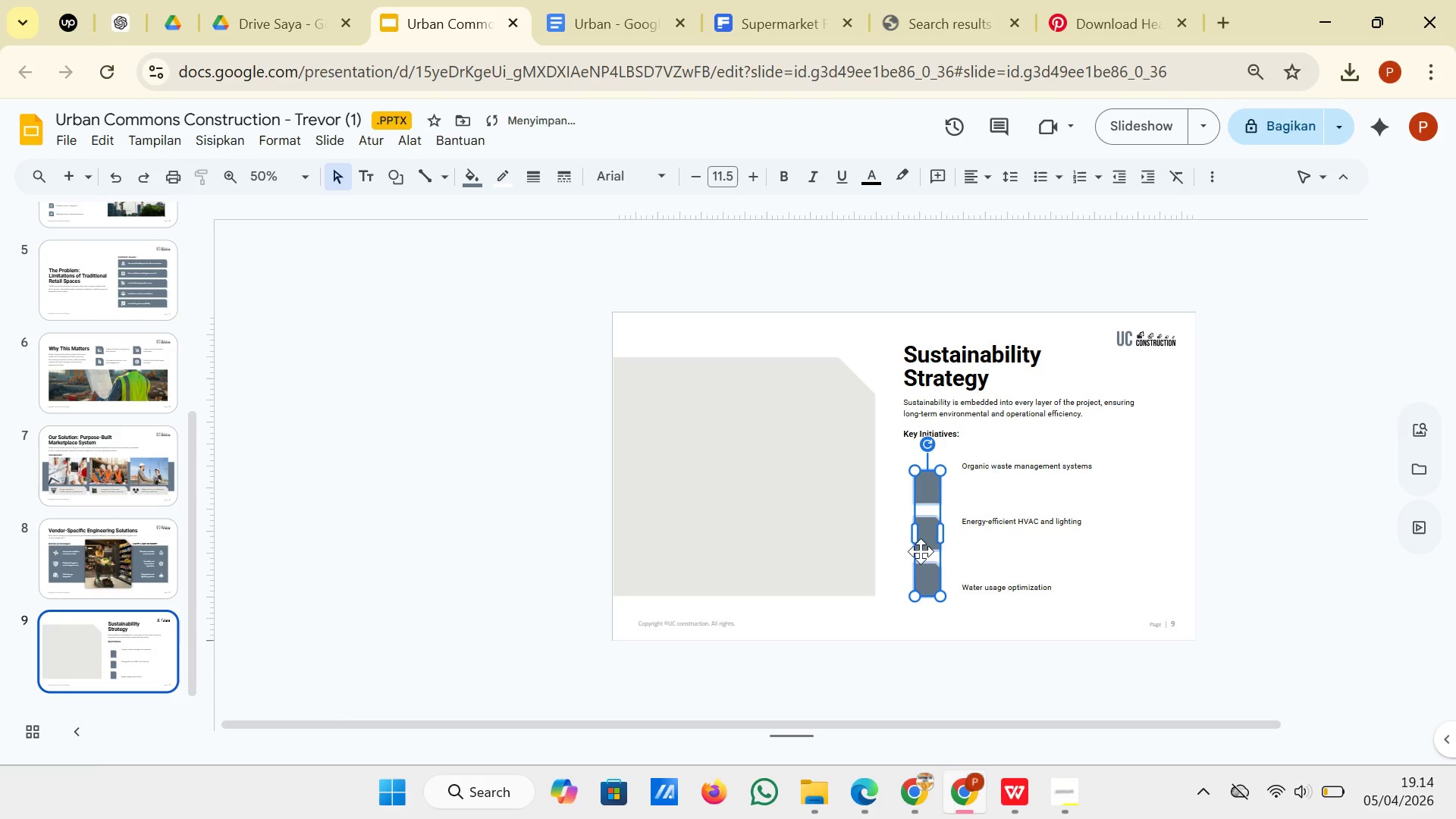 
left_click_drag(start_coordinate=[944, 596], to_coordinate=[935, 588])
 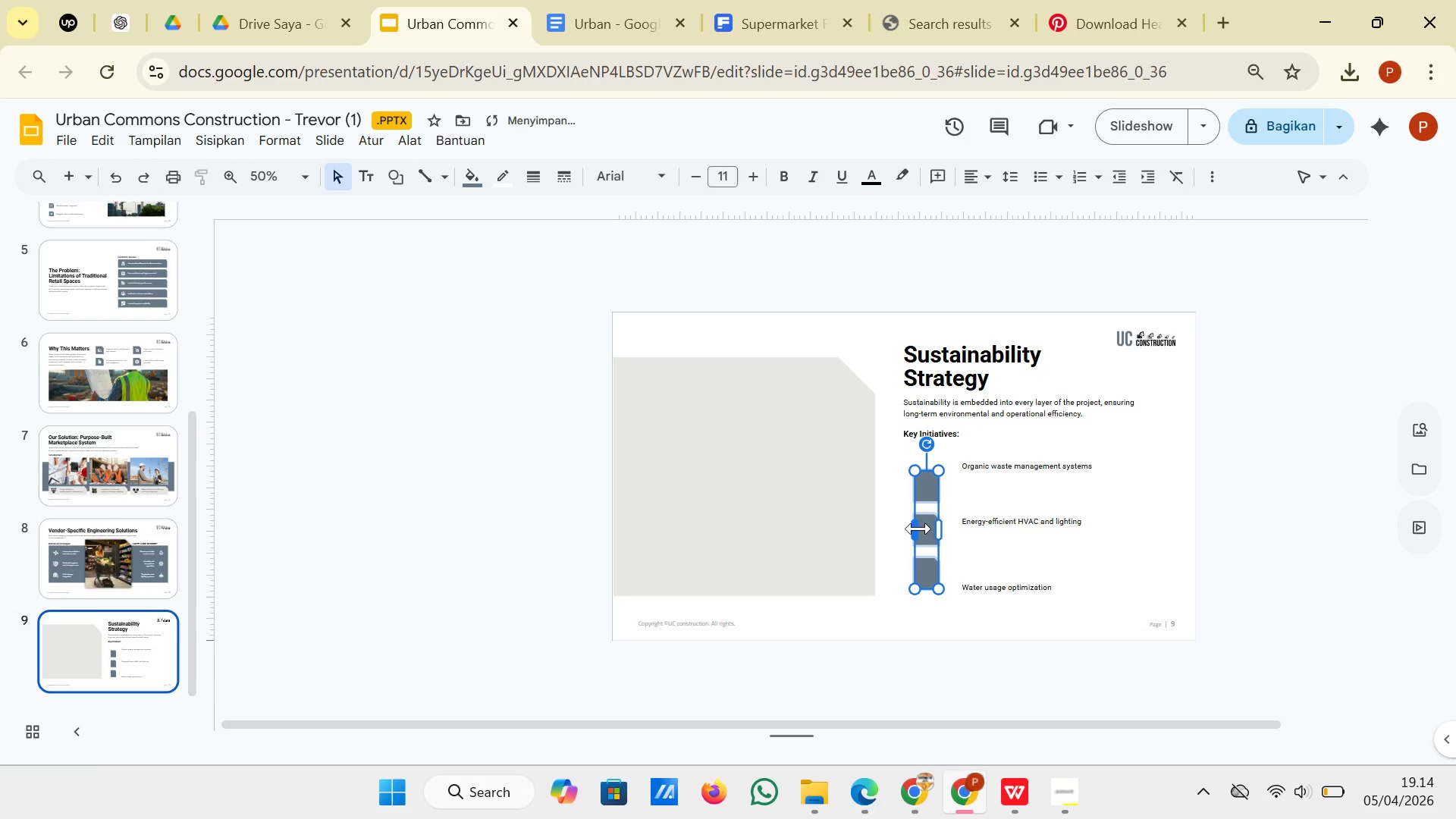 
left_click_drag(start_coordinate=[918, 529], to_coordinate=[909, 529])
 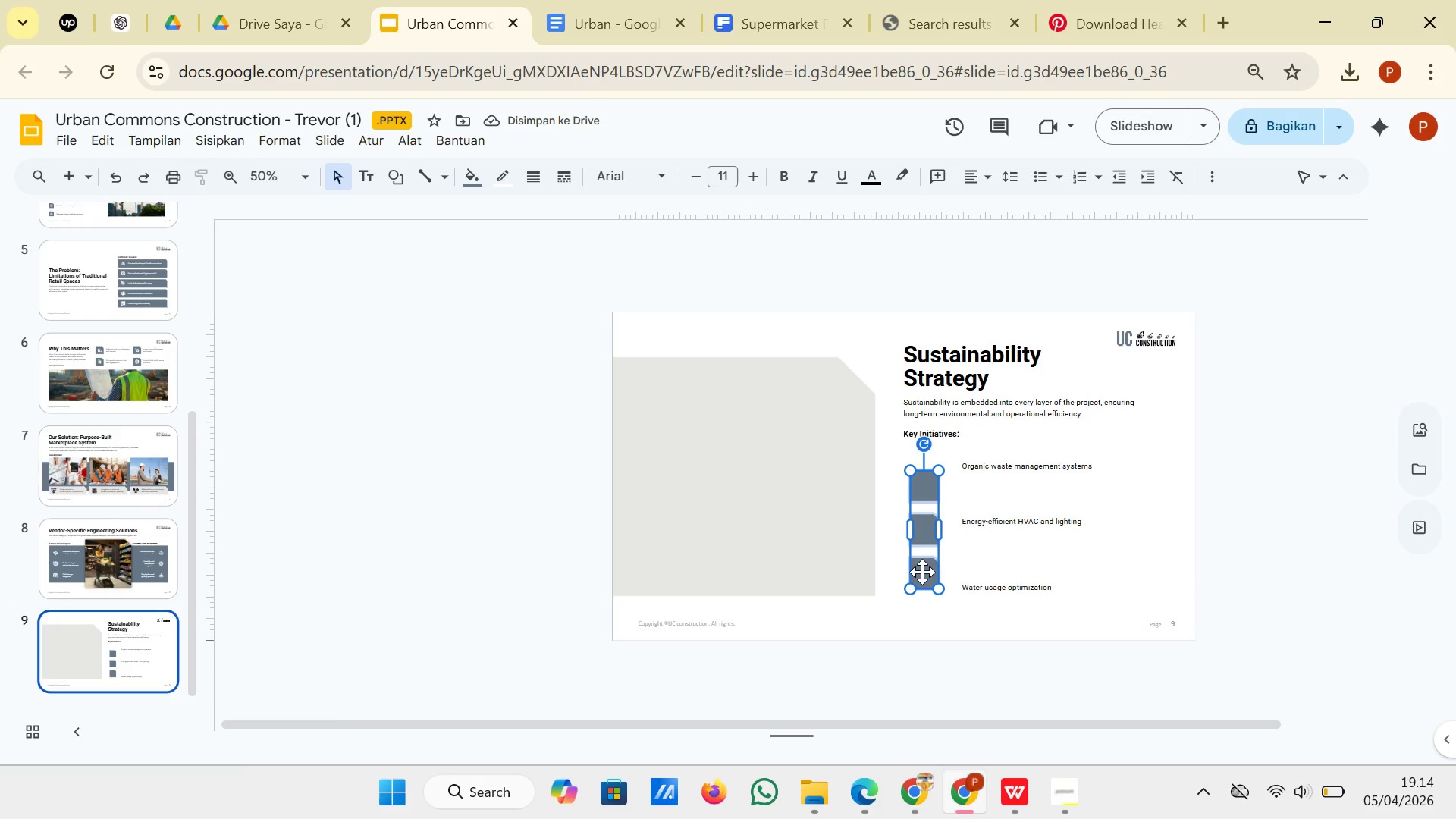 
left_click_drag(start_coordinate=[926, 574], to_coordinate=[925, 544])
 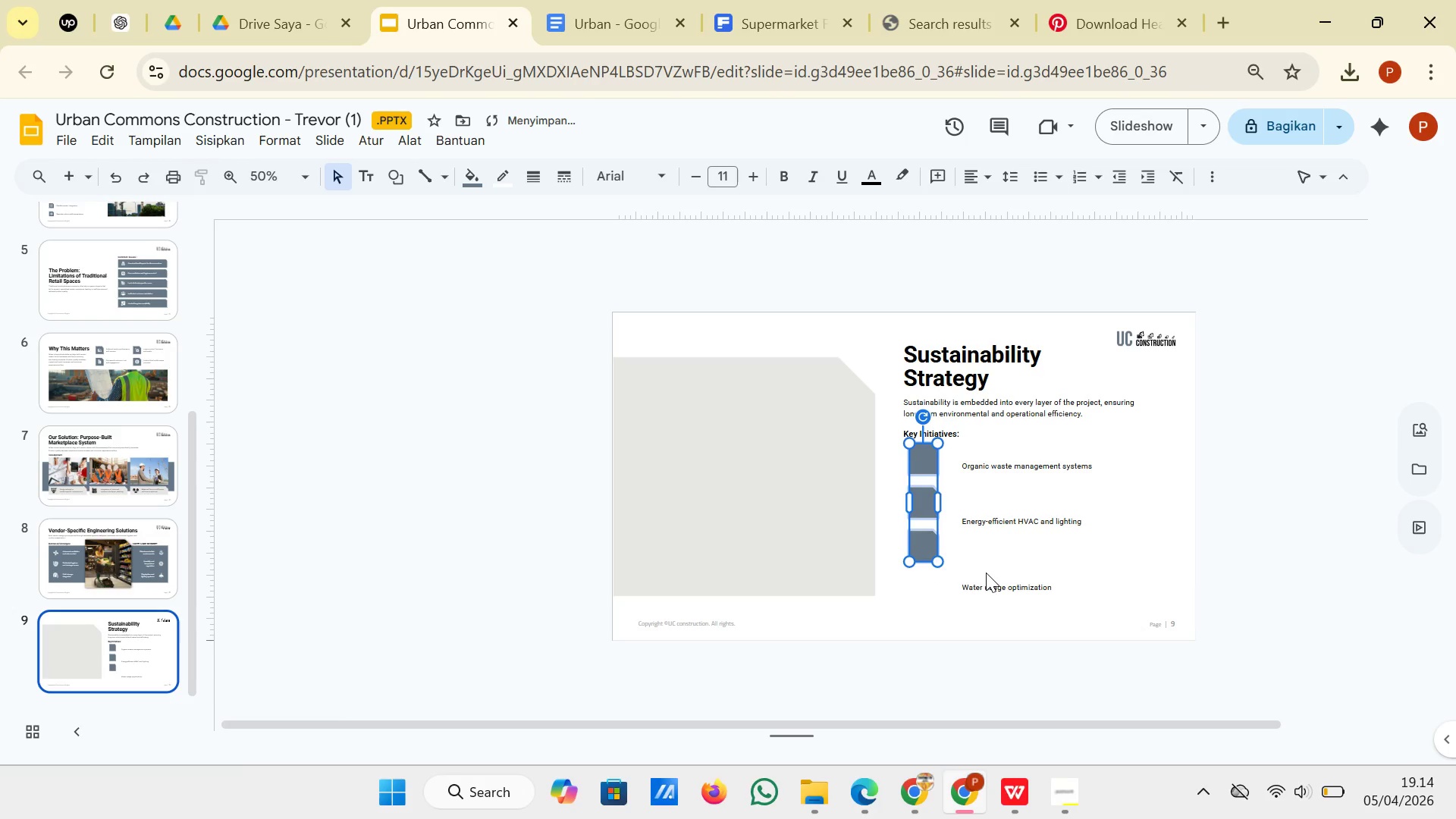 
left_click([986, 573])
 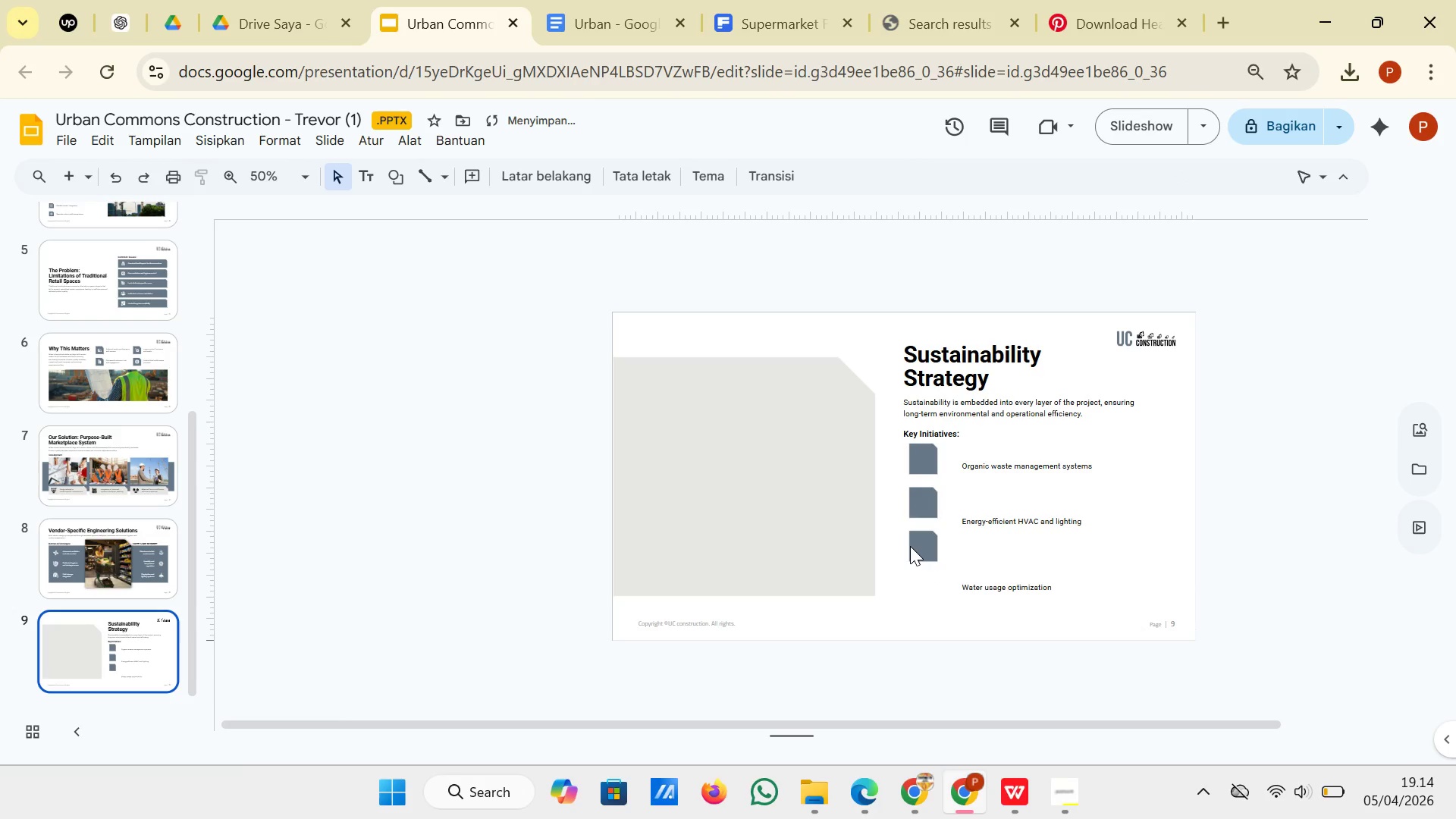 
left_click([910, 546])
 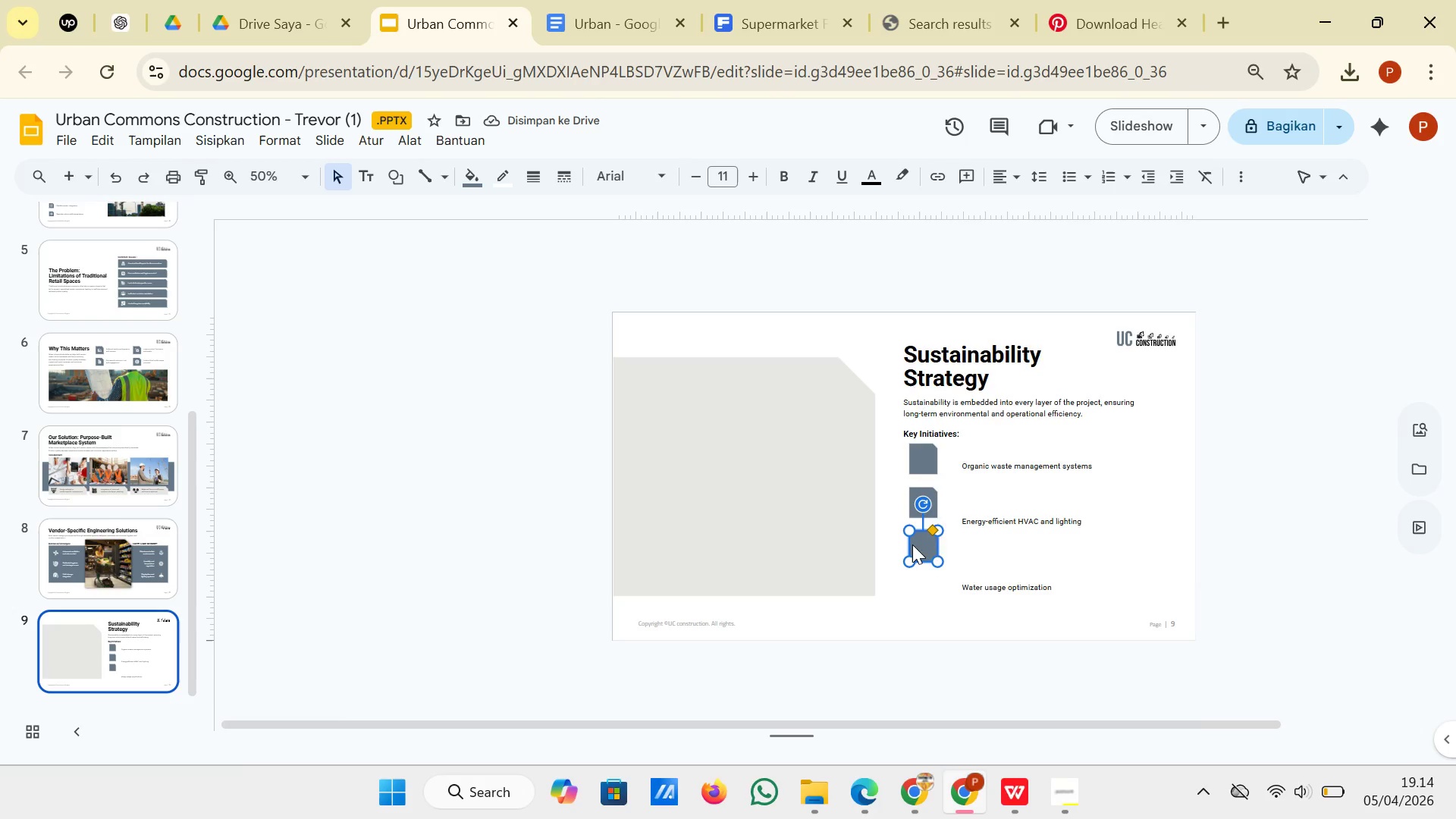 
right_click([912, 544])
 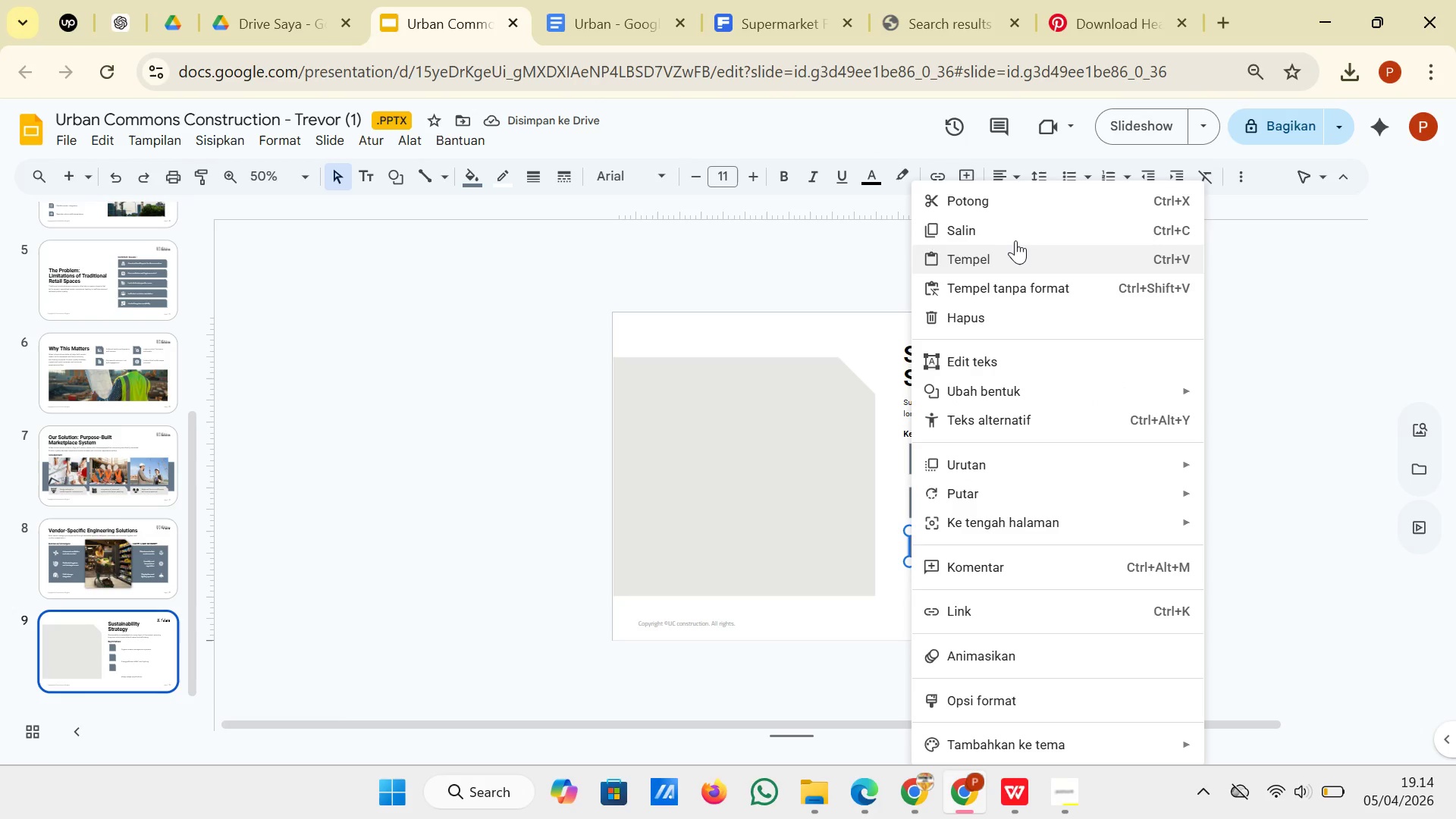 
left_click([1015, 240])
 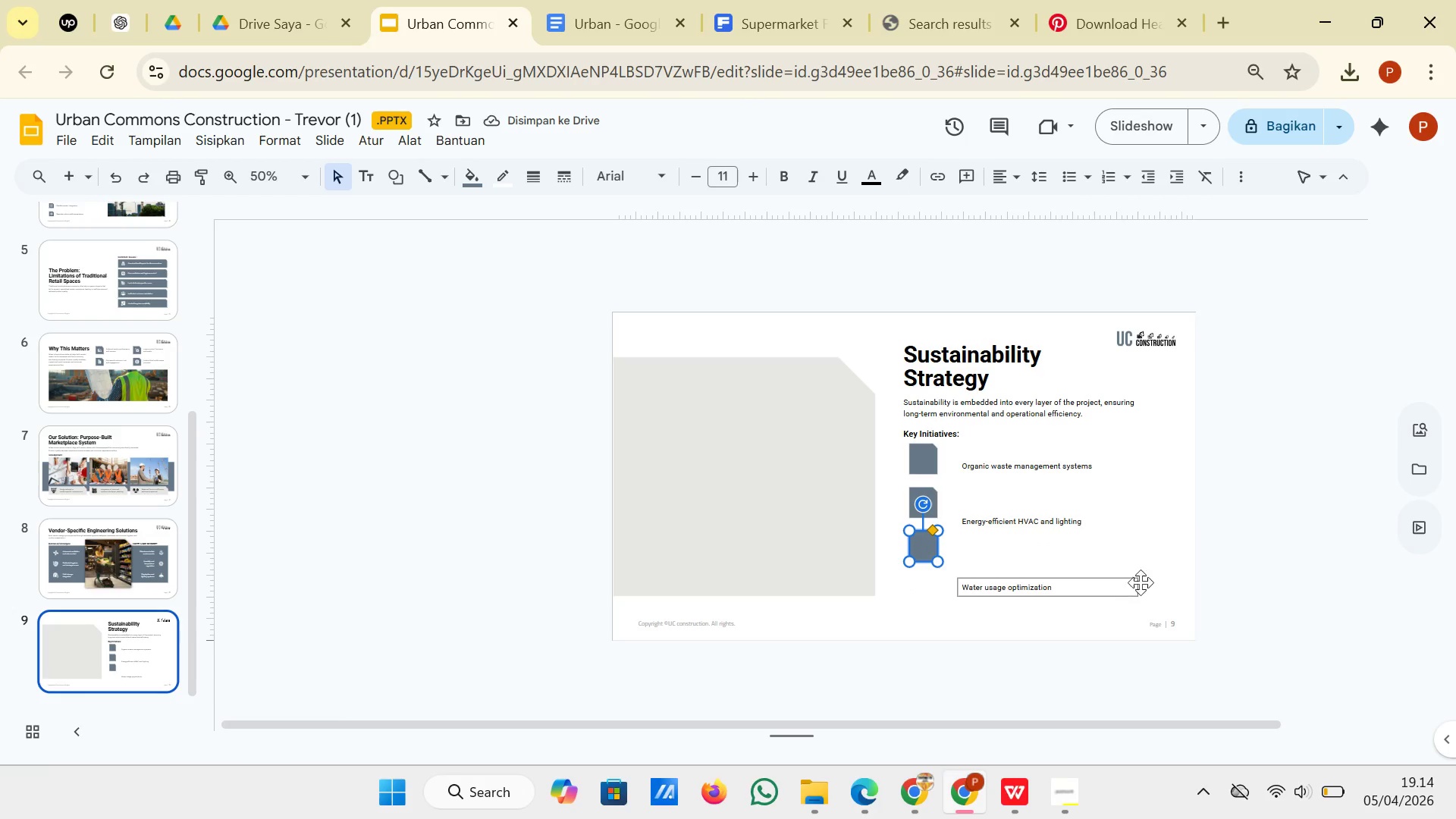 
left_click([1150, 577])
 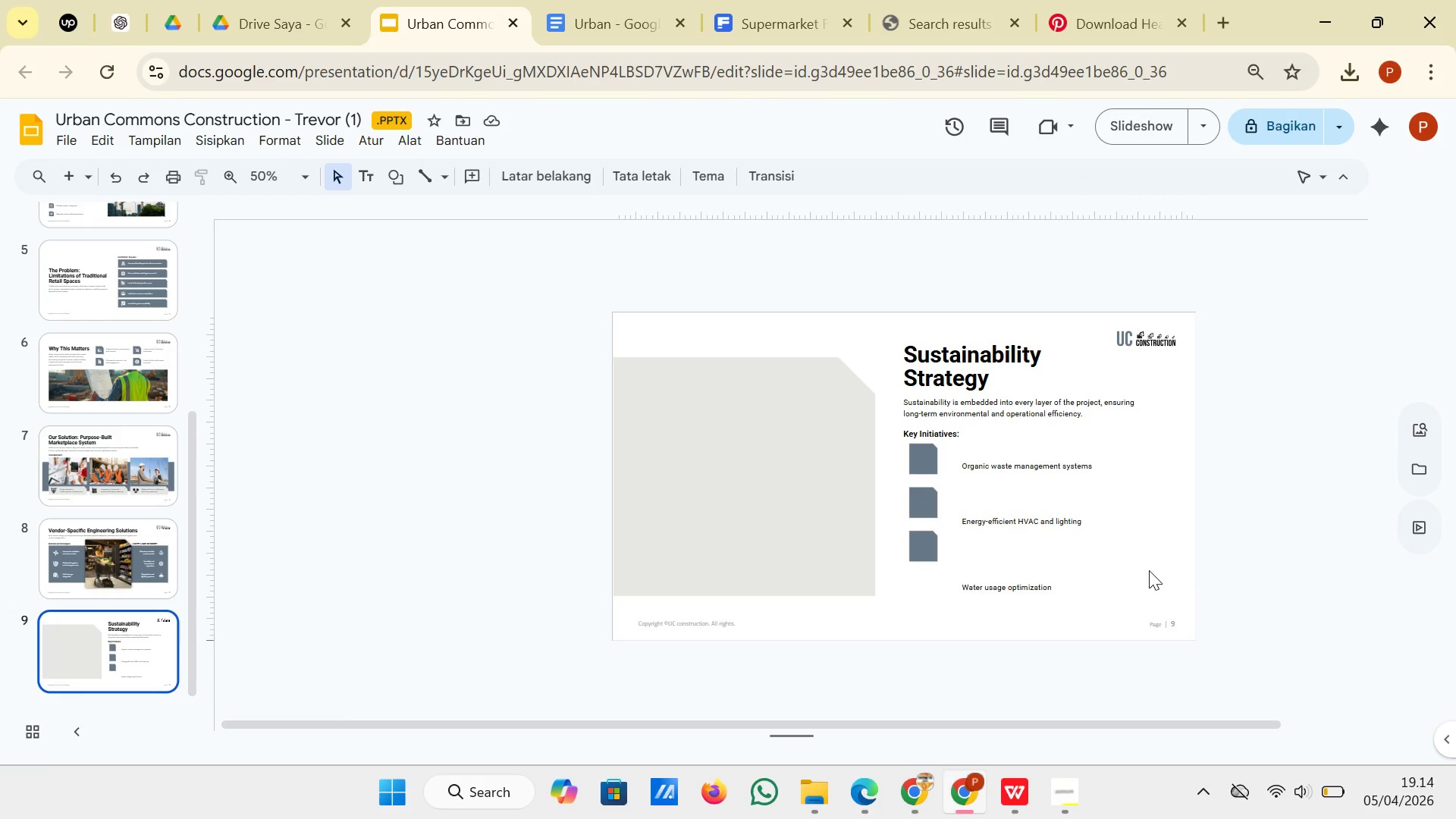 
right_click([1149, 570])
 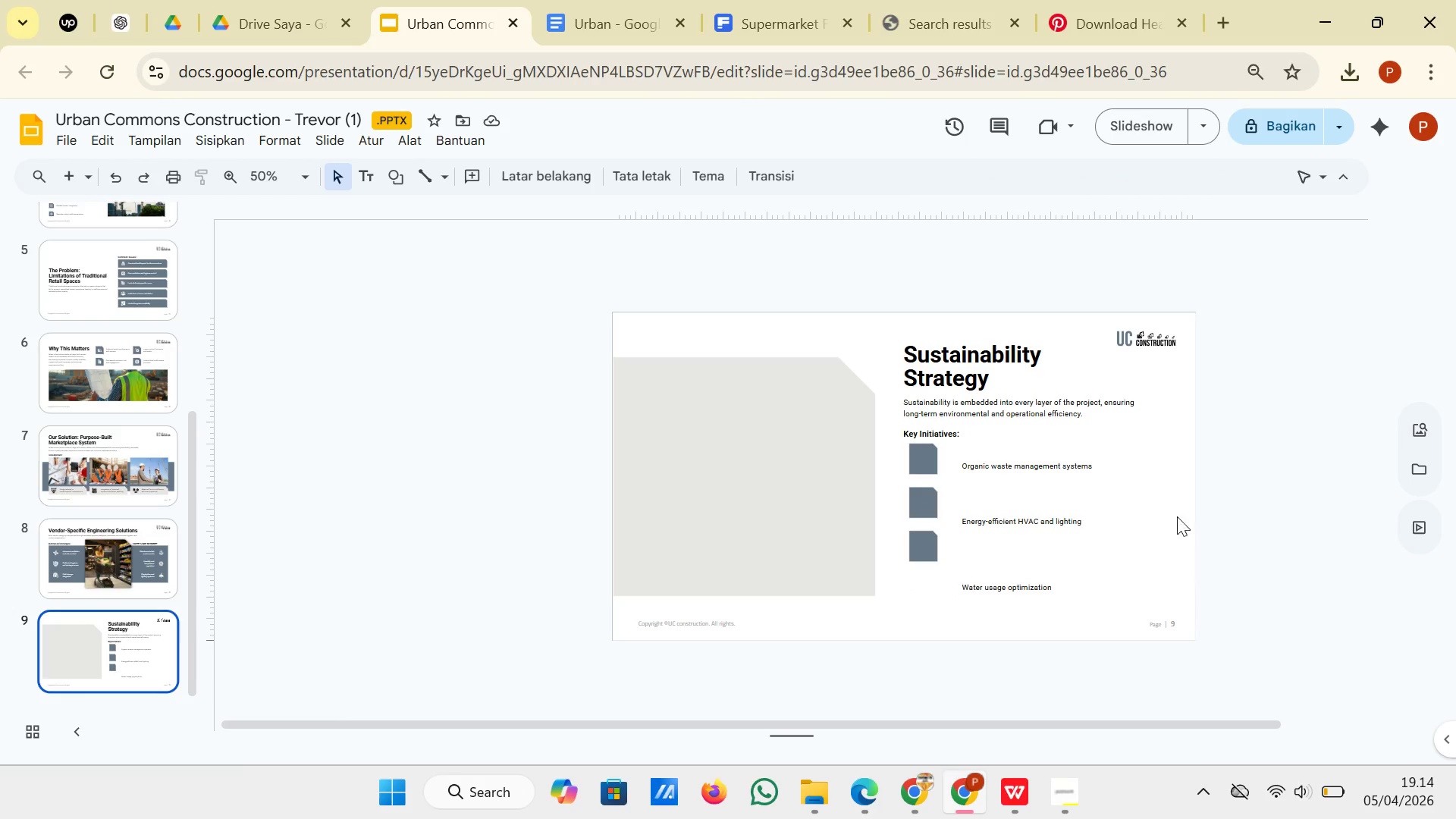 
right_click([1185, 514])
 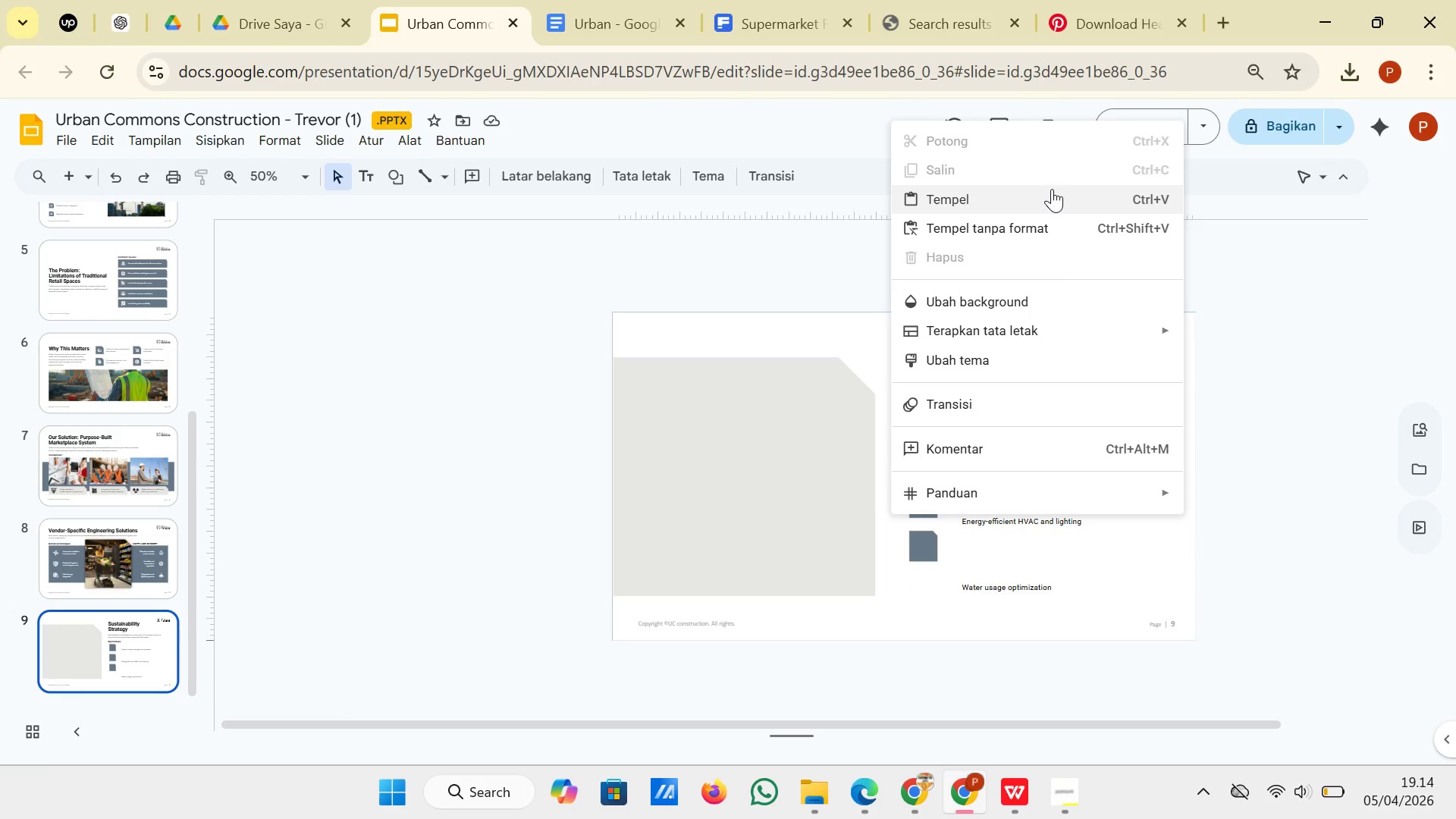 
left_click([1052, 189])
 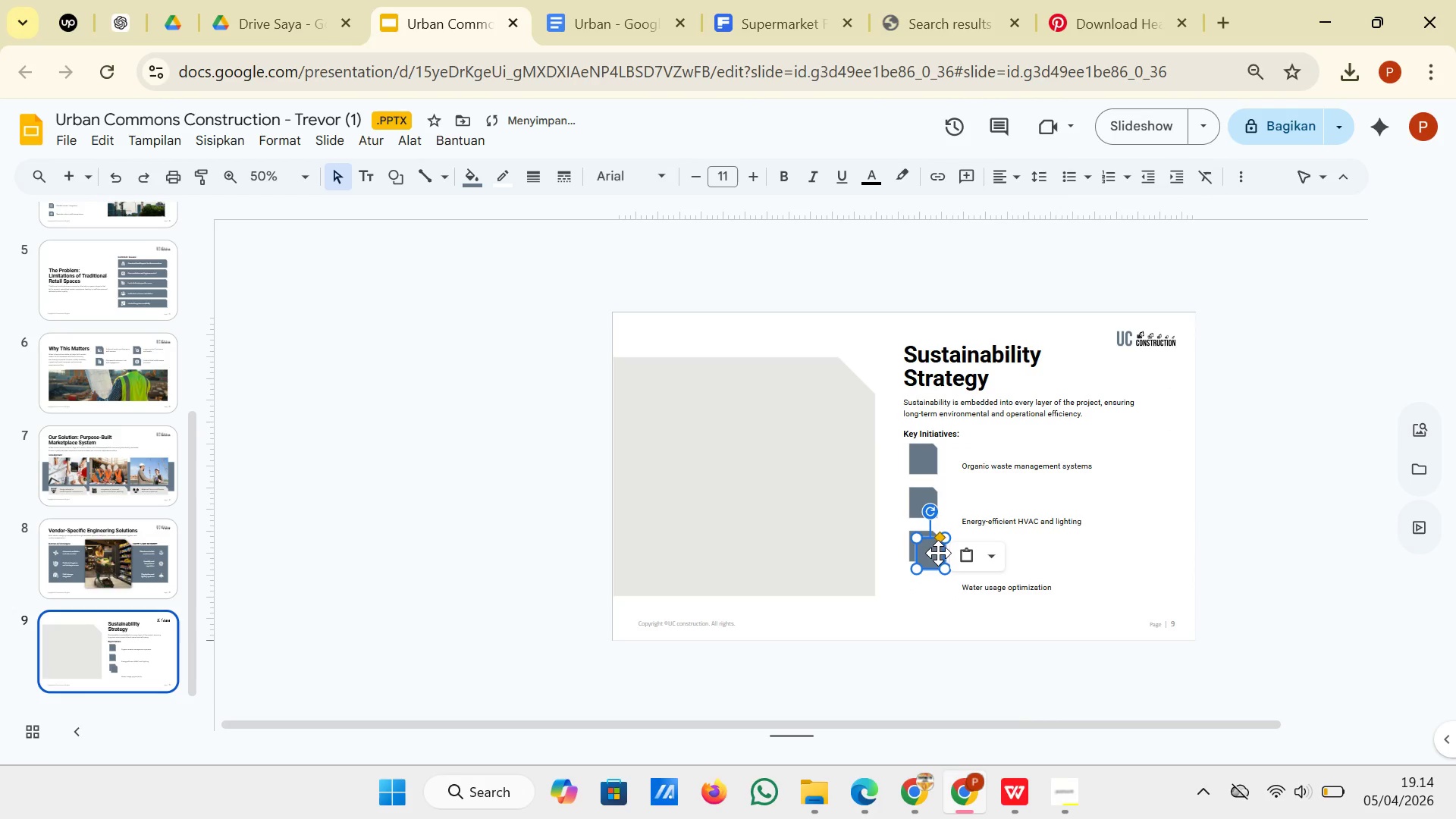 
left_click_drag(start_coordinate=[934, 553], to_coordinate=[927, 582])
 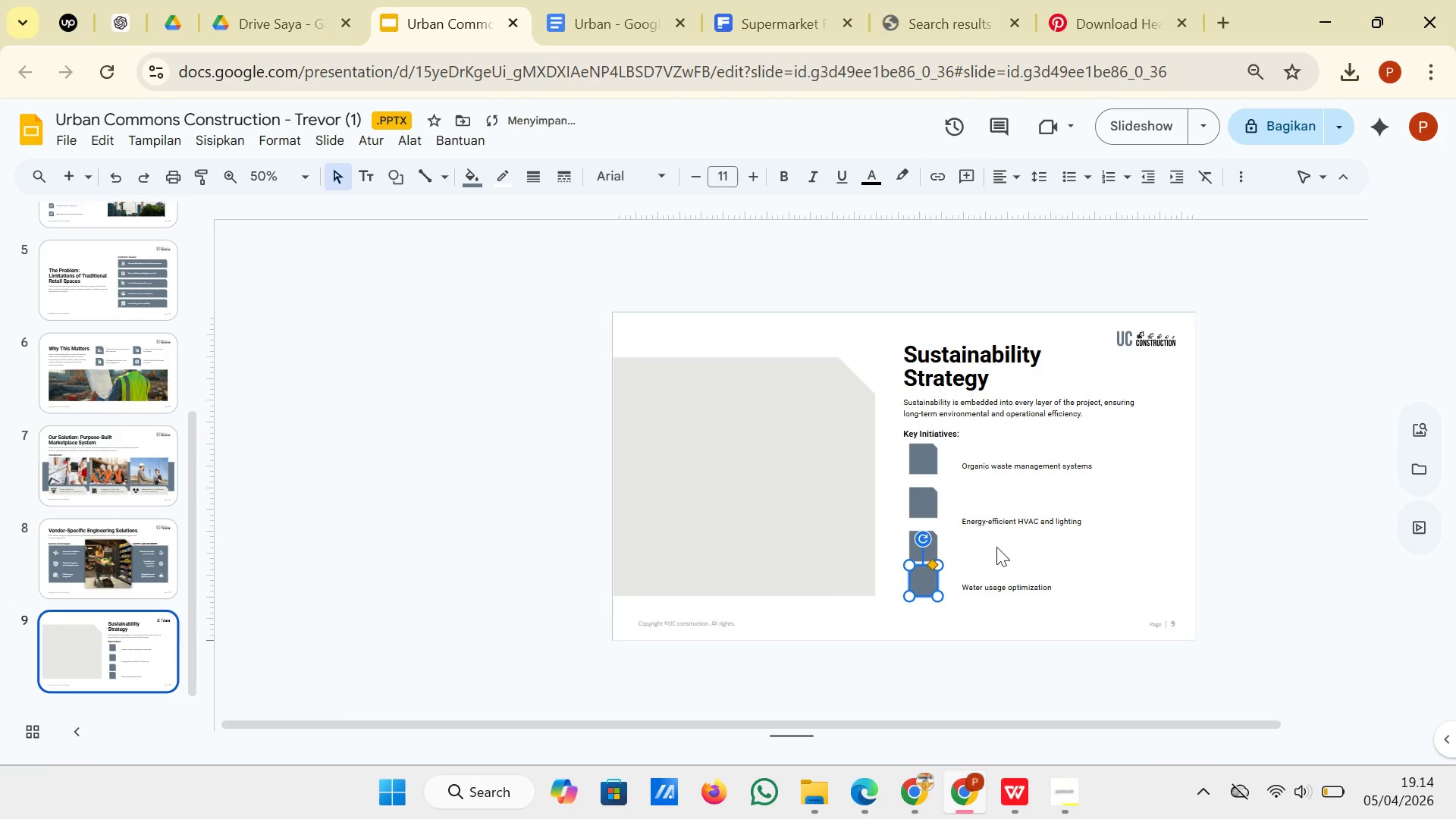 
left_click([997, 547])
 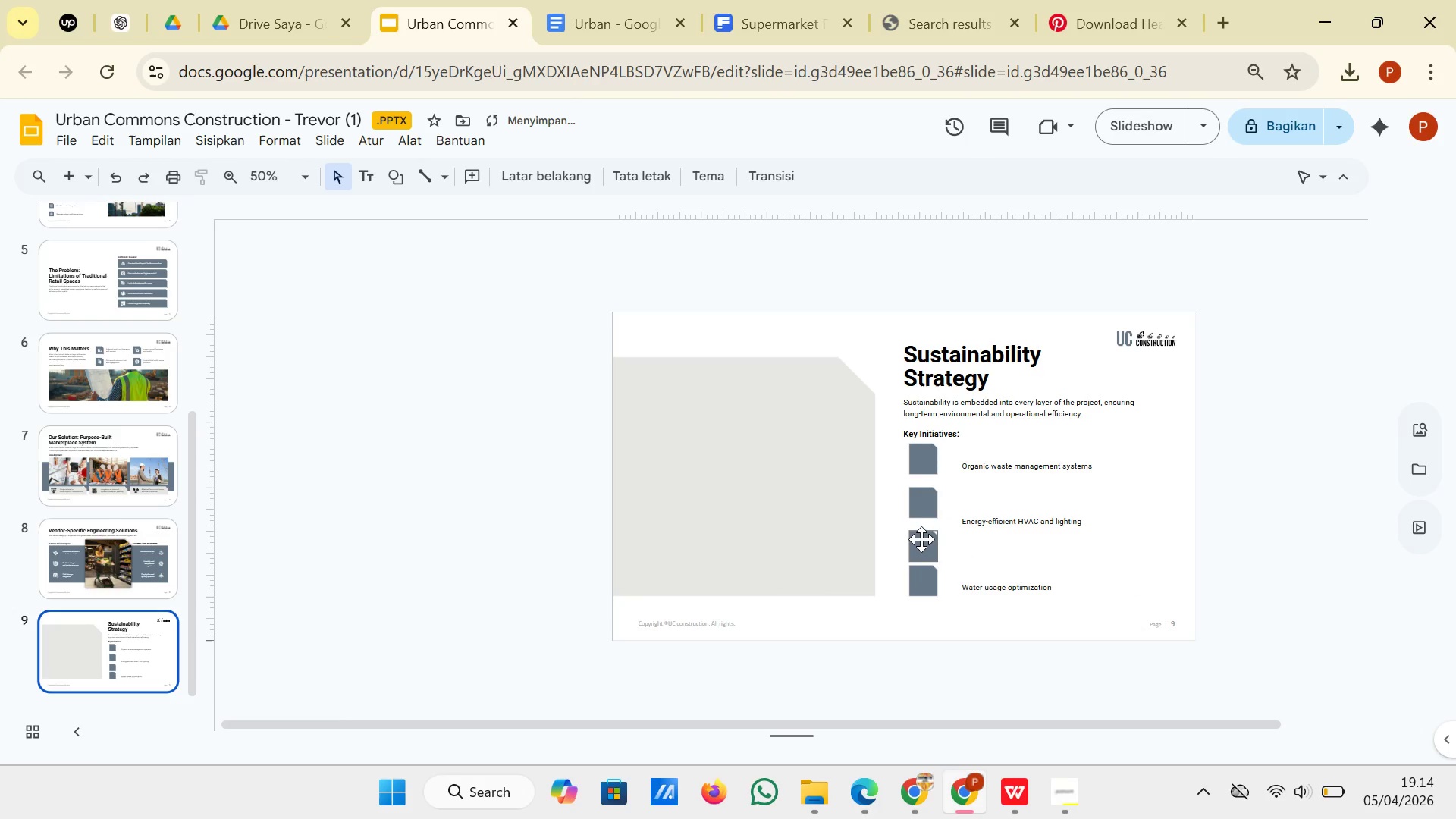 
left_click([918, 539])
 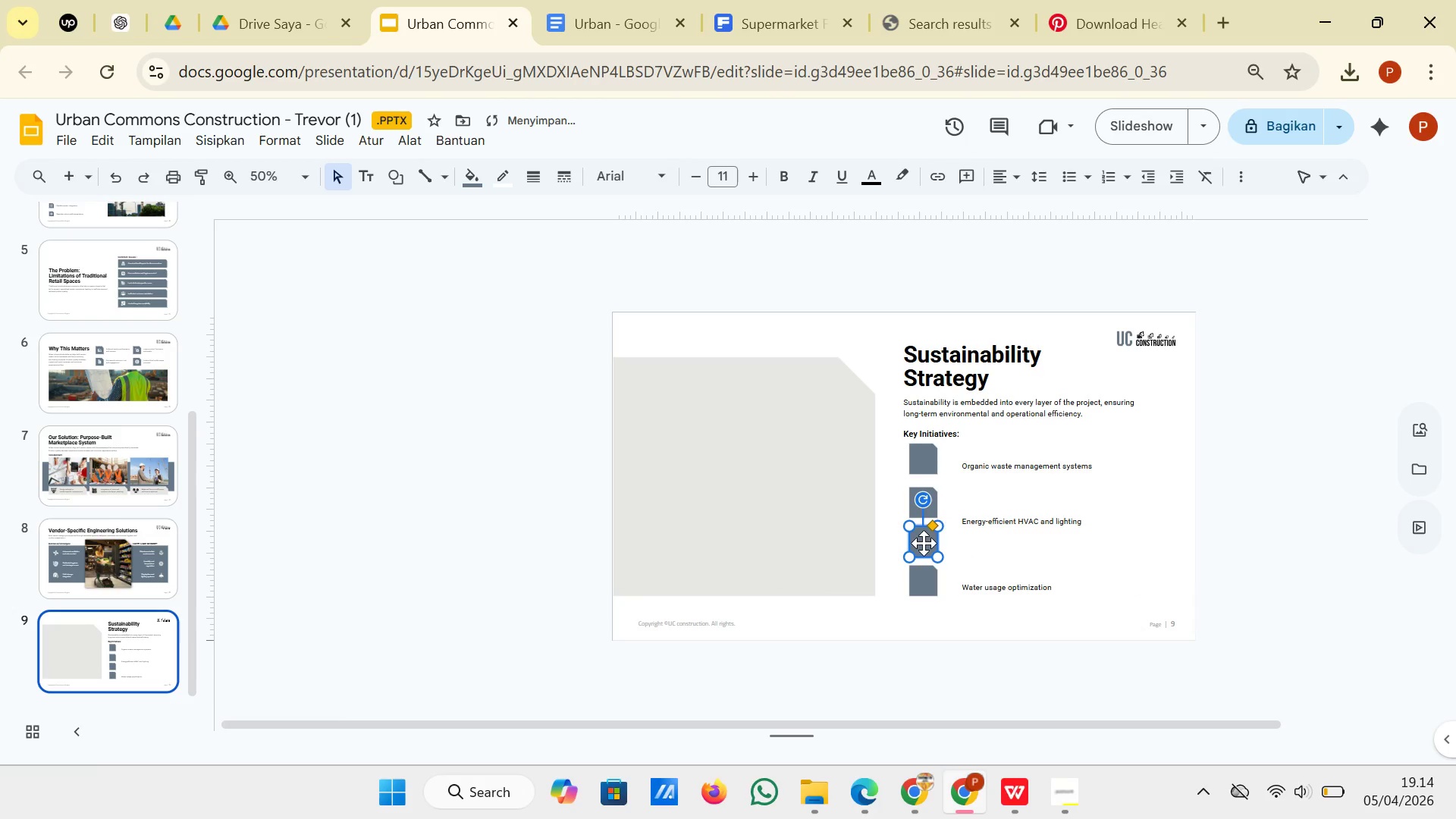 
left_click([971, 497])
 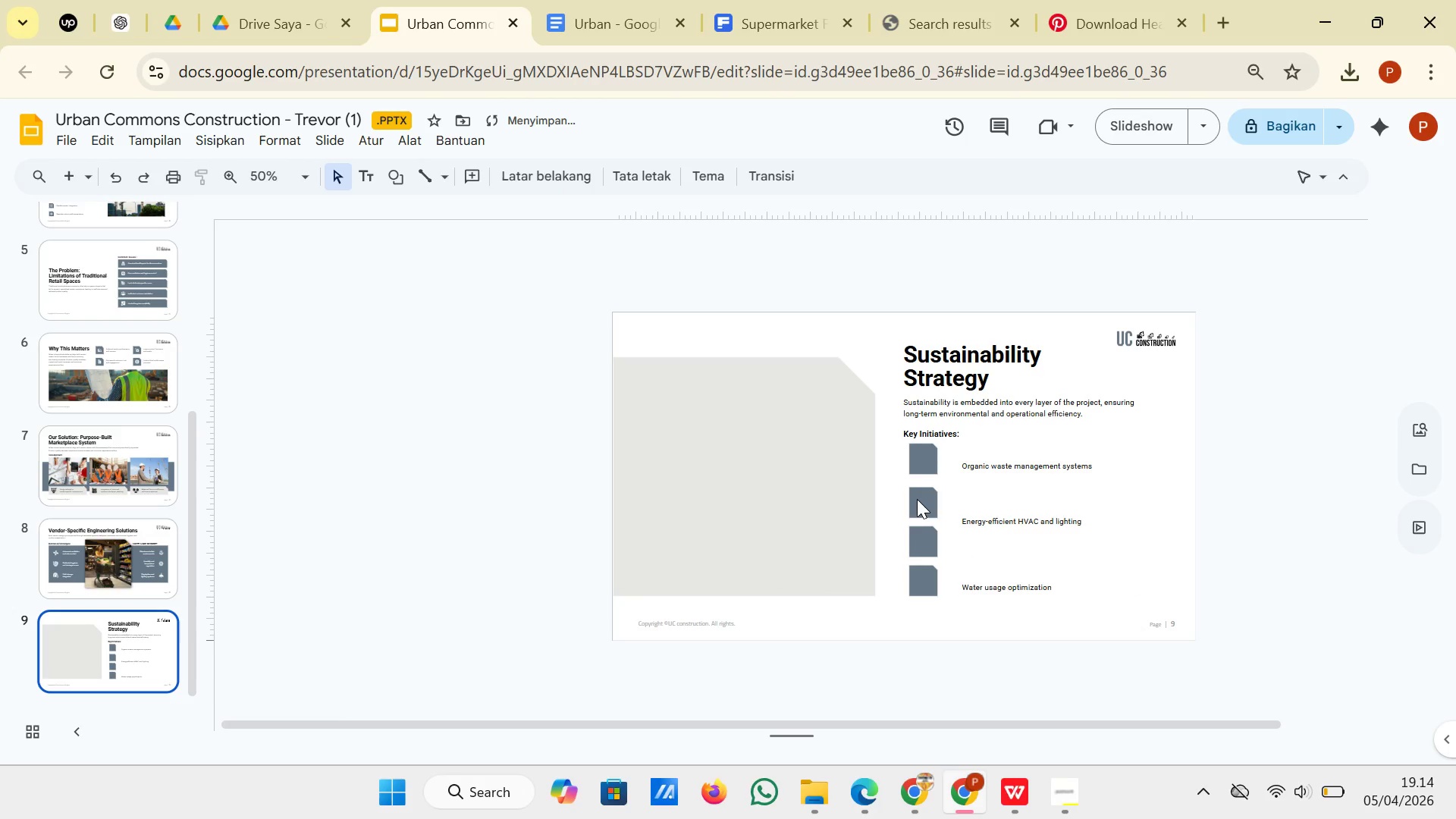 
left_click([917, 499])
 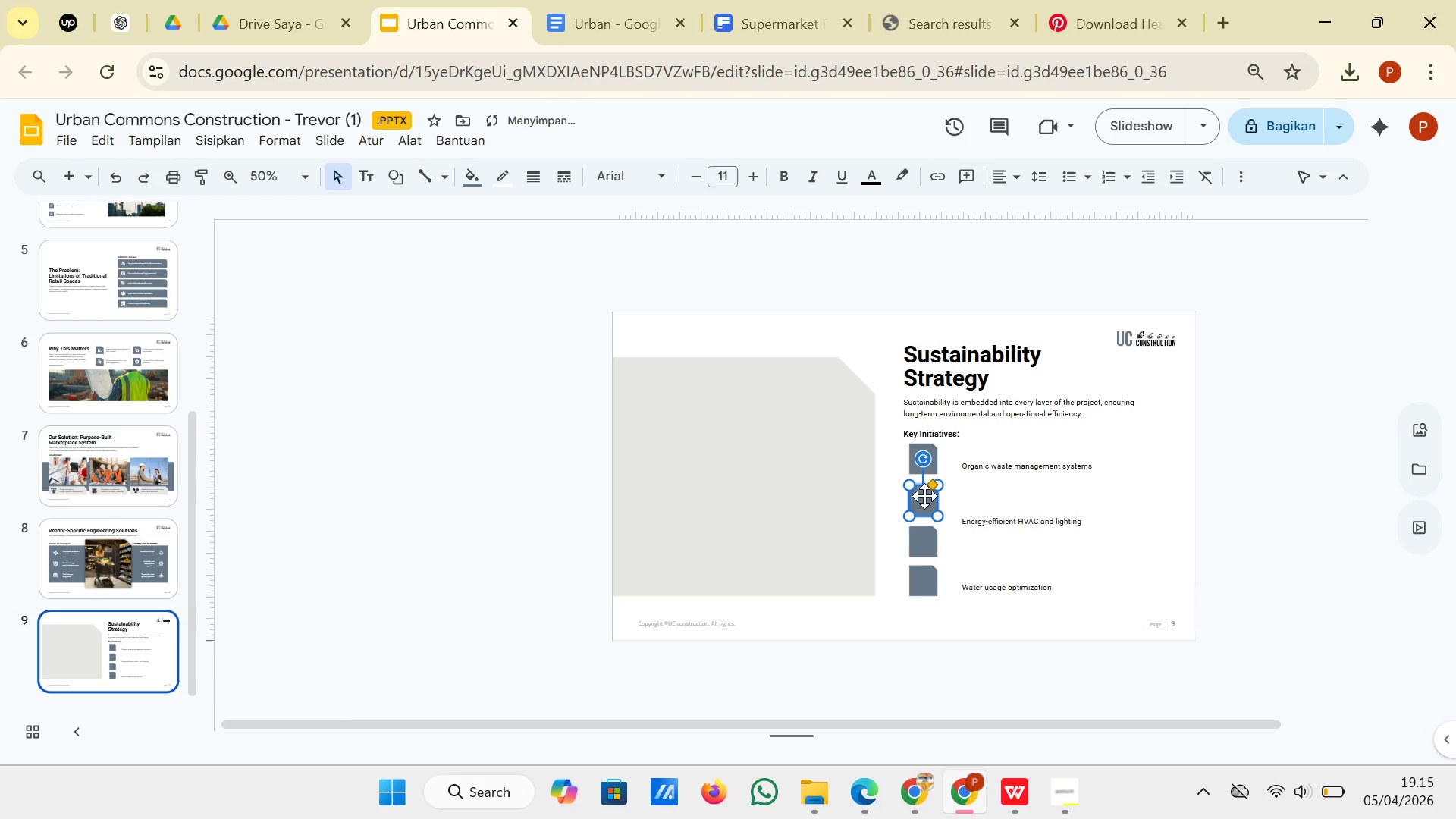 
left_click([925, 549])
 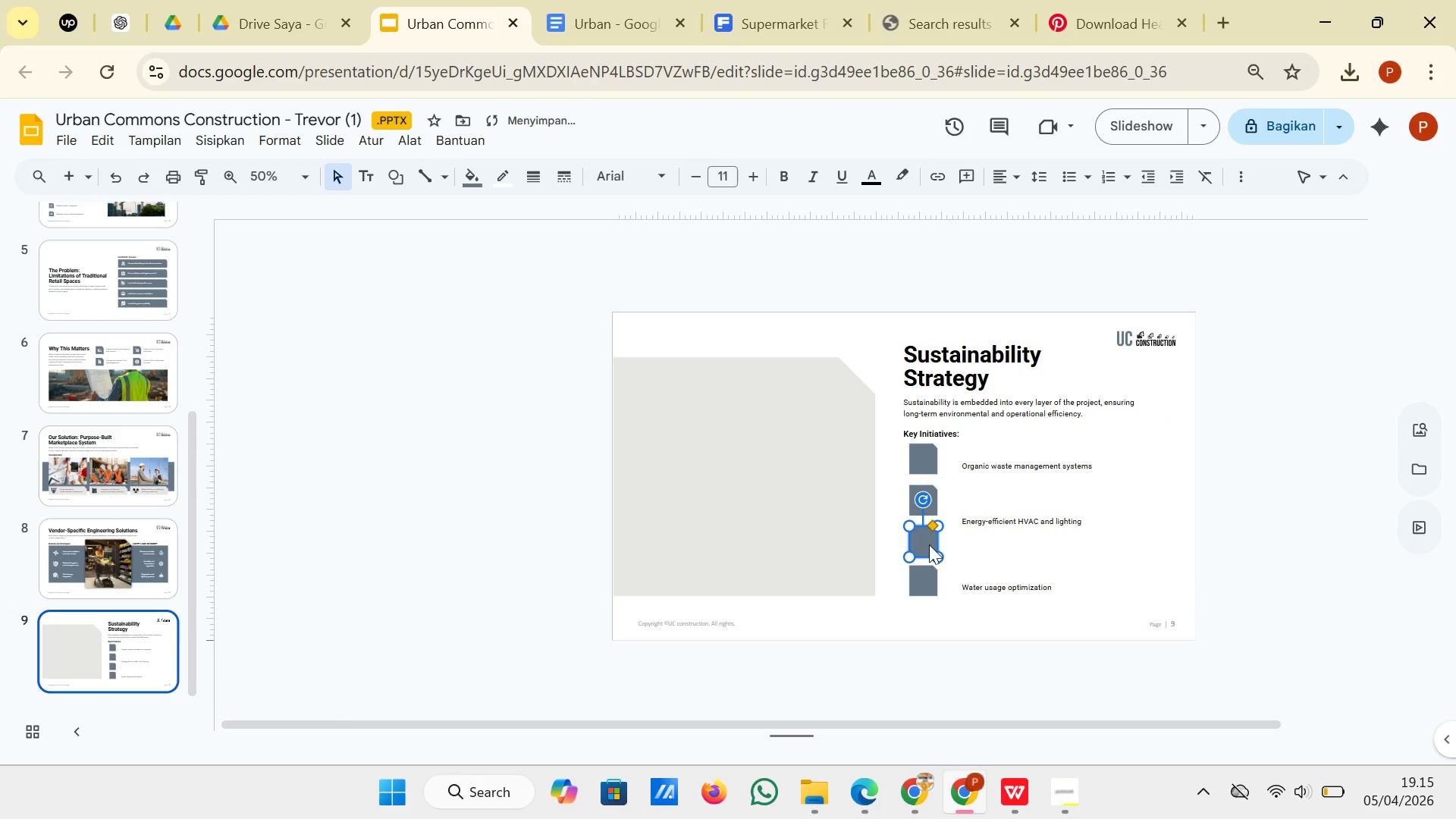 
left_click_drag(start_coordinate=[929, 544], to_coordinate=[928, 541])
 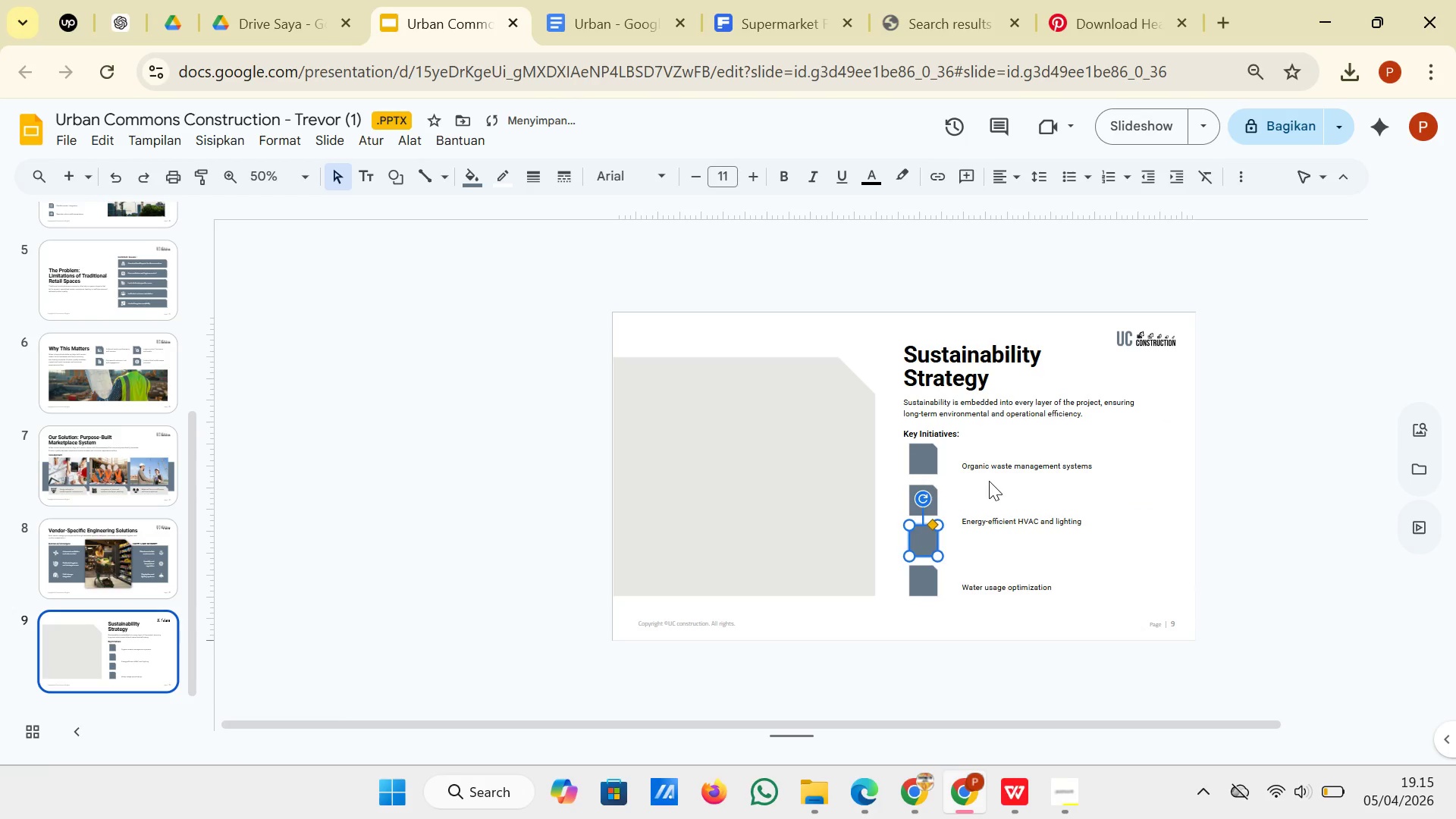 
left_click([989, 481])
 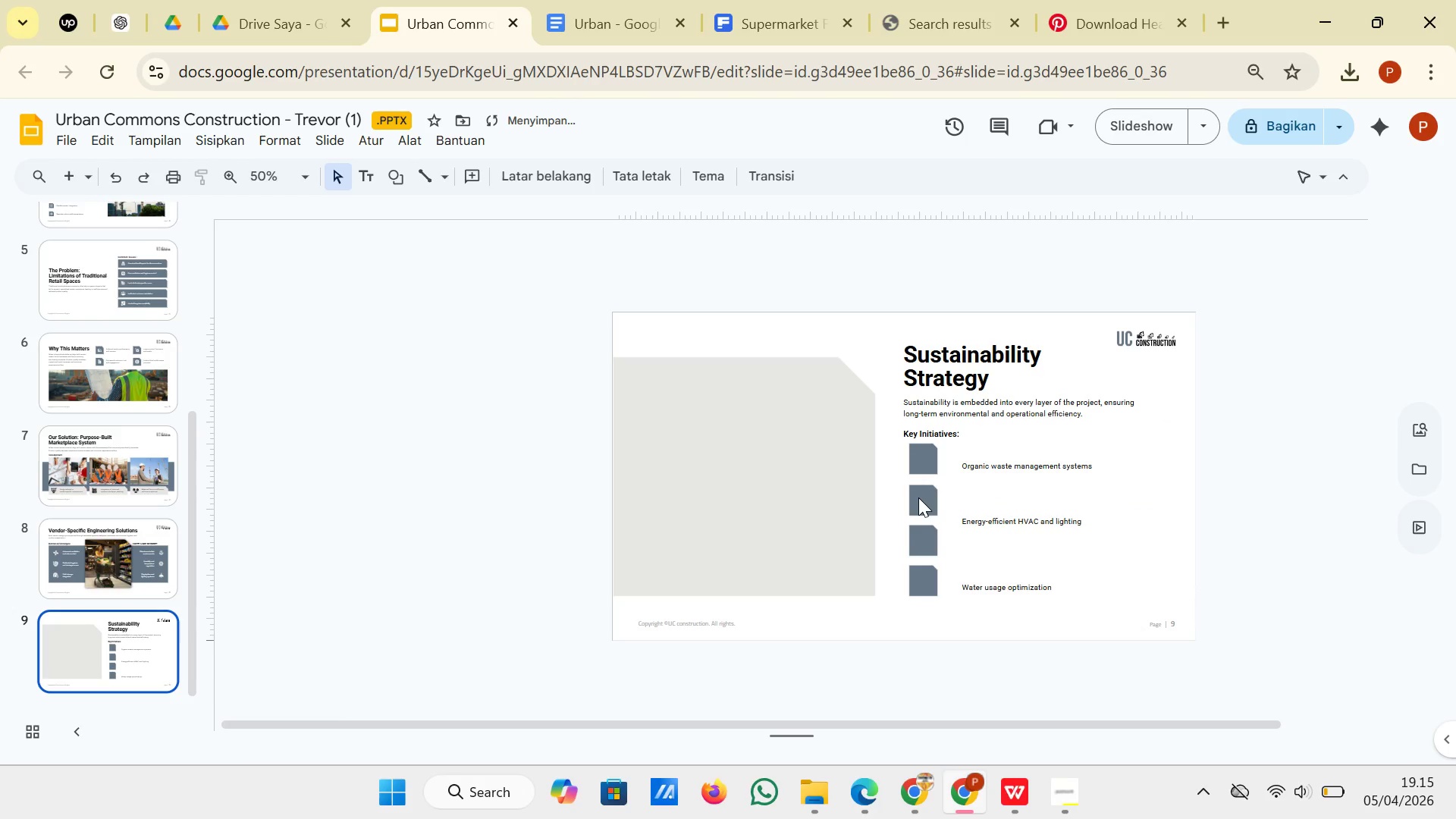 
left_click([918, 497])
 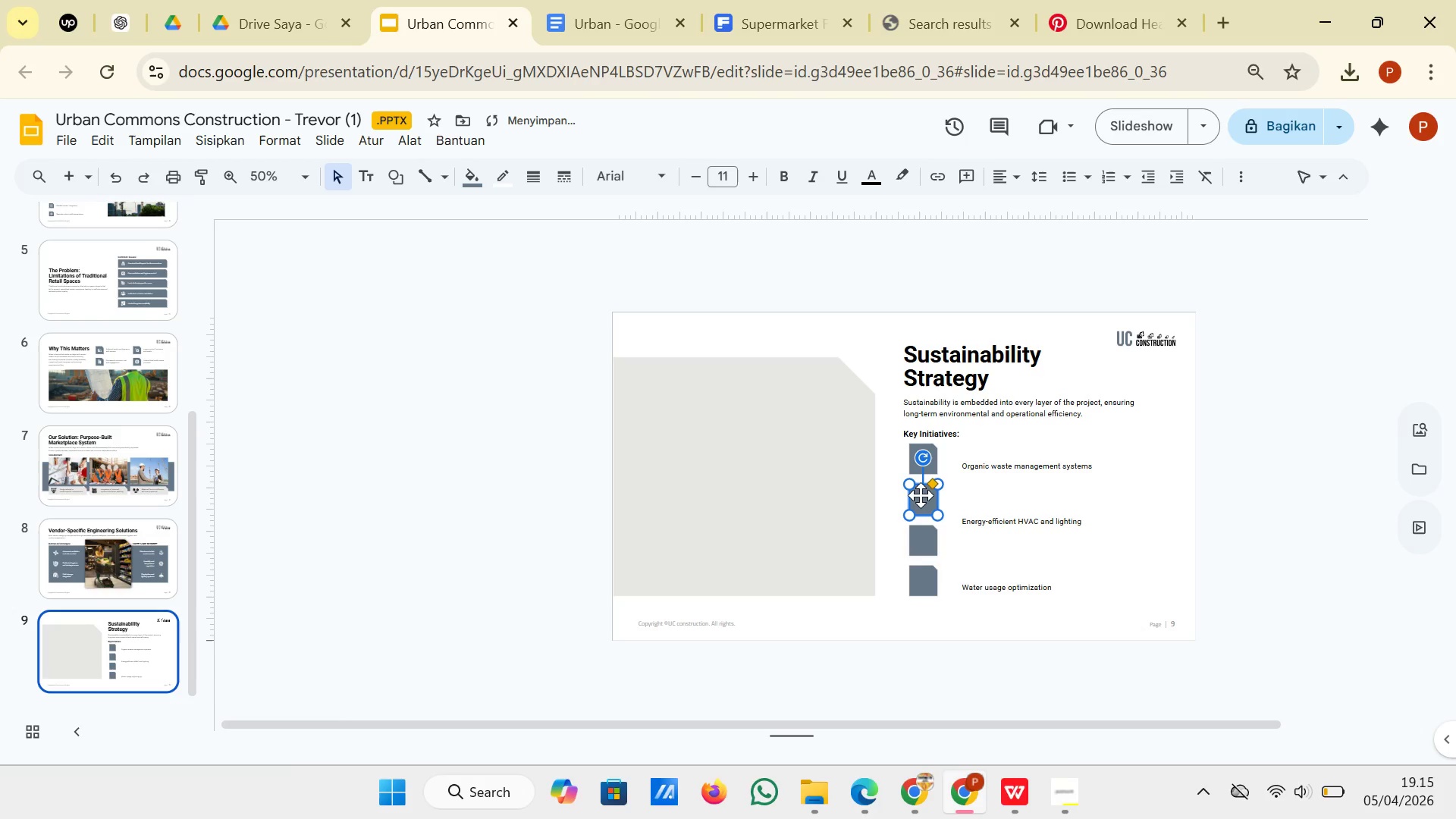 
left_click([920, 550])
 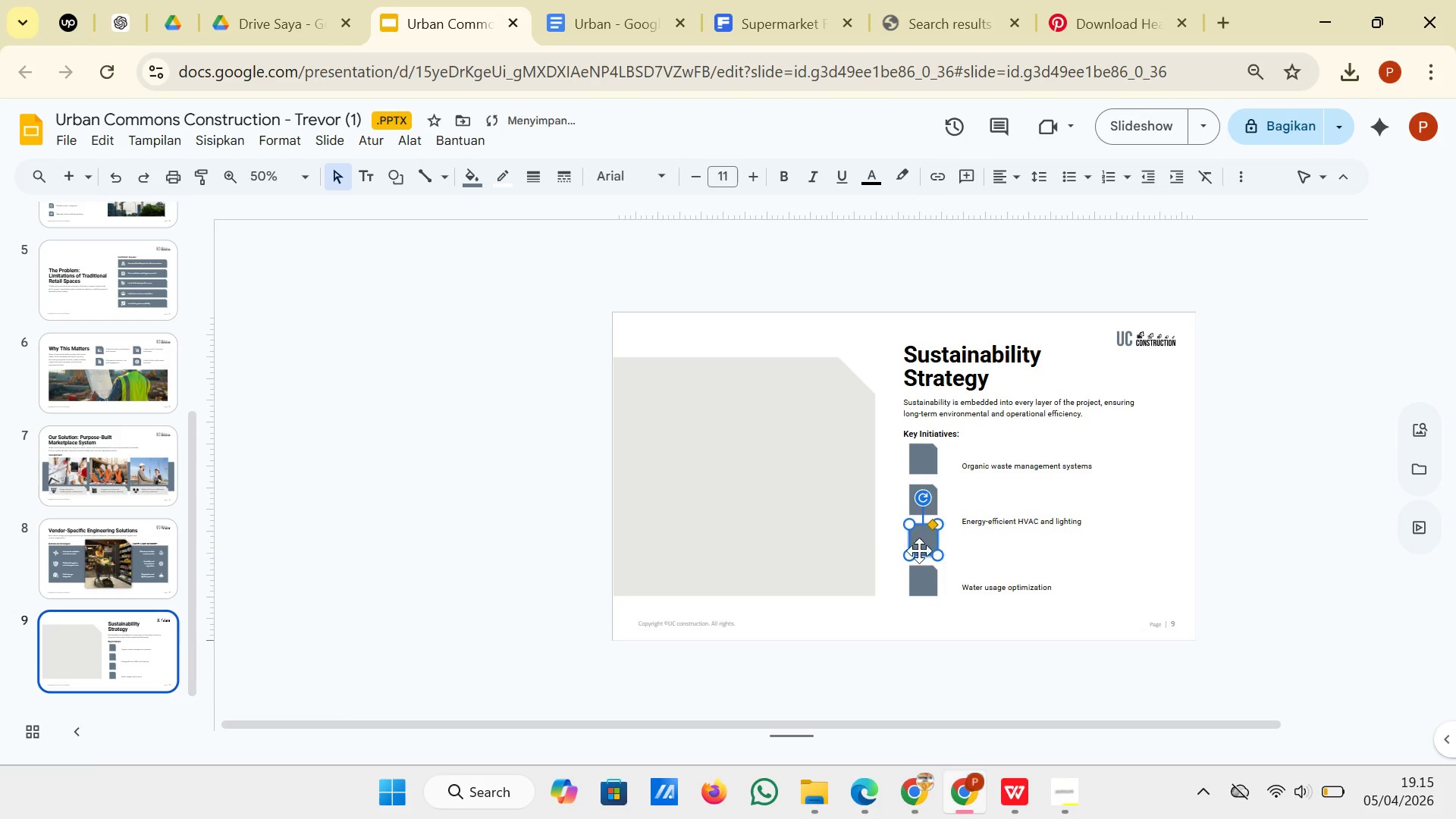 
left_click([974, 475])
 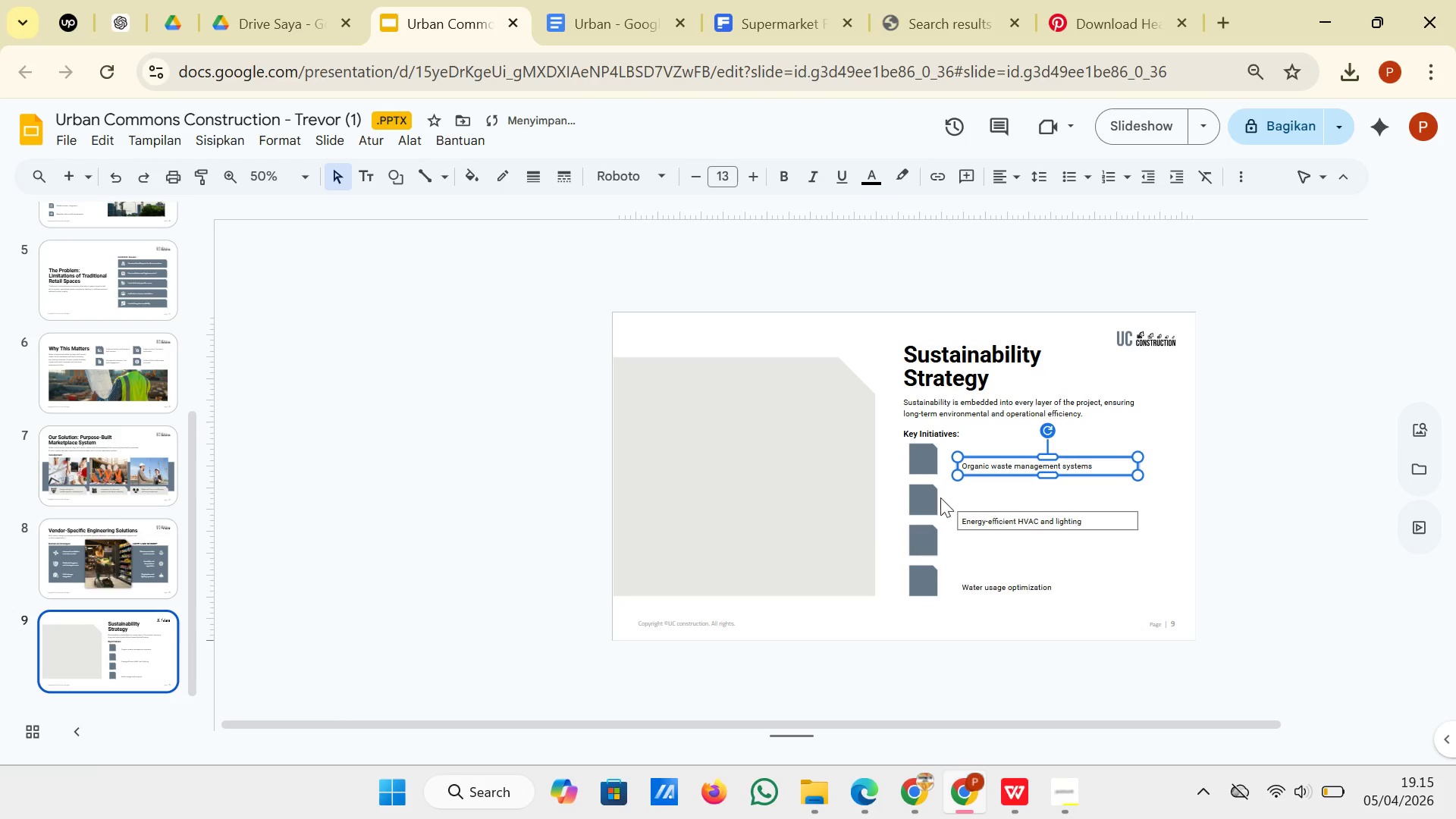 
left_click([921, 495])
 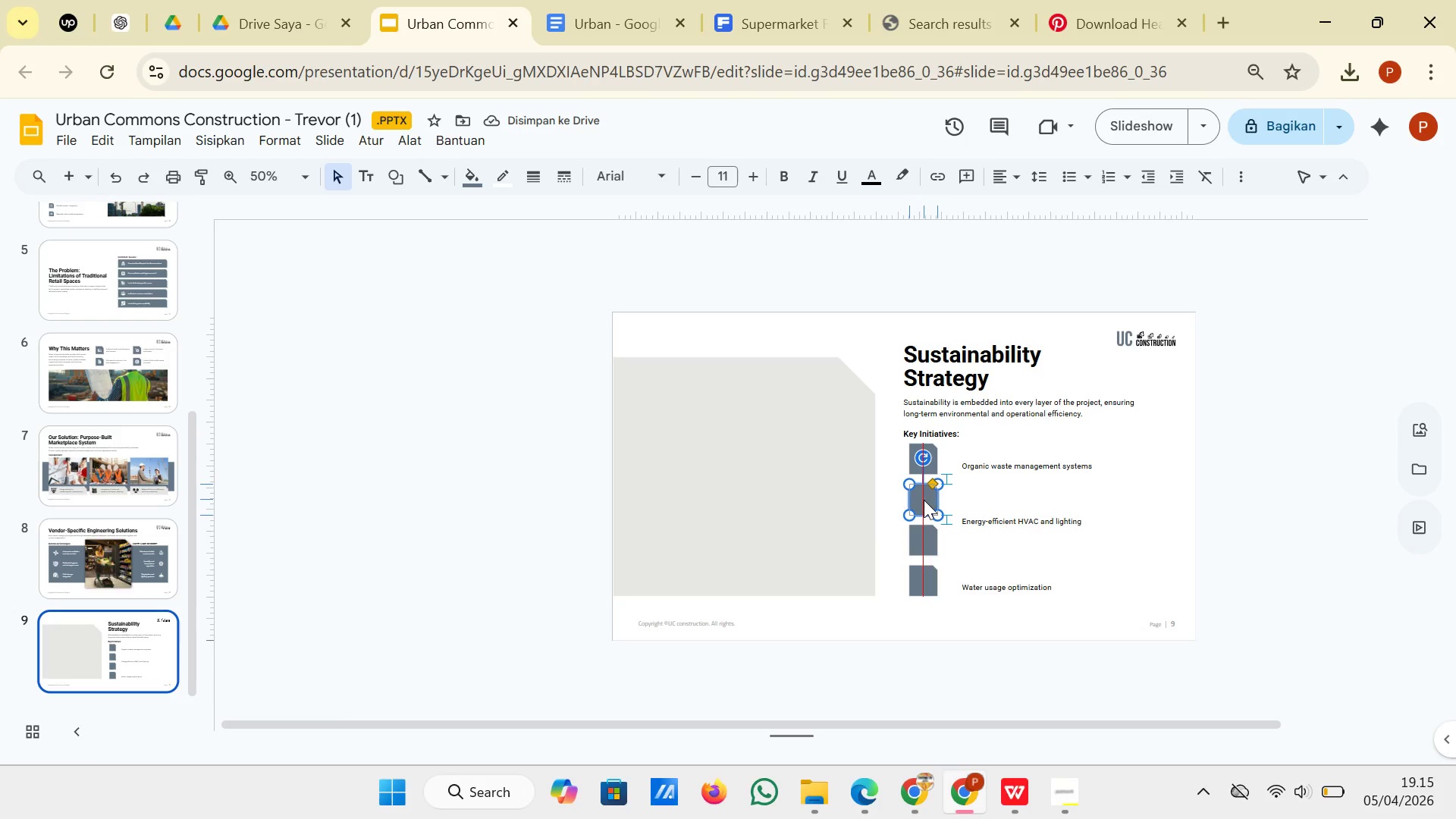 
left_click([924, 500])
 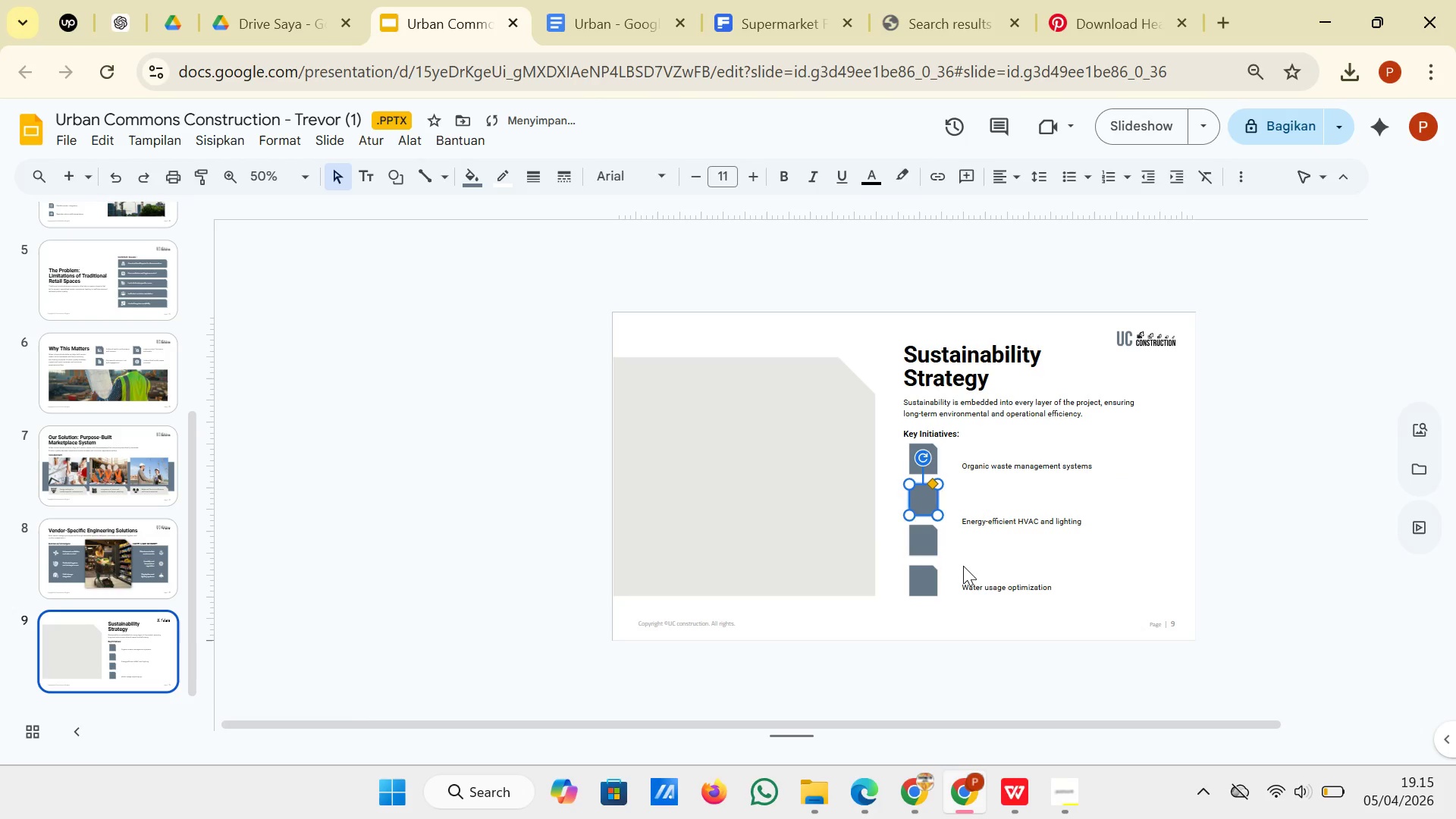 
left_click([963, 566])
 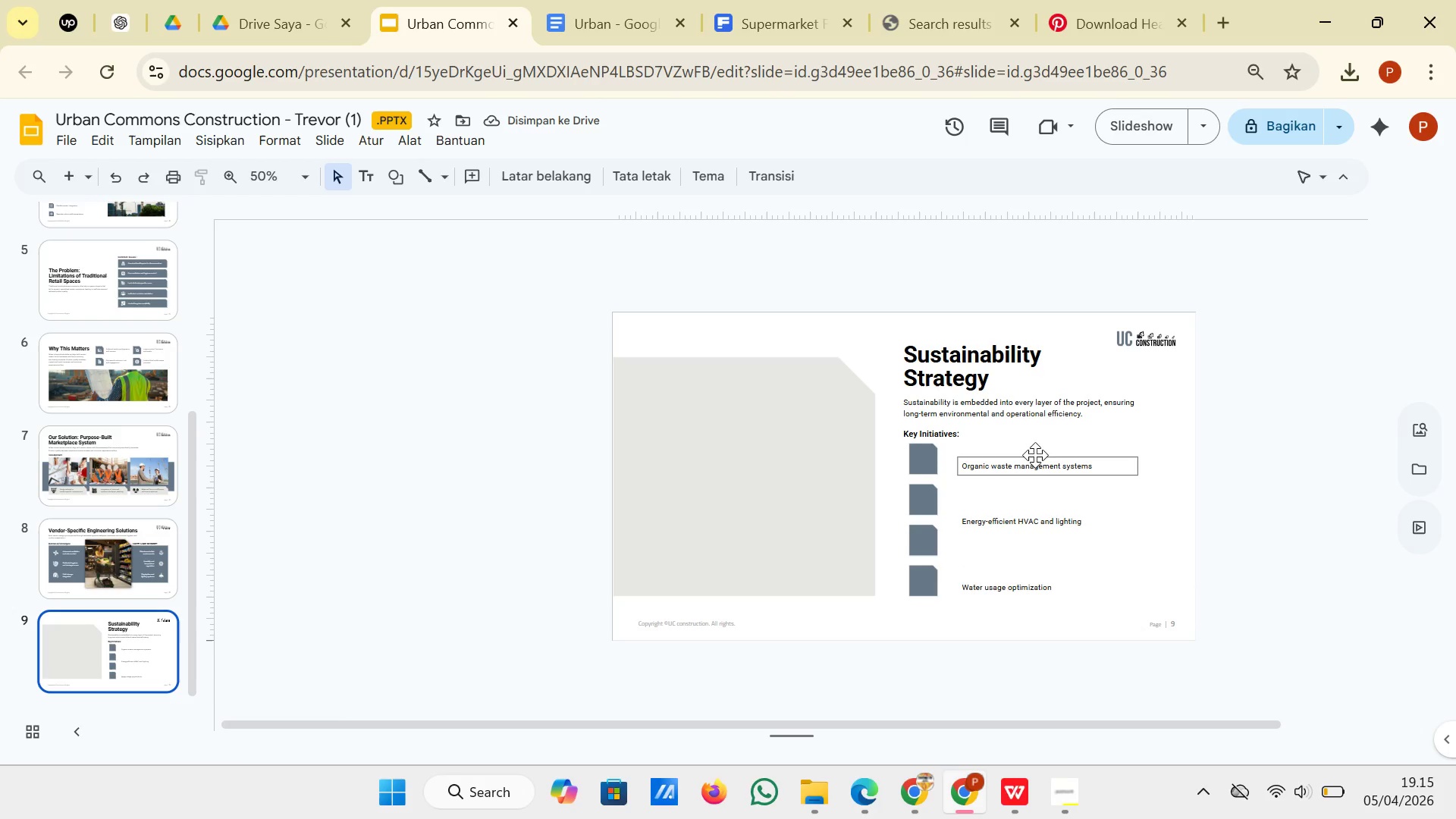 
left_click([1039, 463])
 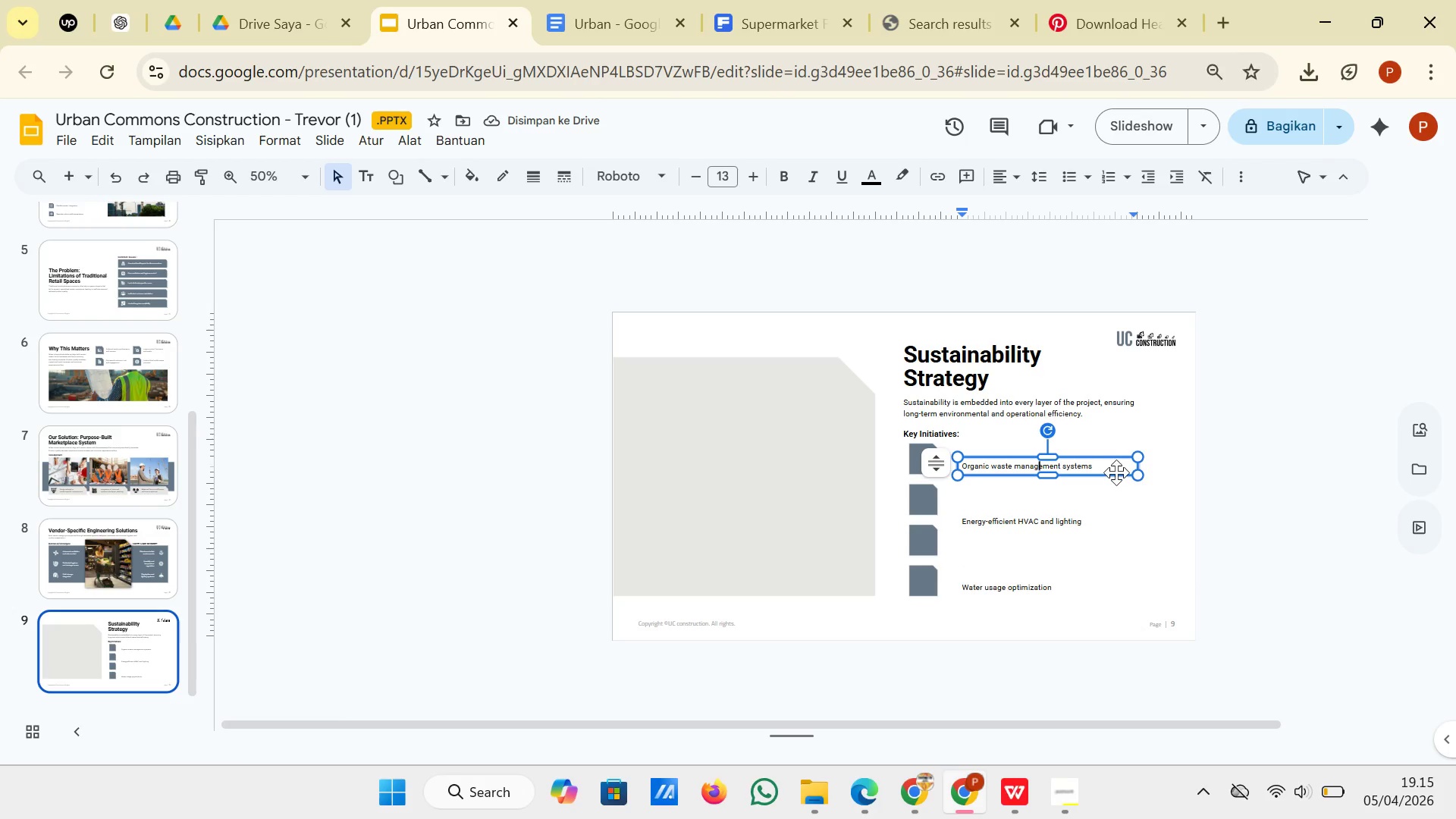 
left_click([1115, 474])
 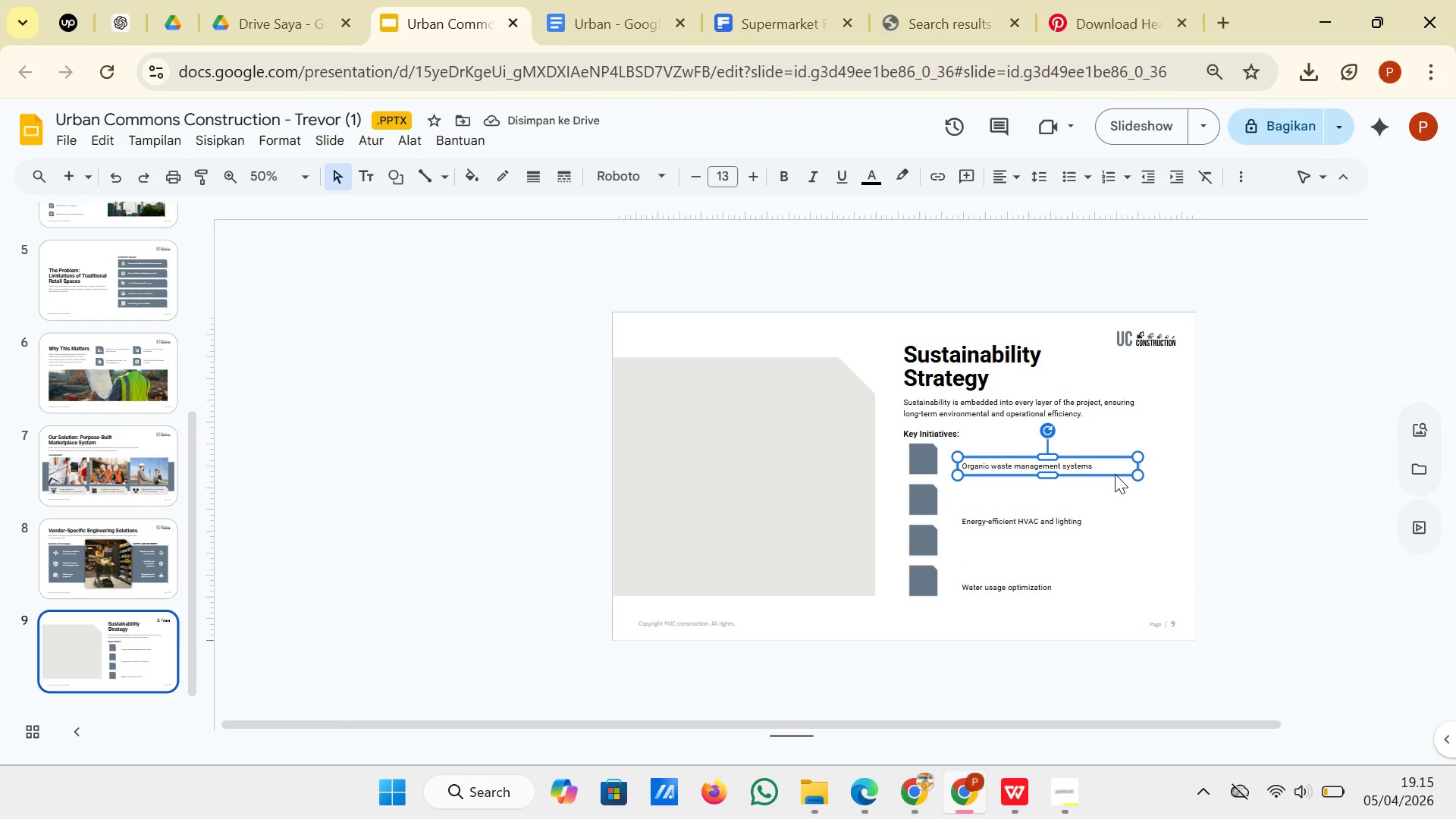 
left_click_drag(start_coordinate=[1115, 474], to_coordinate=[1112, 469])
 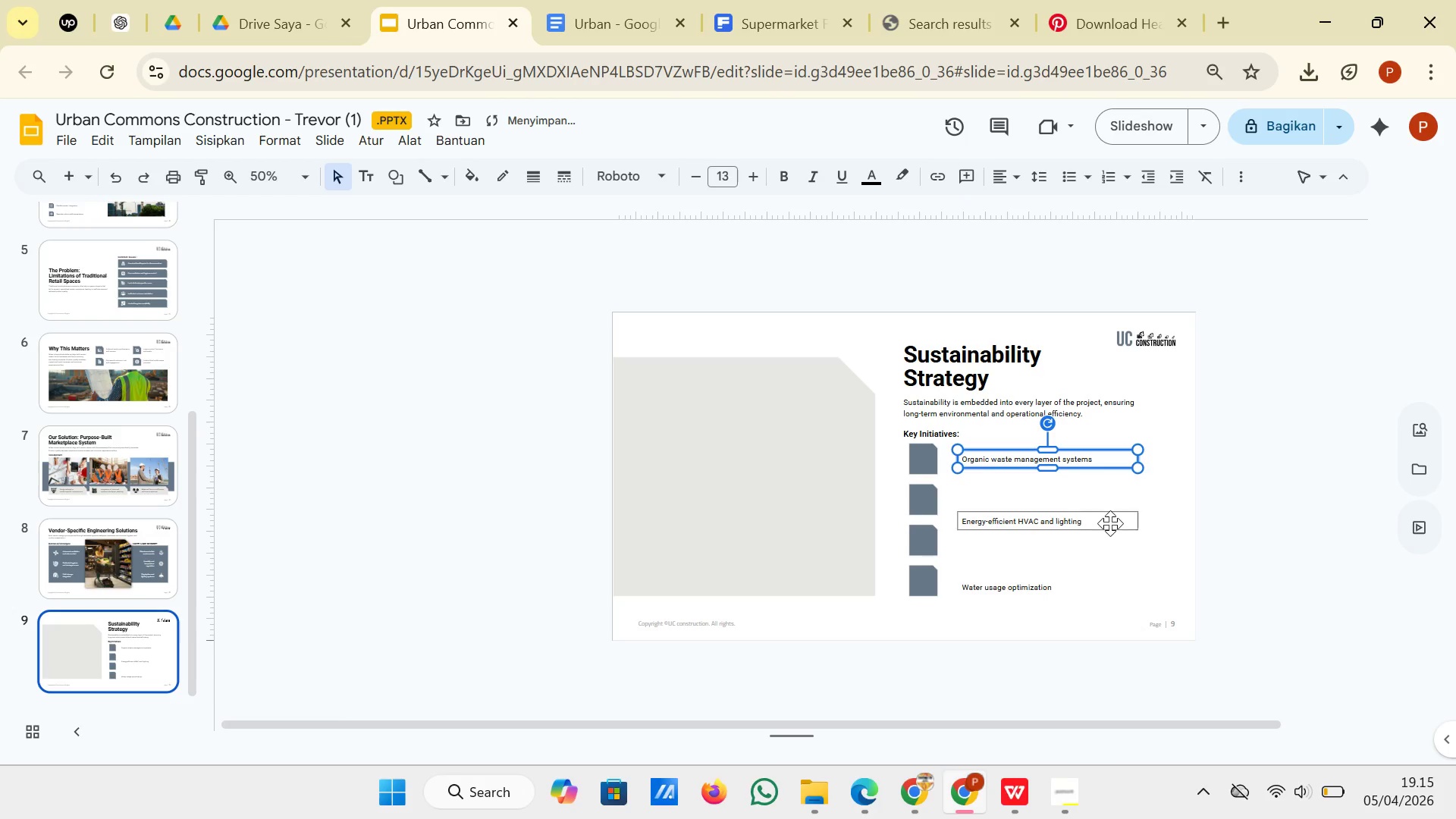 
left_click([1110, 523])
 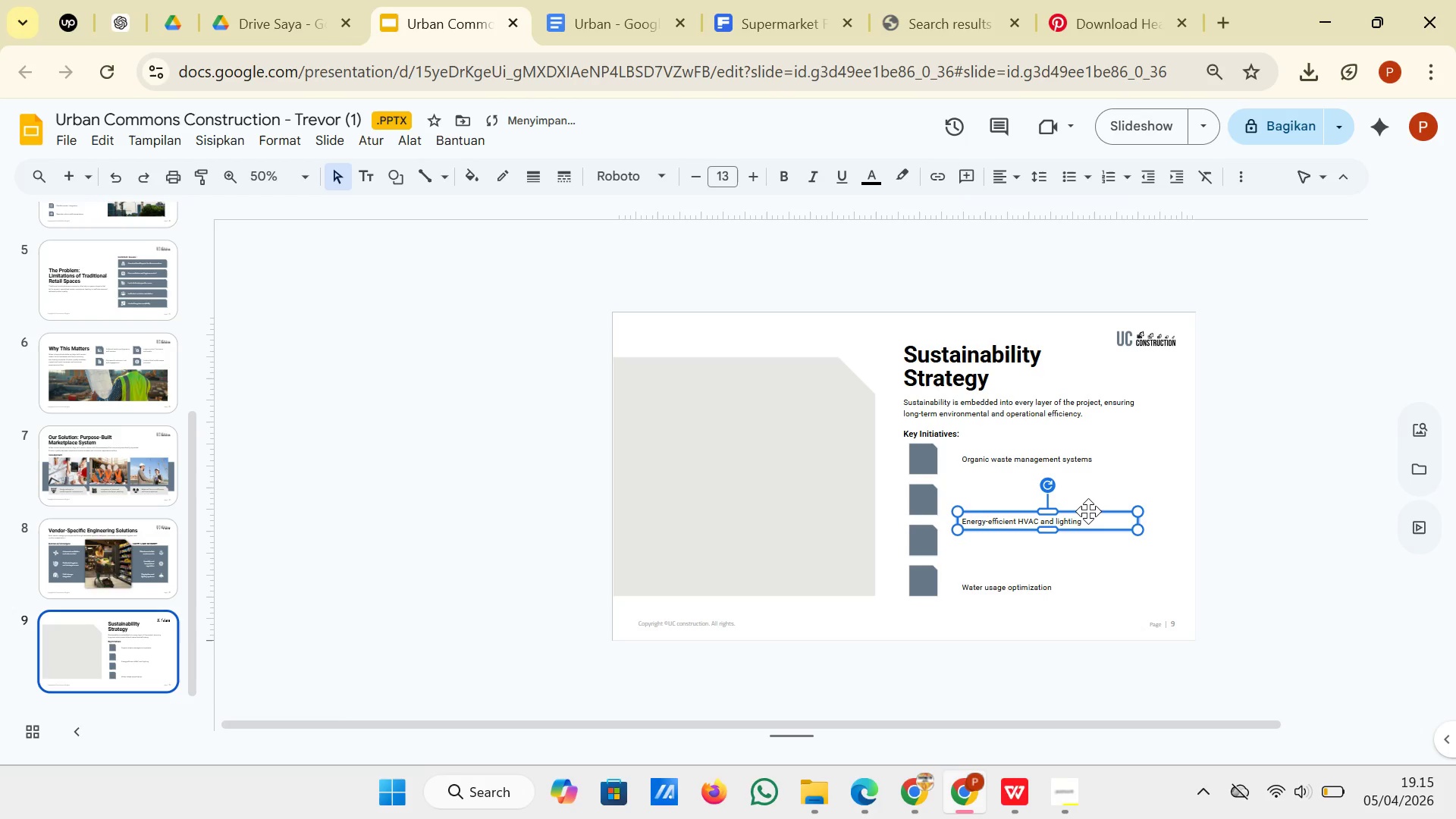 
left_click_drag(start_coordinate=[1090, 512], to_coordinate=[1086, 487])
 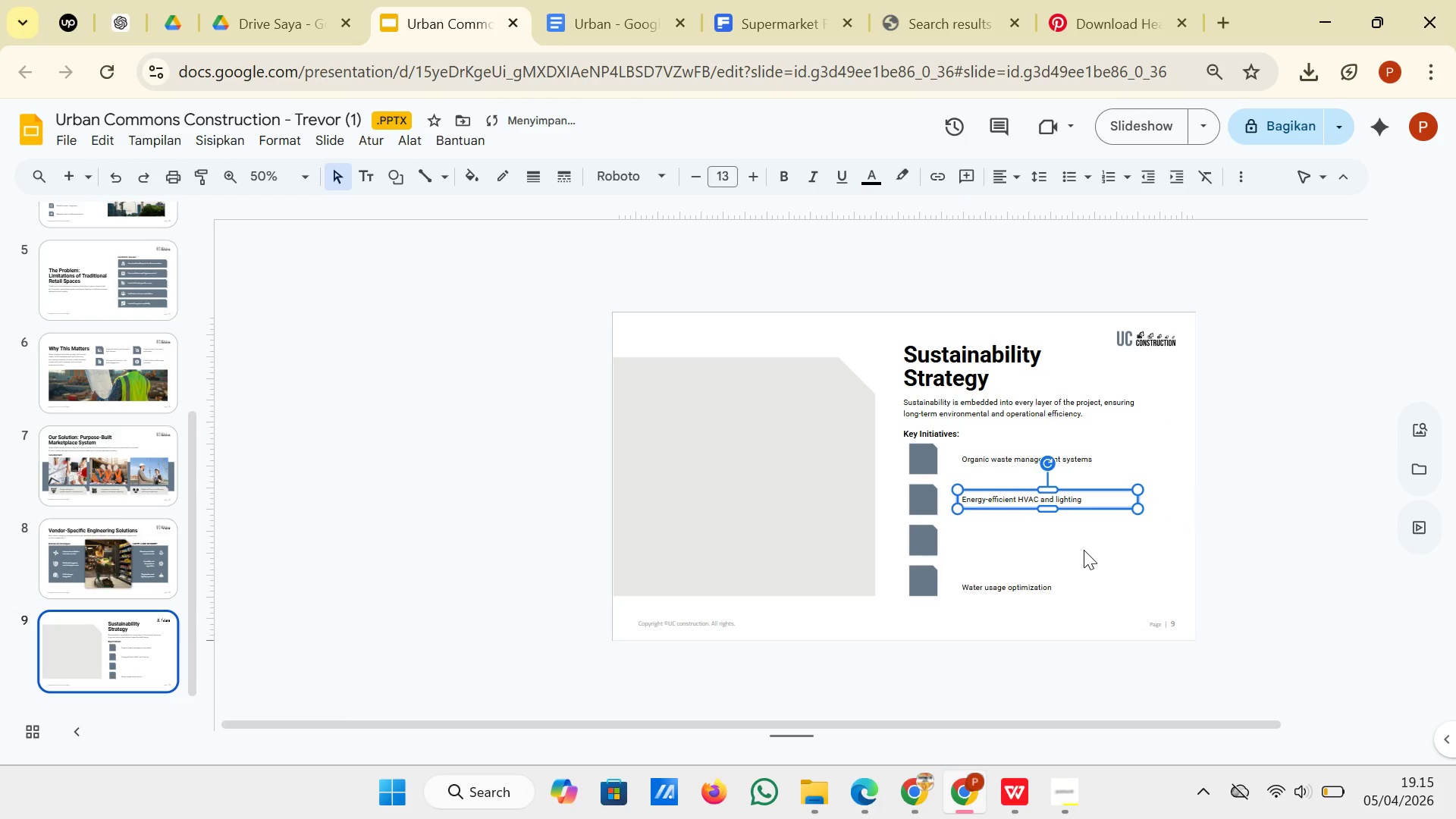 
left_click([1084, 550])
 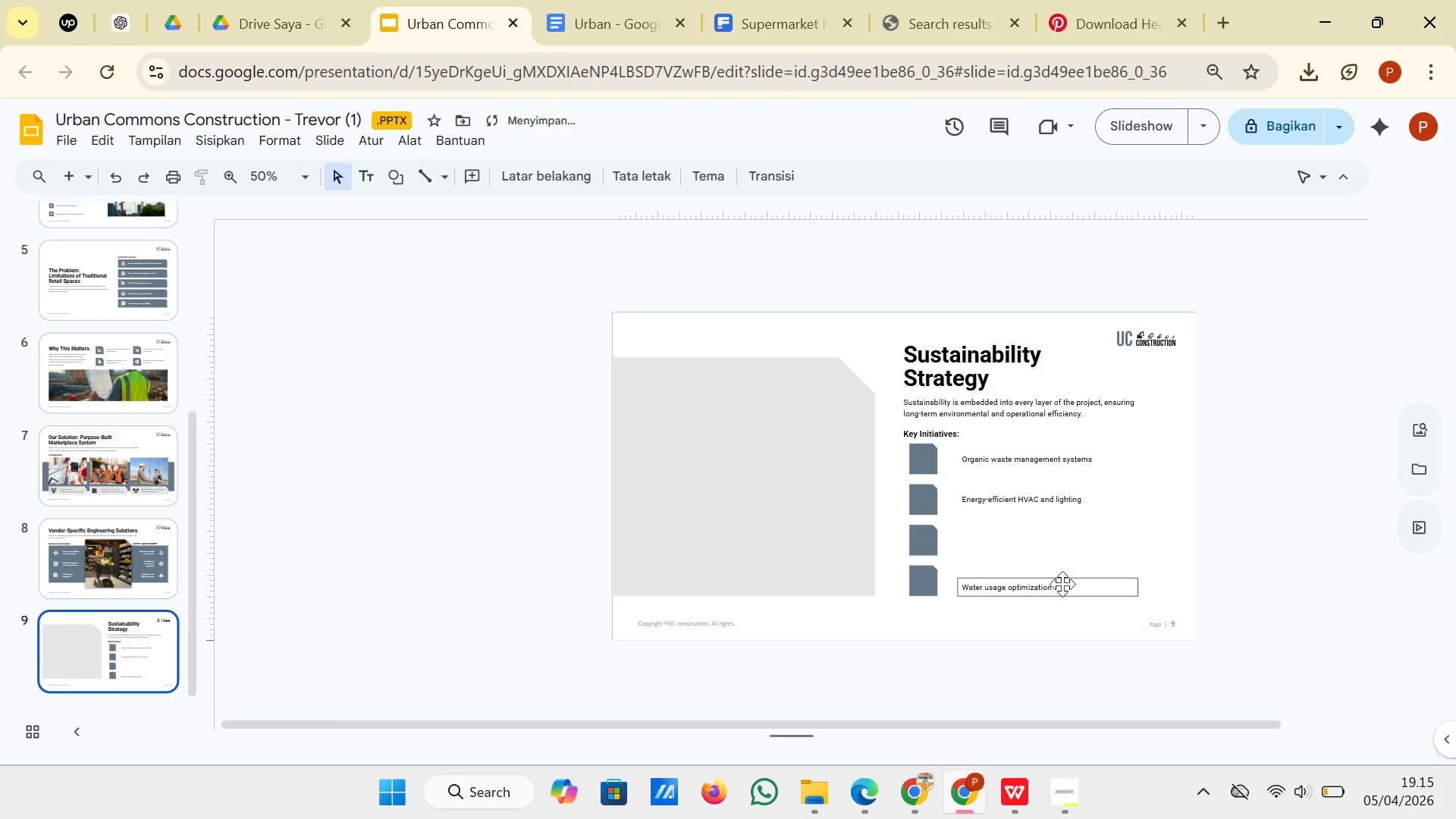 
left_click([1062, 584])
 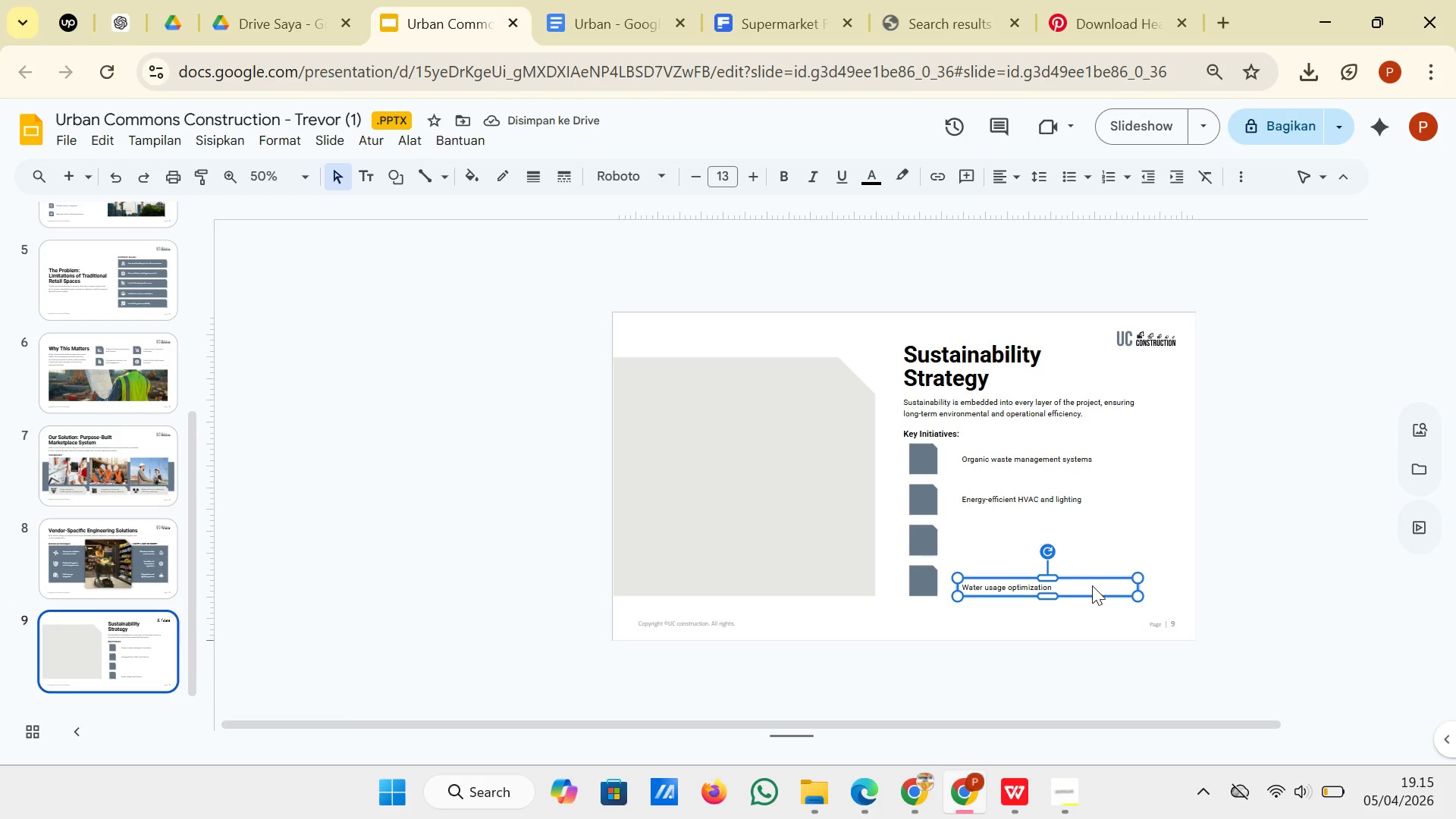 
left_click_drag(start_coordinate=[1092, 585], to_coordinate=[1094, 538])
 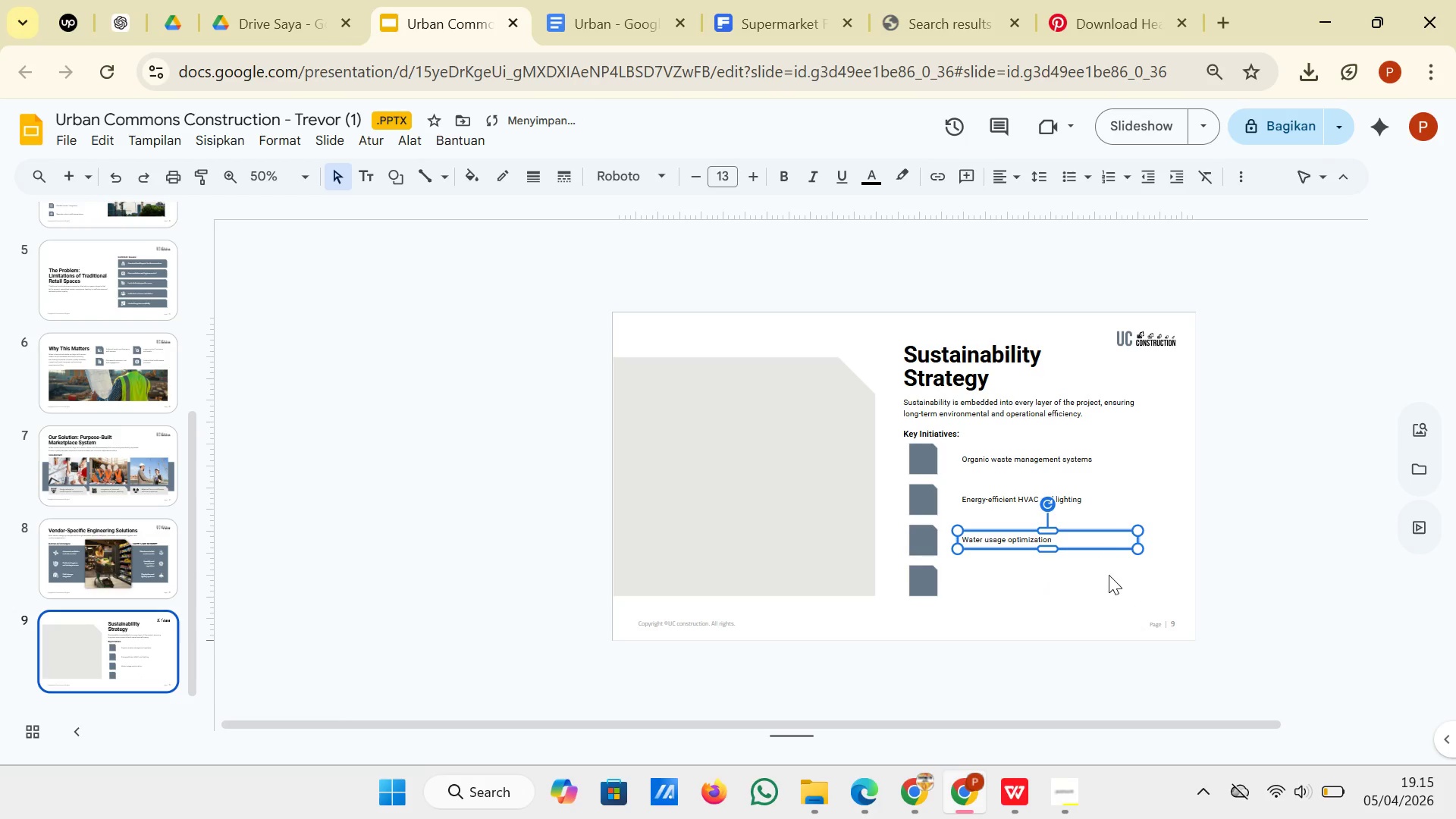 
left_click([1109, 575])
 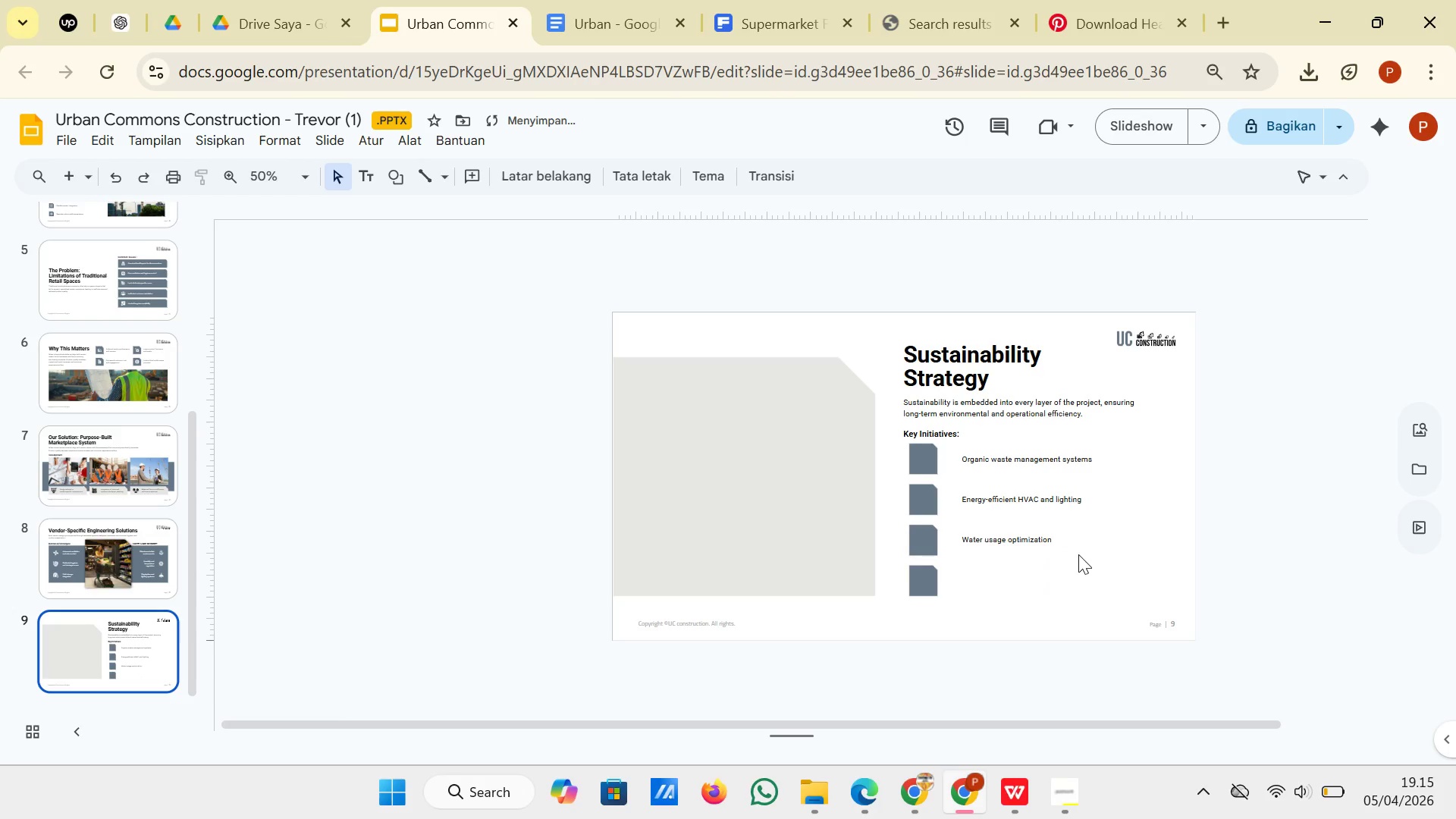 
left_click([1072, 538])
 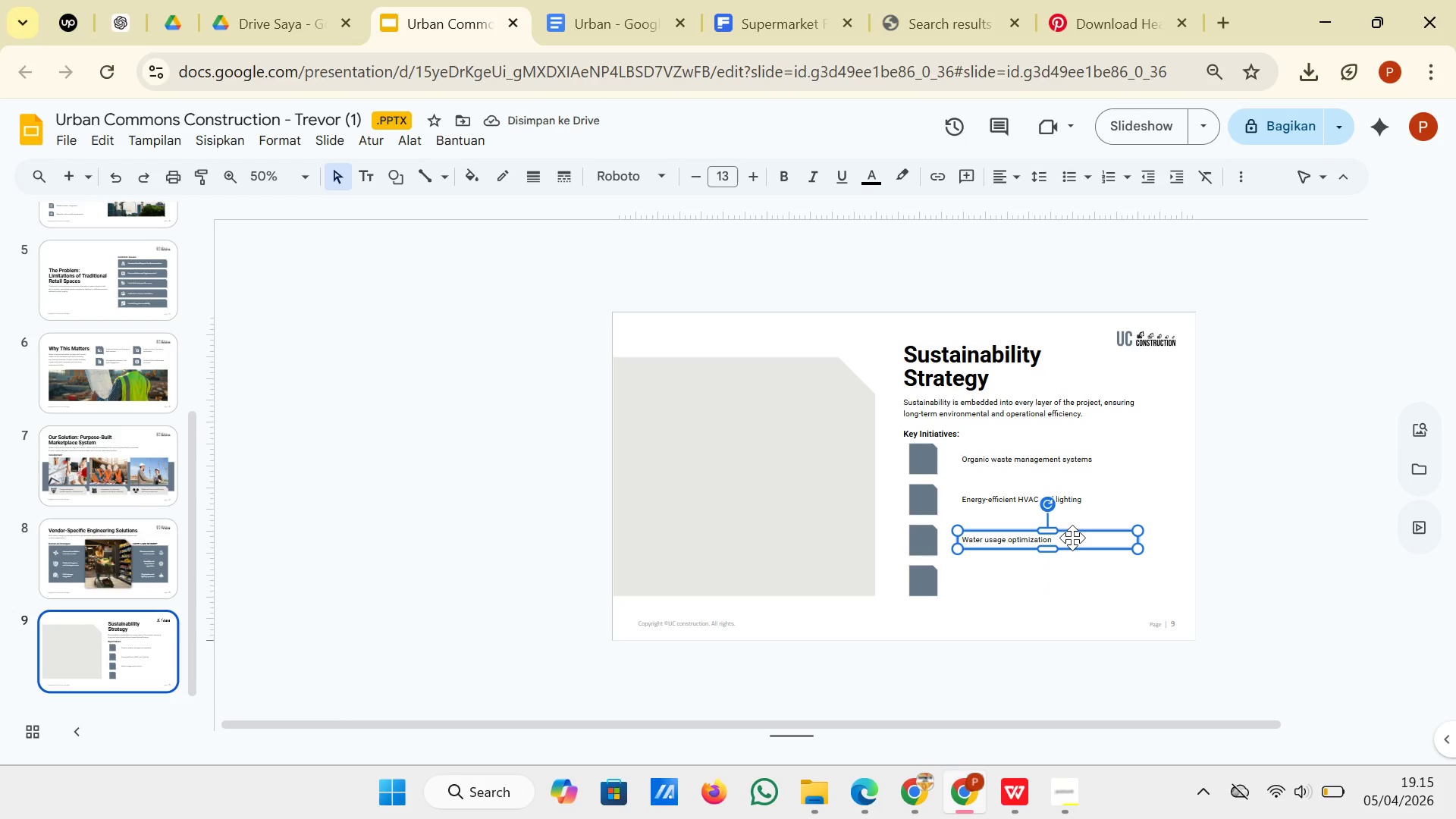 
right_click([1072, 538])
 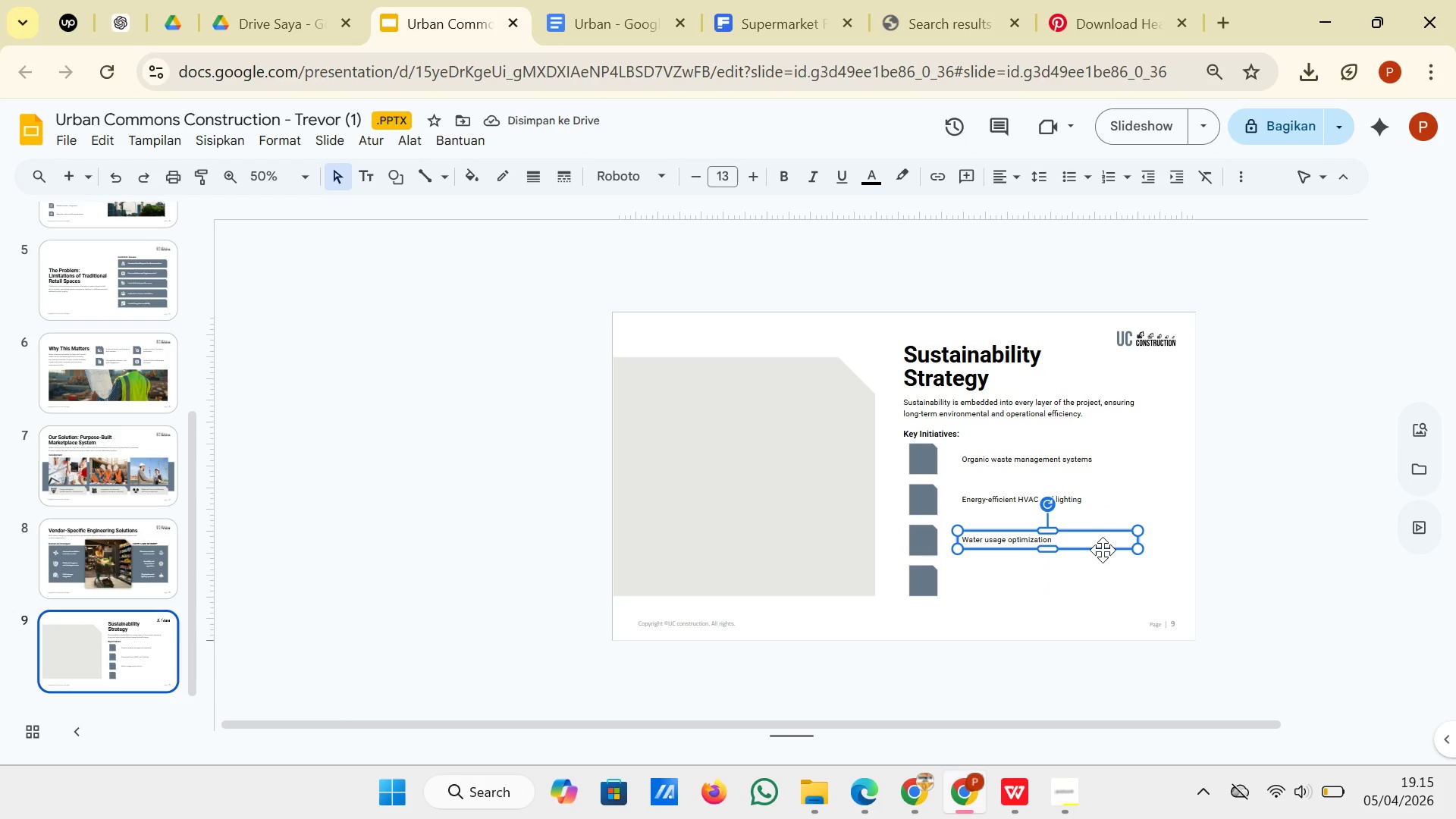 
right_click([1106, 538])
 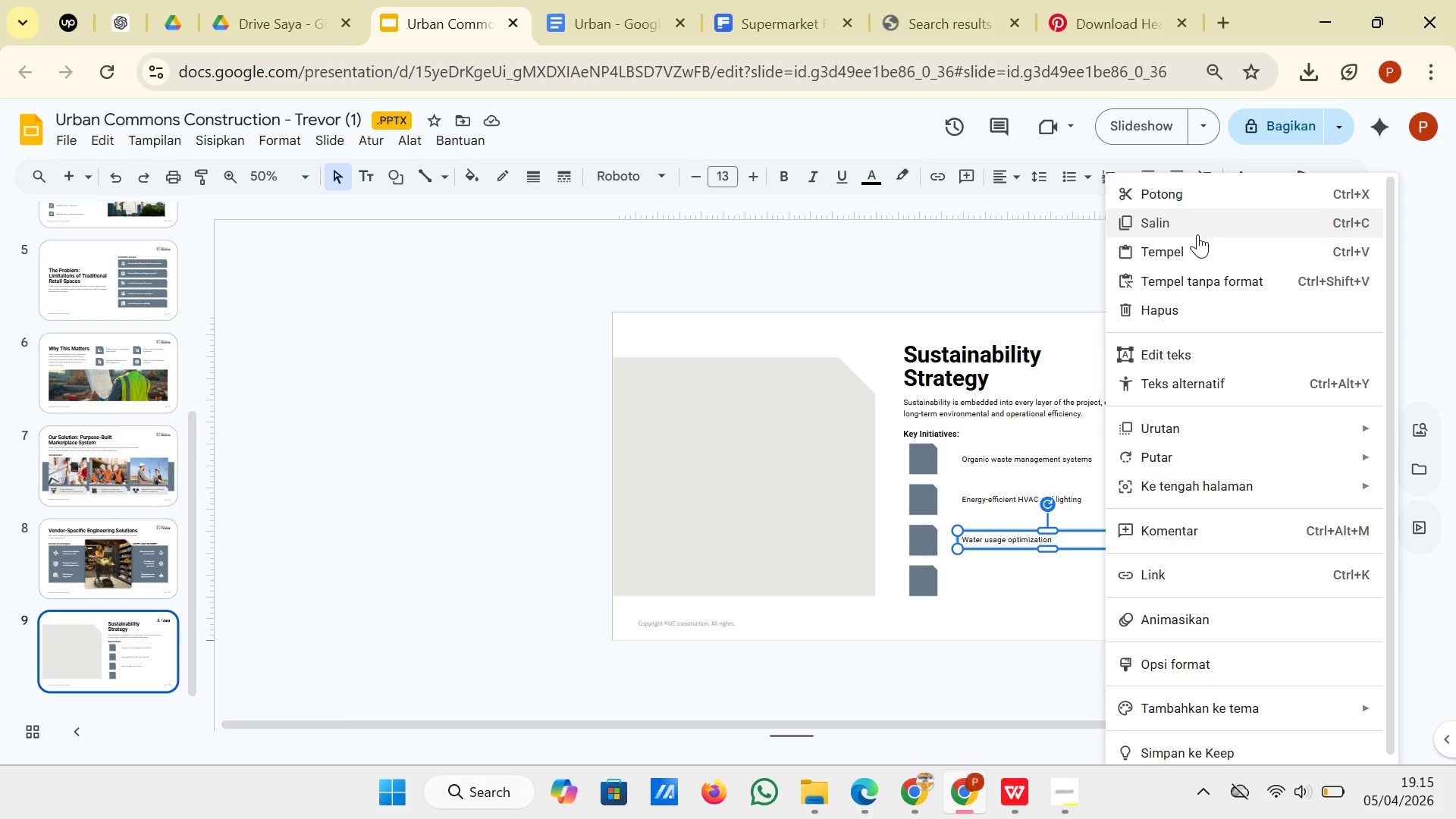 
left_click([1197, 234])
 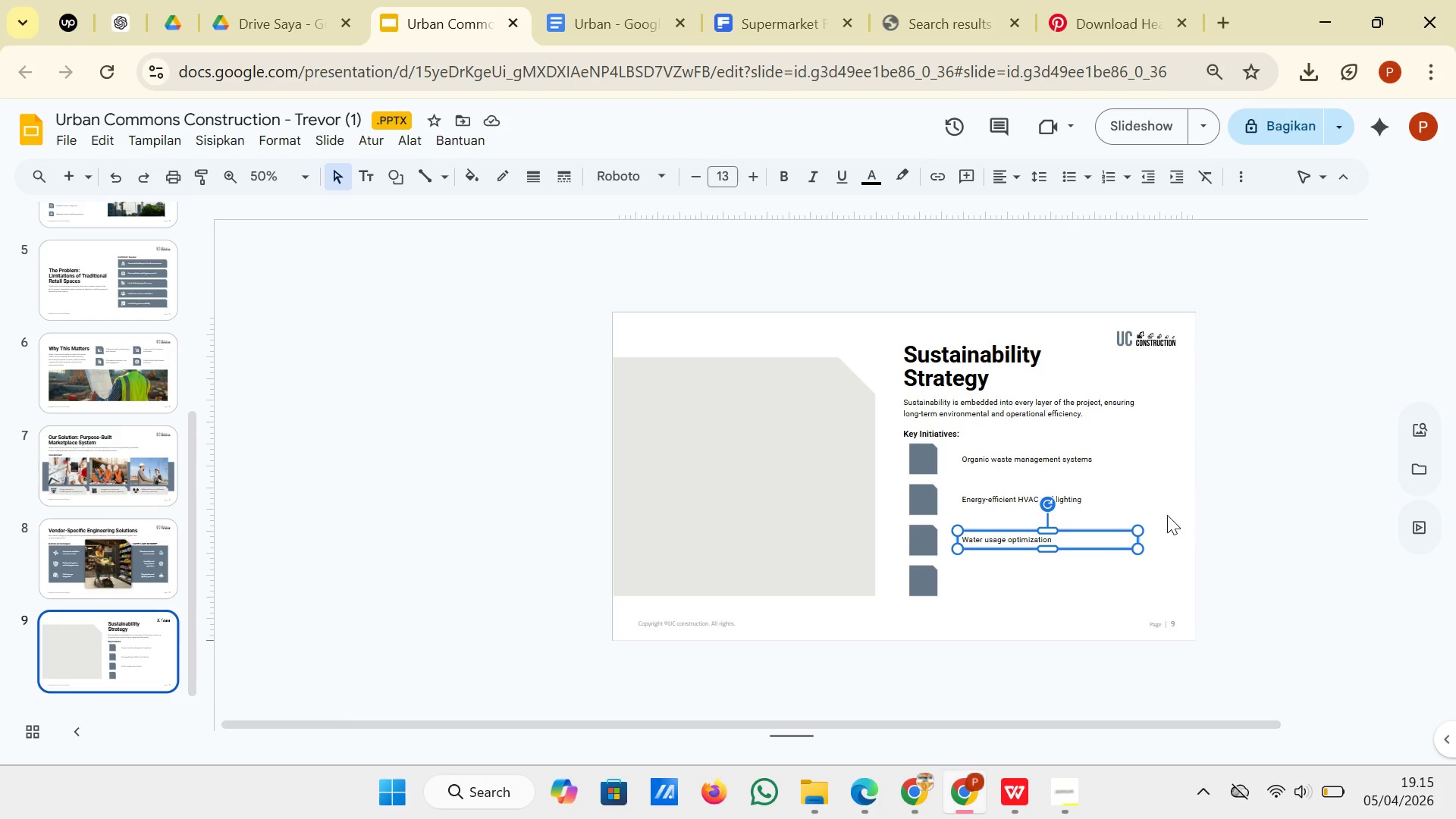 
left_click([1172, 505])
 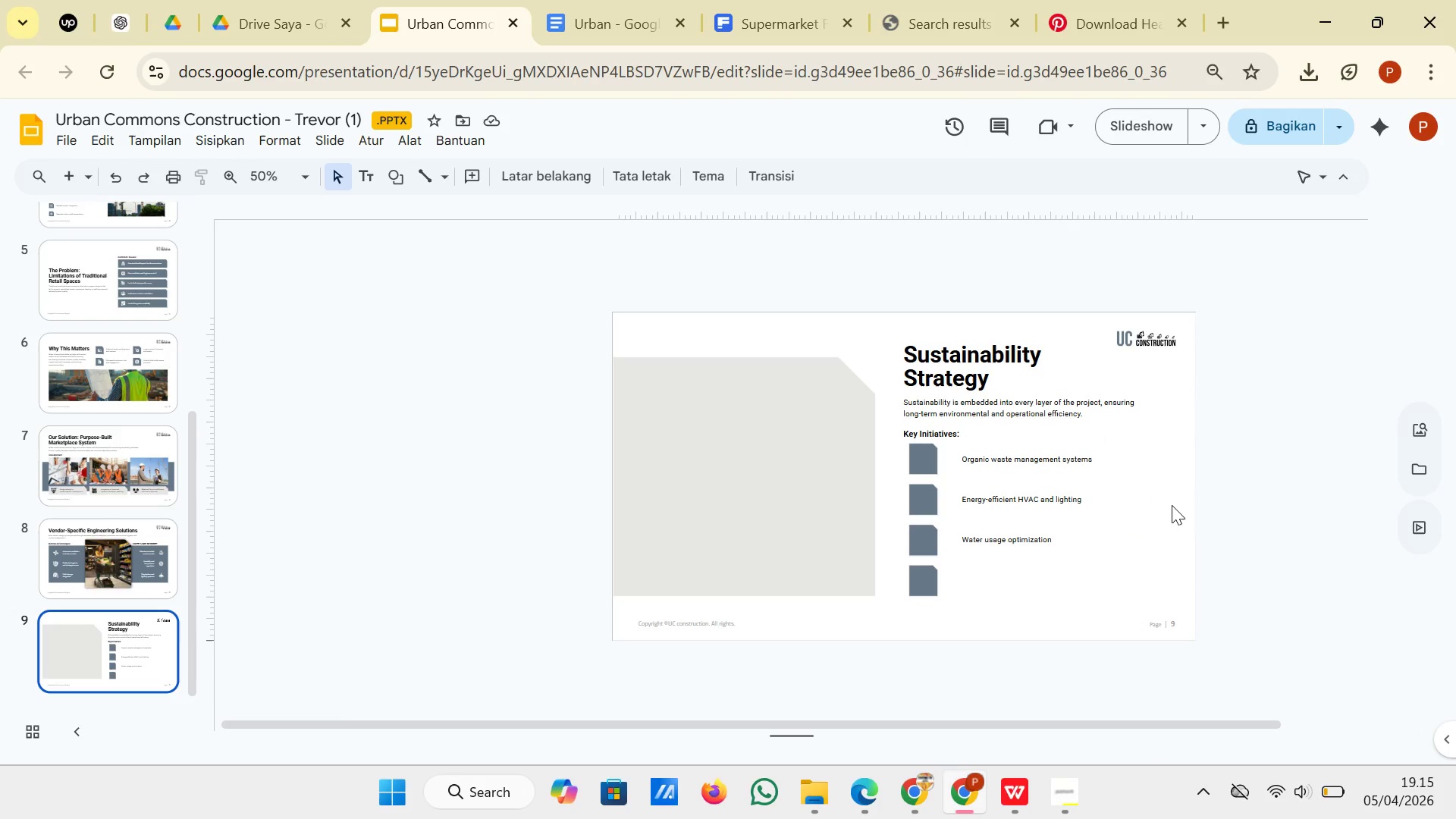 
right_click([1172, 505])
 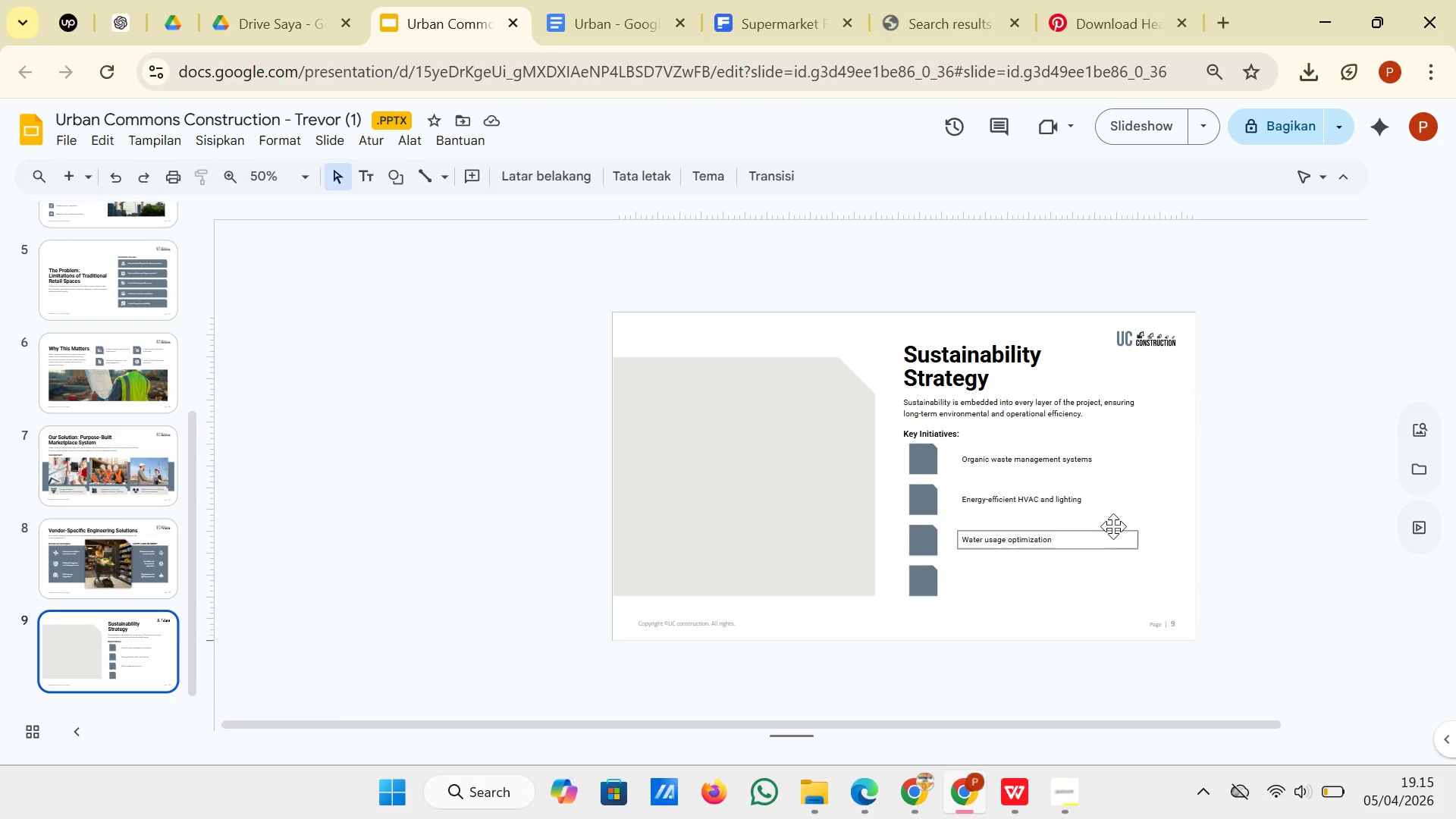 
right_click([1113, 526])
 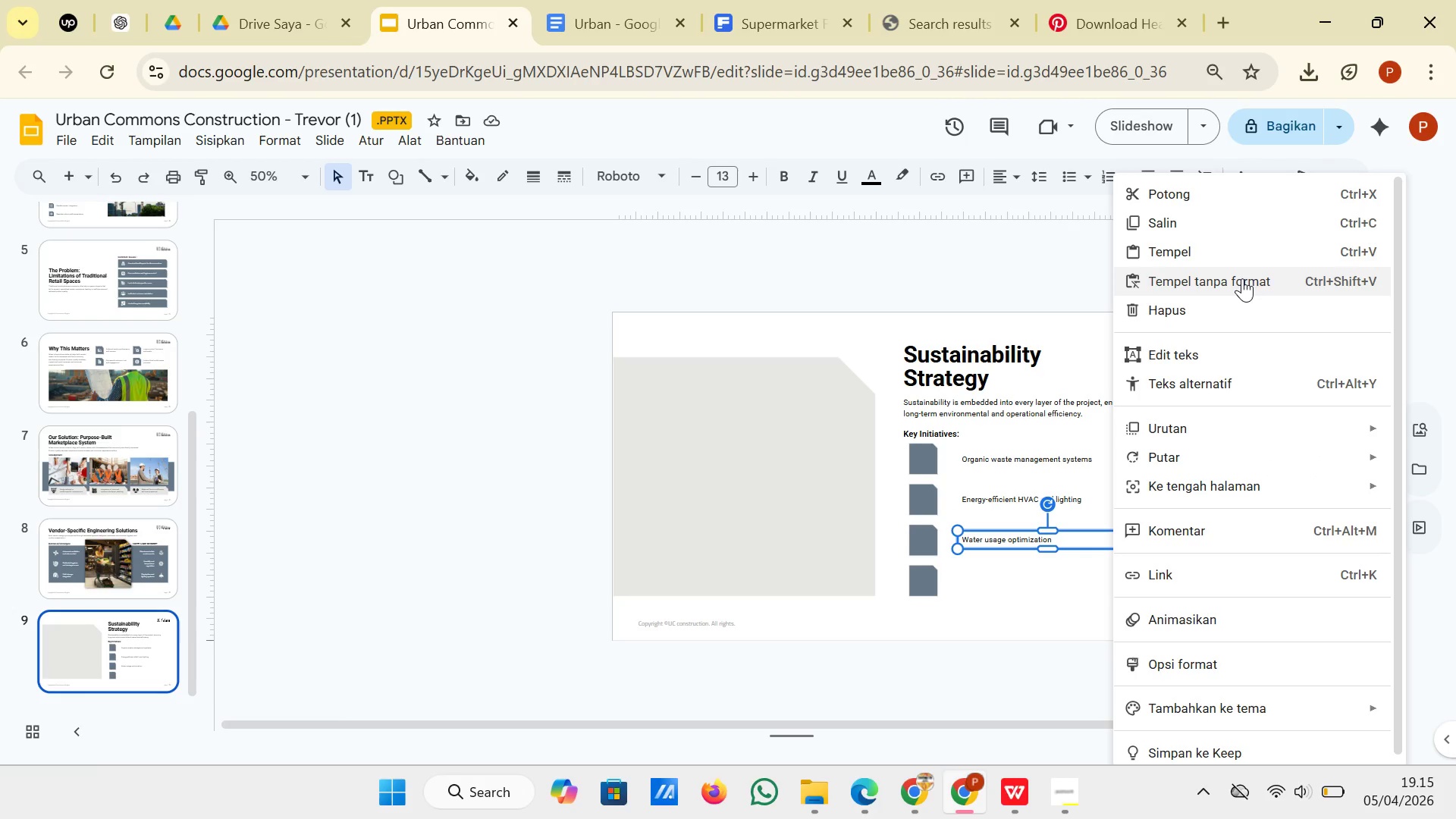 
left_click([1257, 244])
 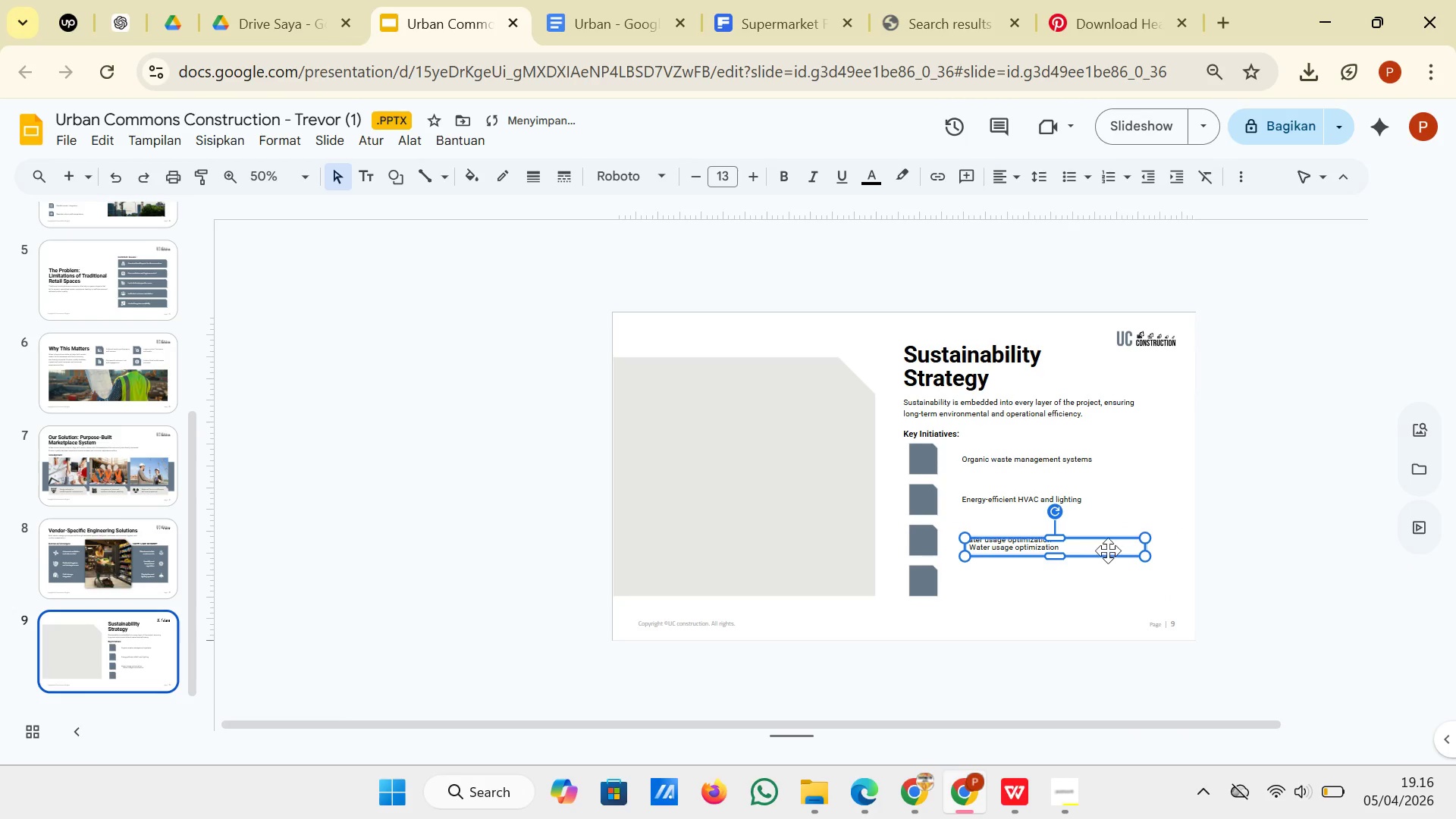 
left_click_drag(start_coordinate=[1108, 547], to_coordinate=[1106, 582])
 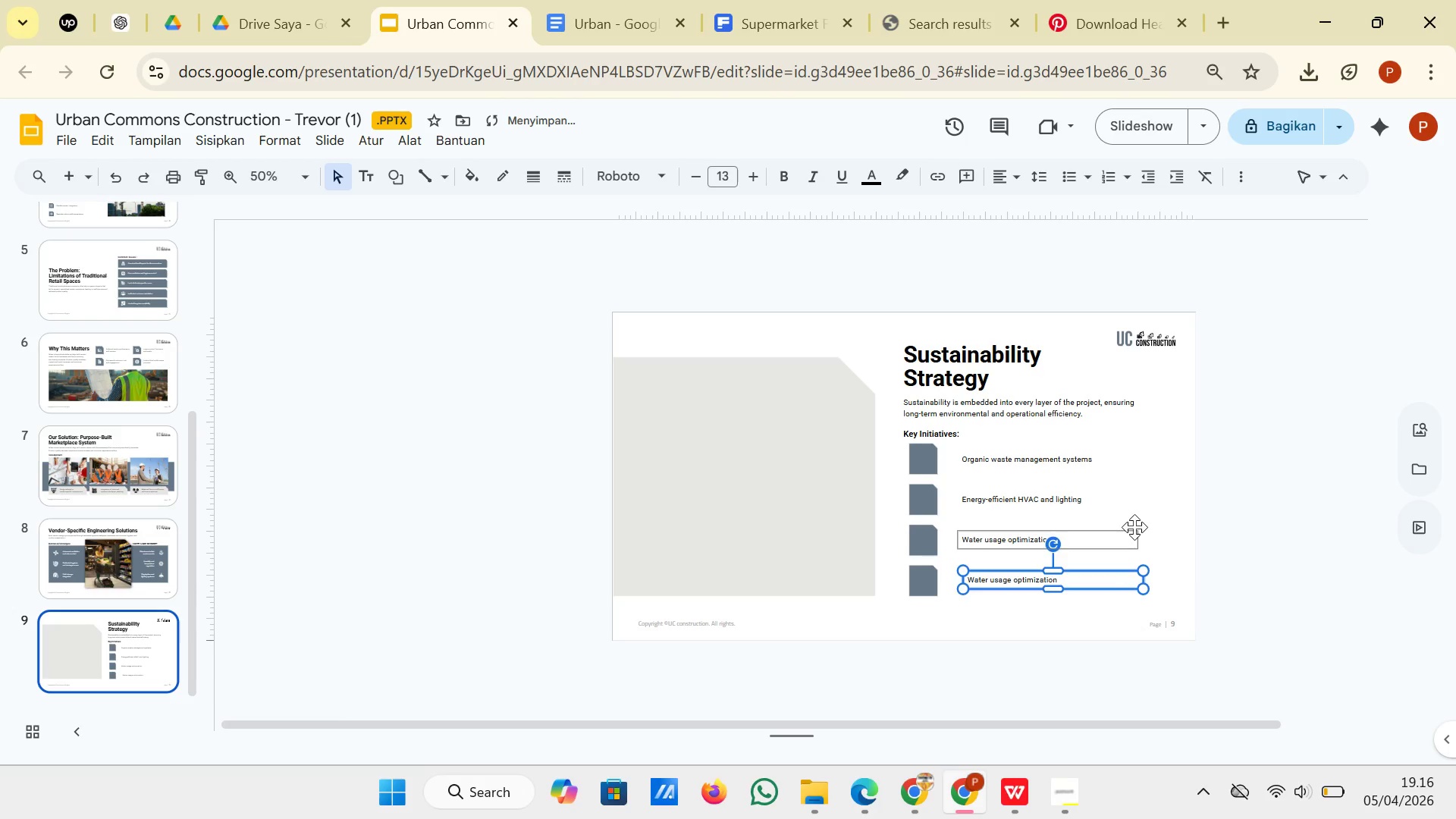 
left_click([1134, 527])
 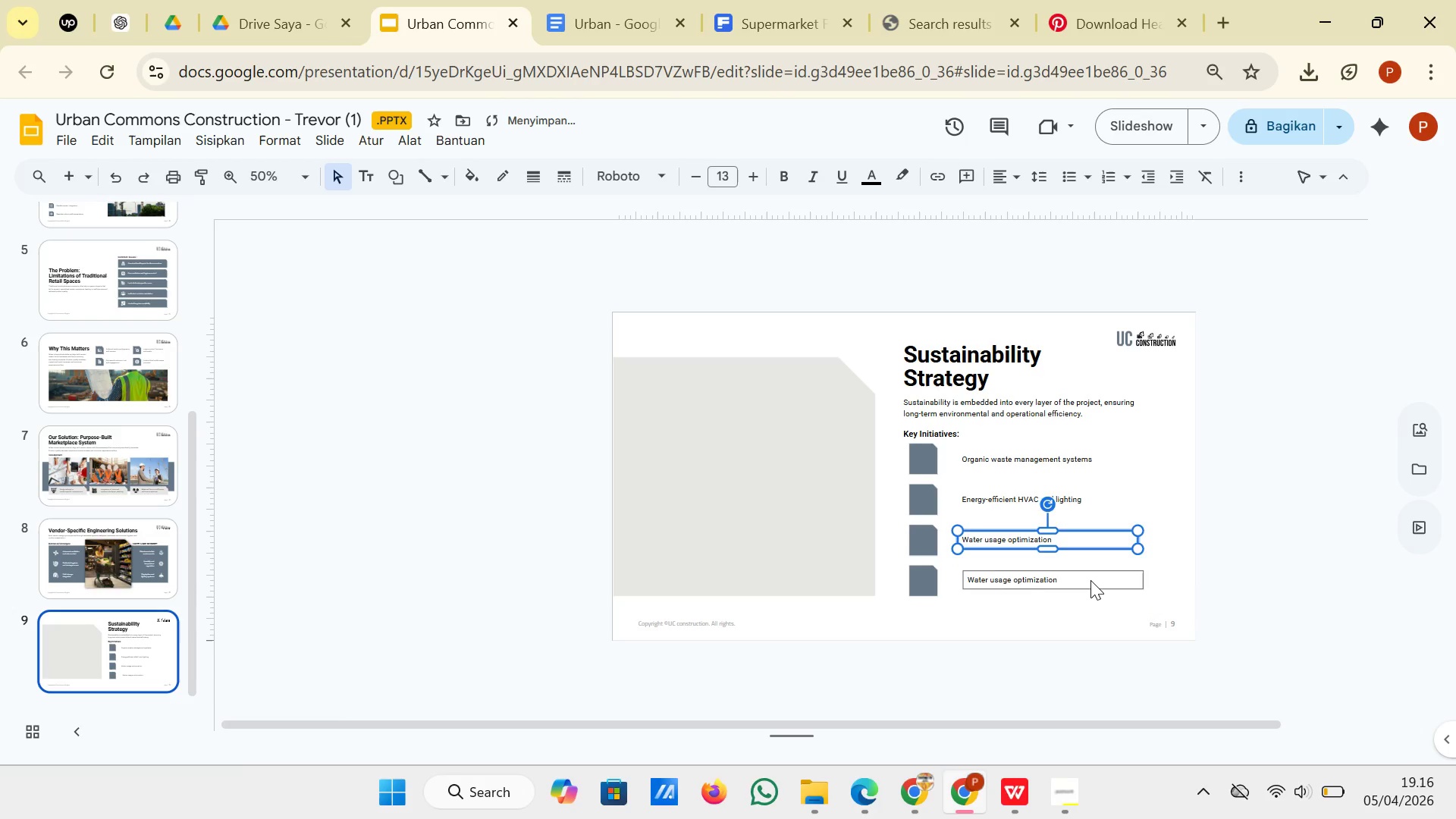 
left_click([1090, 580])
 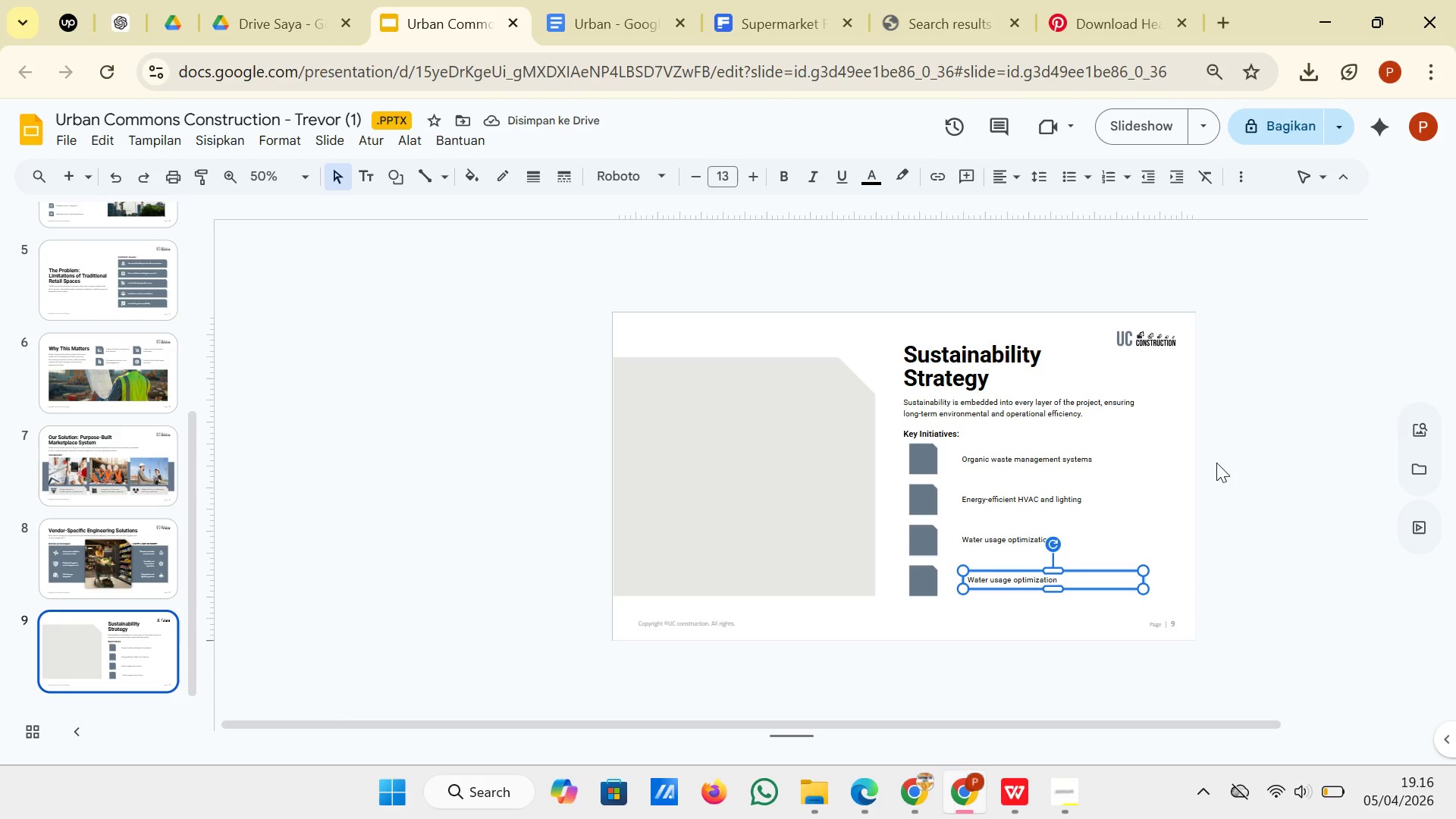 
left_click([1224, 456])
 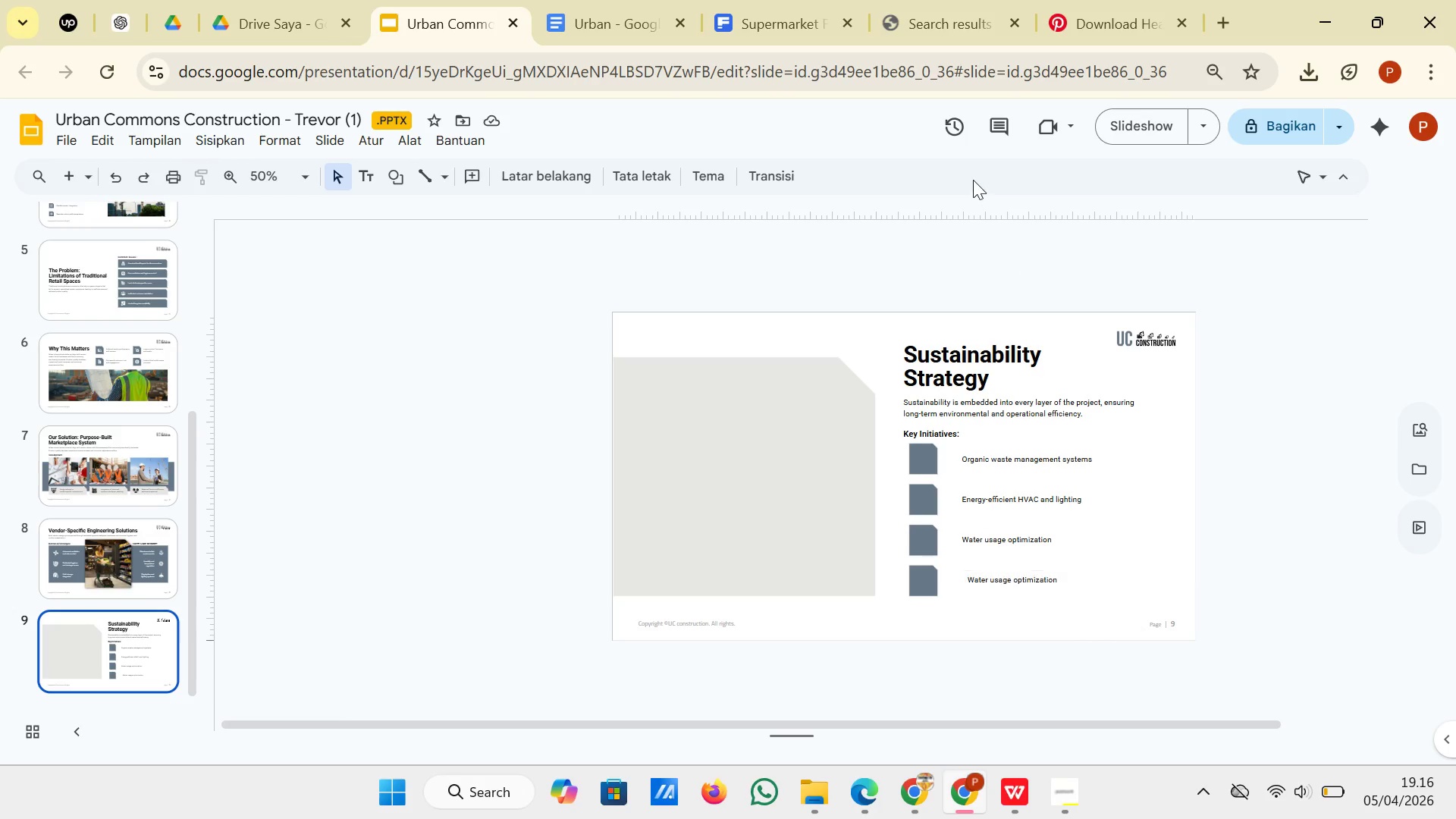 
wait(7.62)
 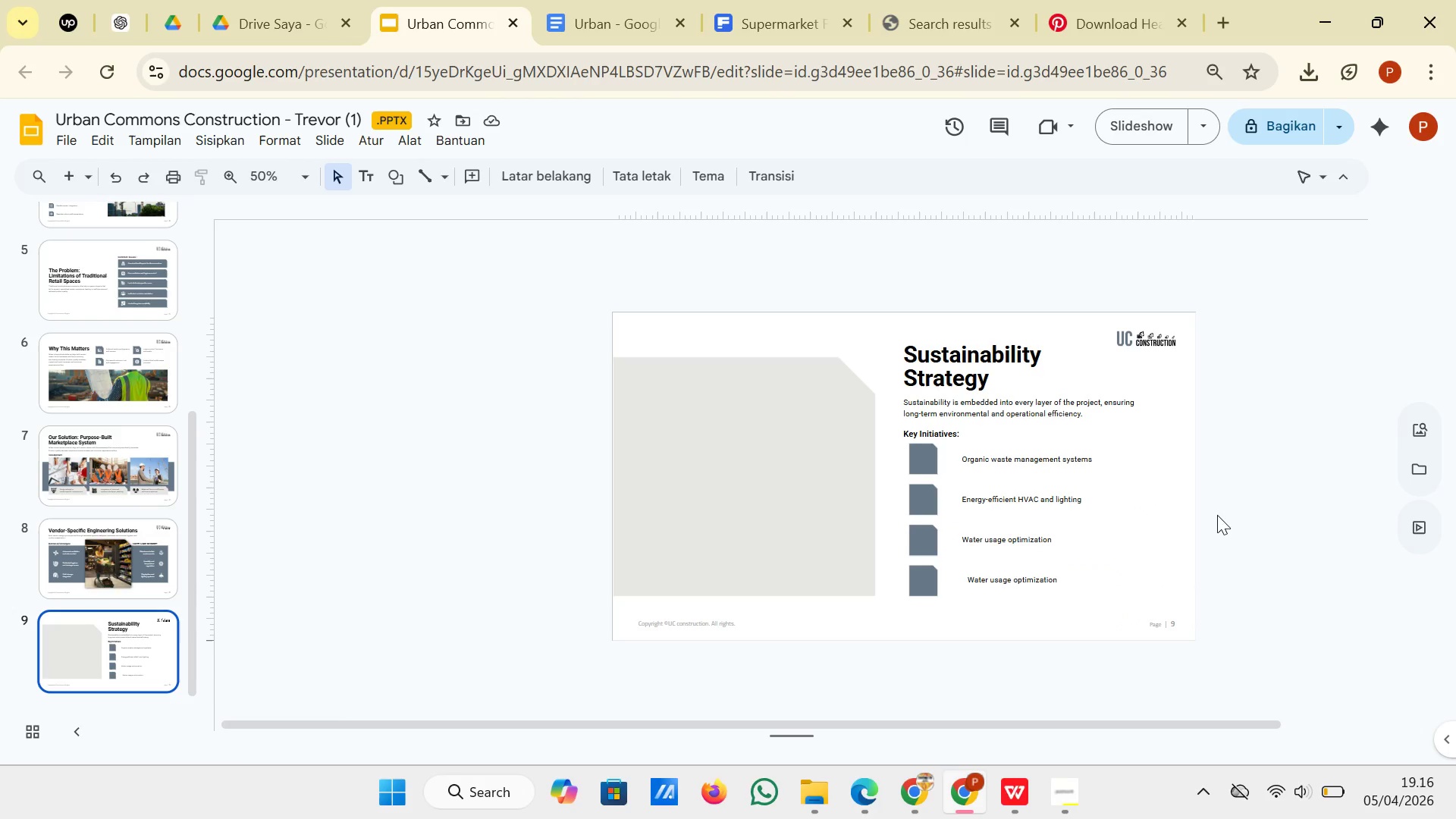 
left_click([604, 27])
 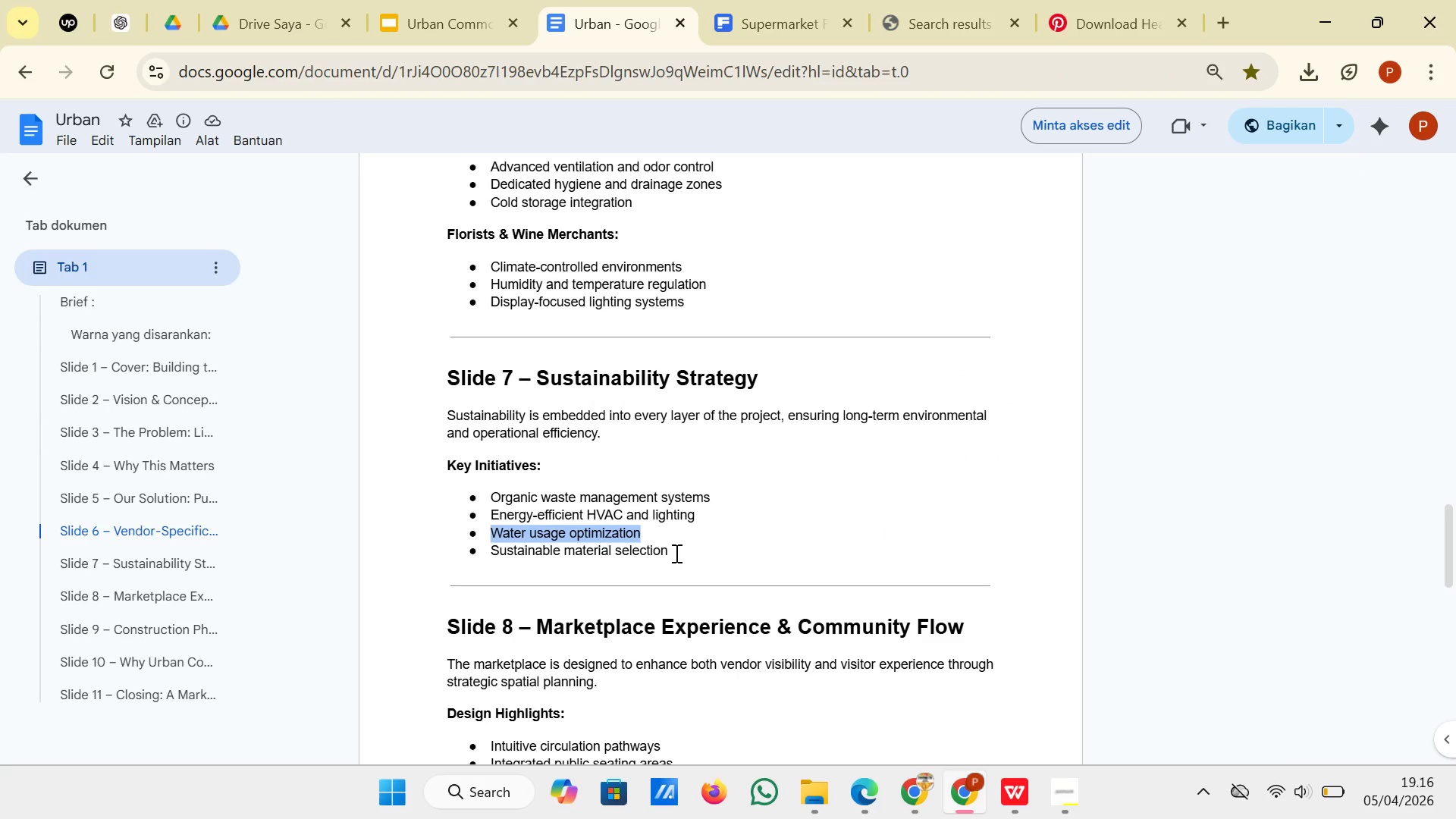 
left_click([675, 553])
 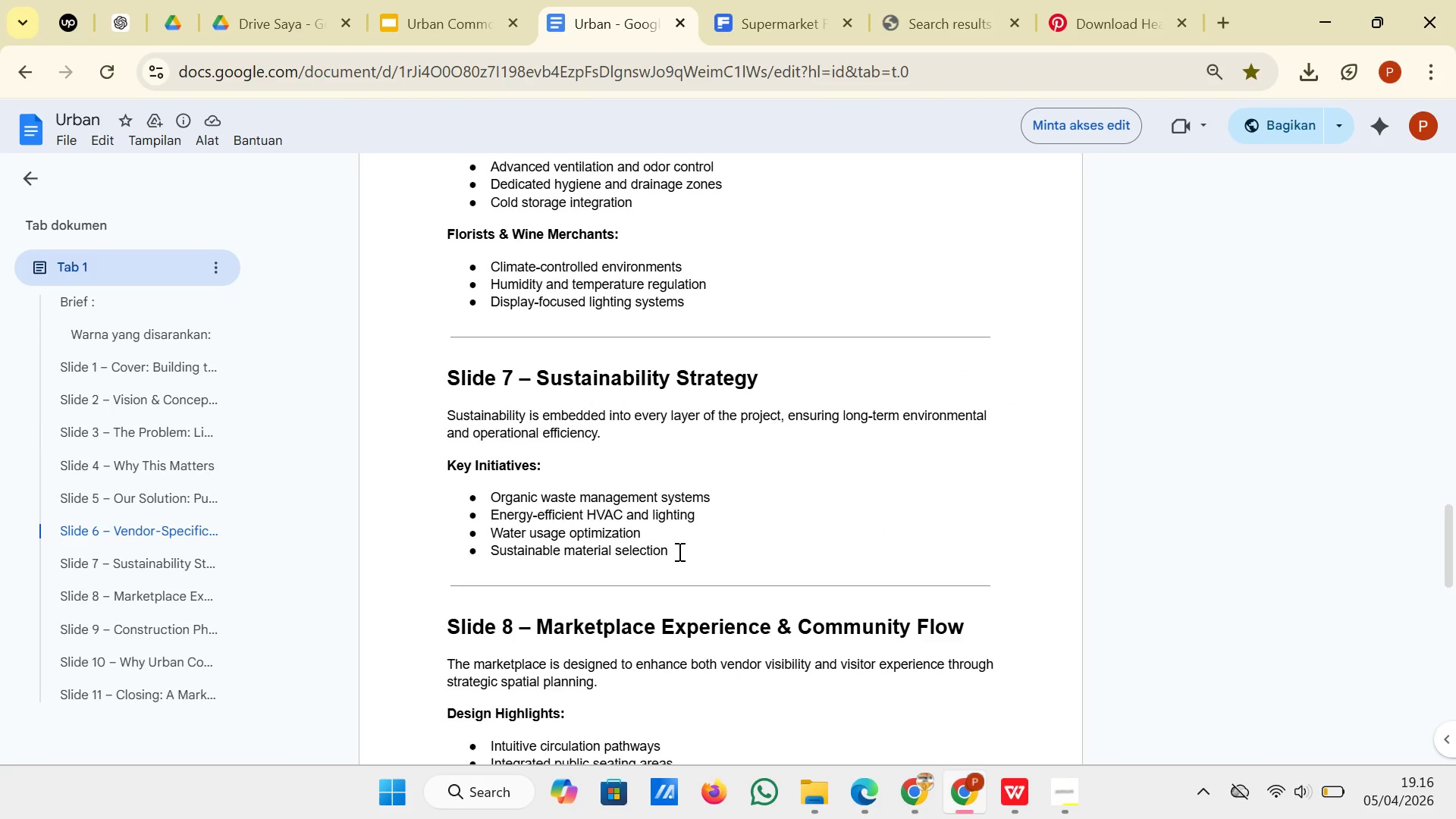 
left_click_drag(start_coordinate=[678, 551], to_coordinate=[488, 558])
 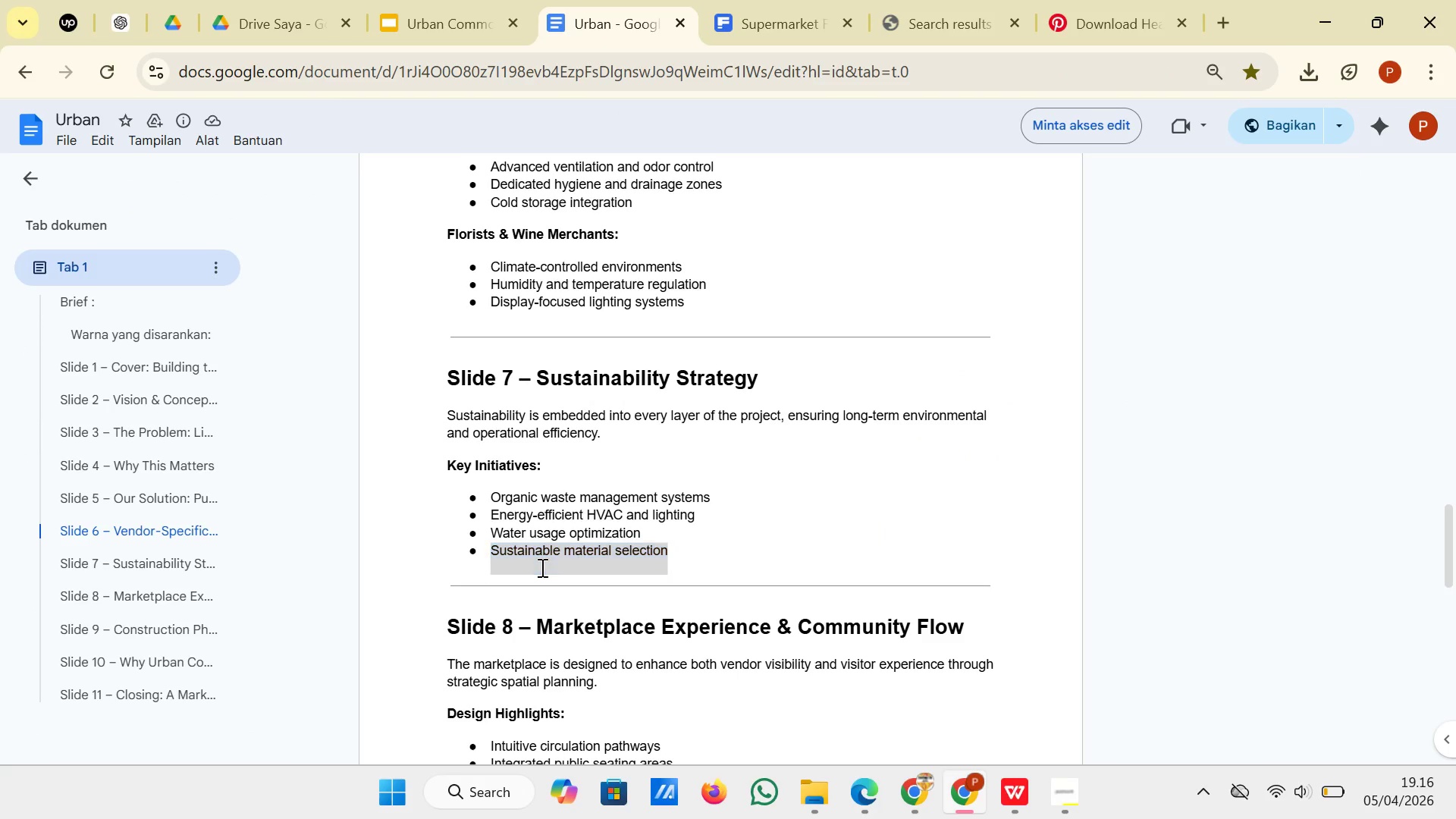 
right_click([541, 567])
 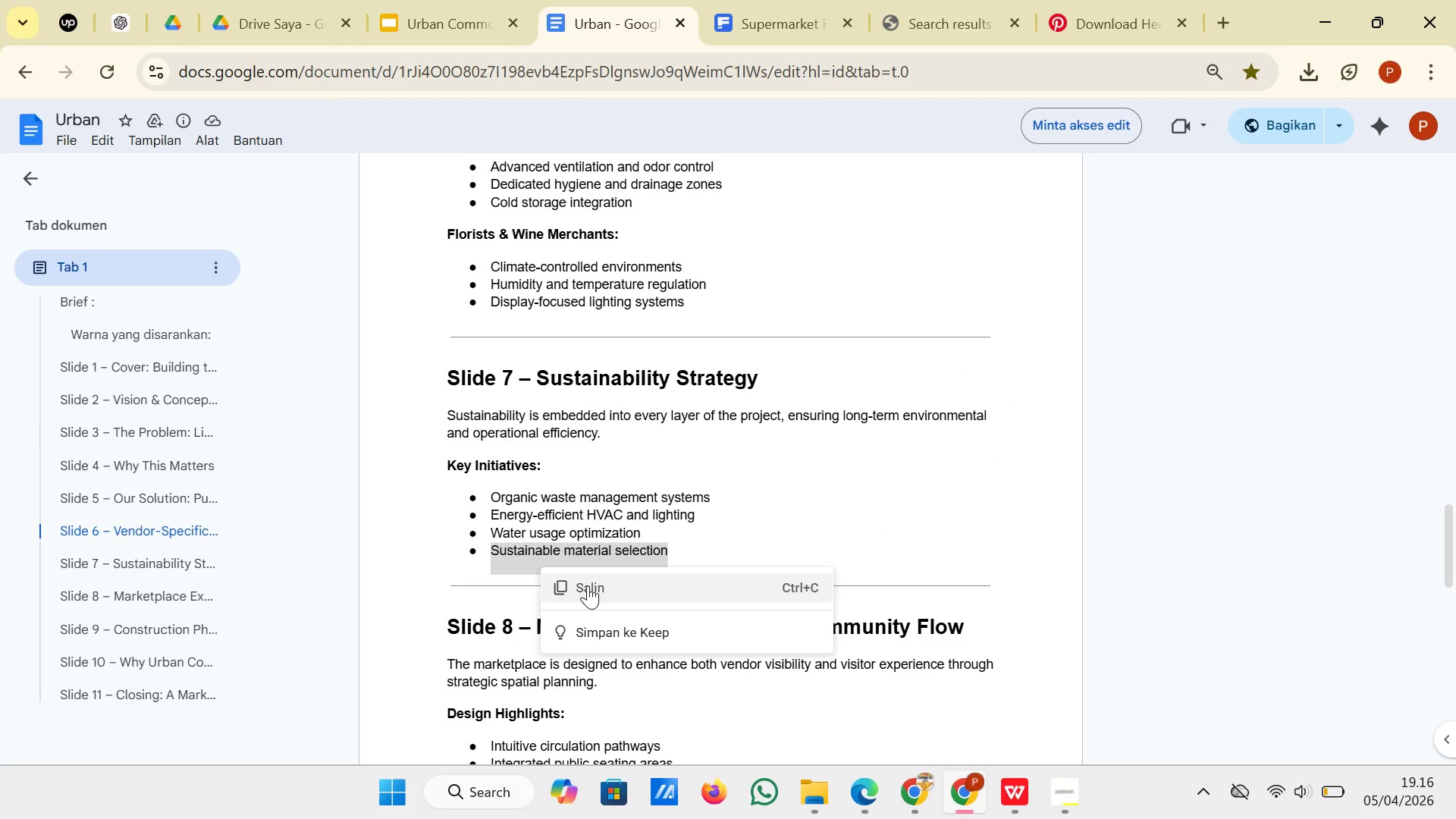 
left_click([588, 585])
 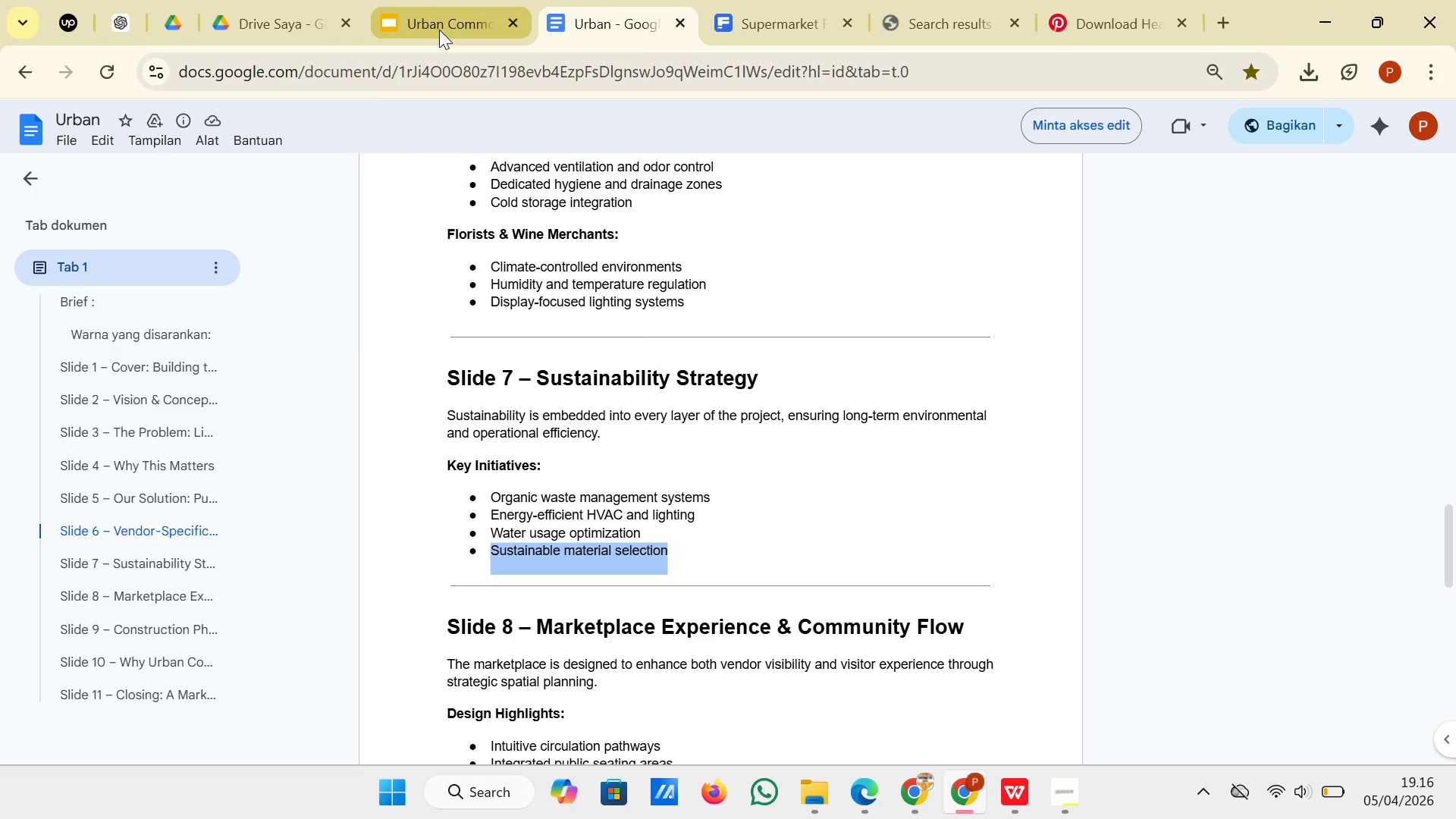 
left_click([439, 30])
 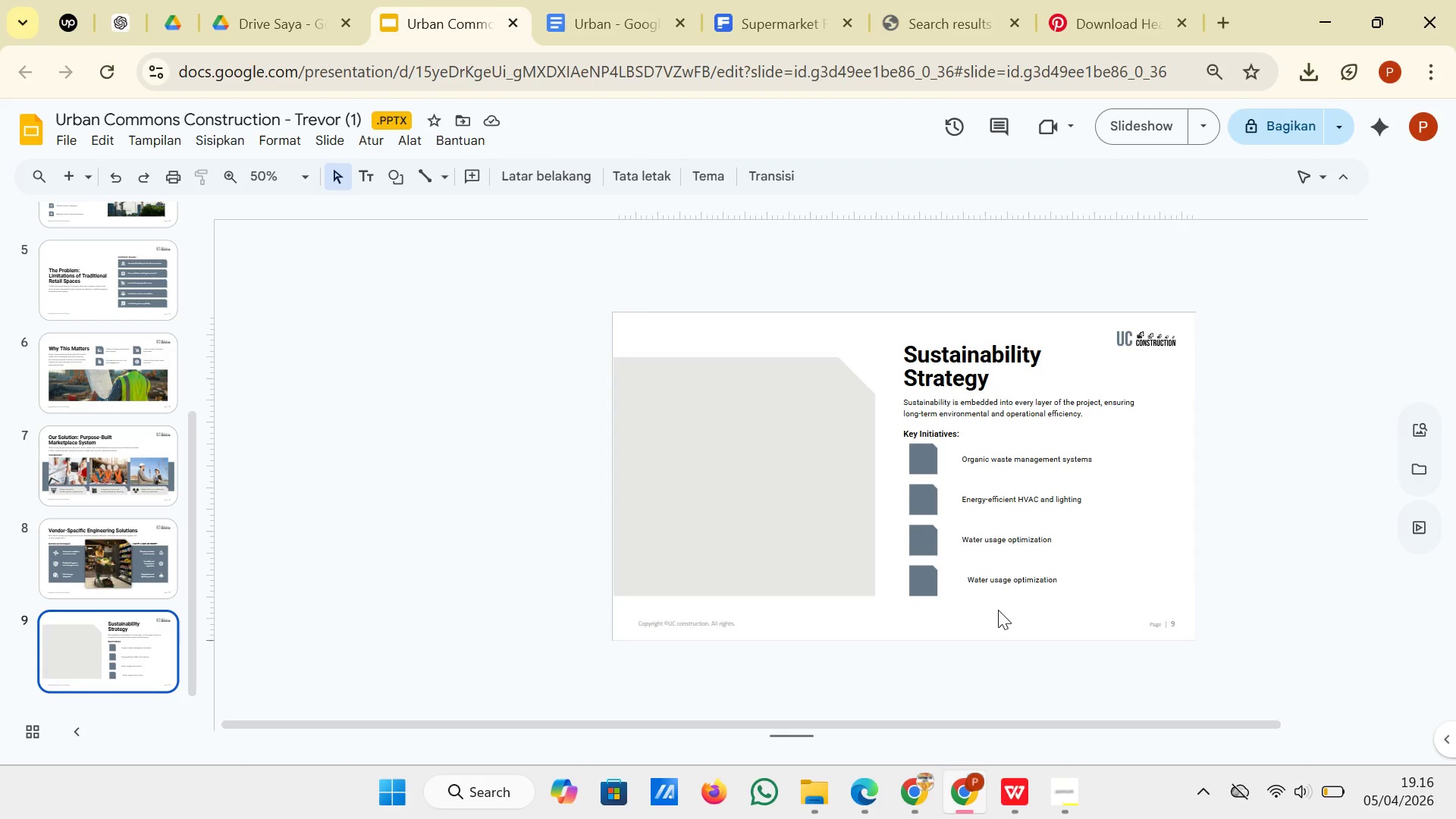 
right_click([998, 610])
 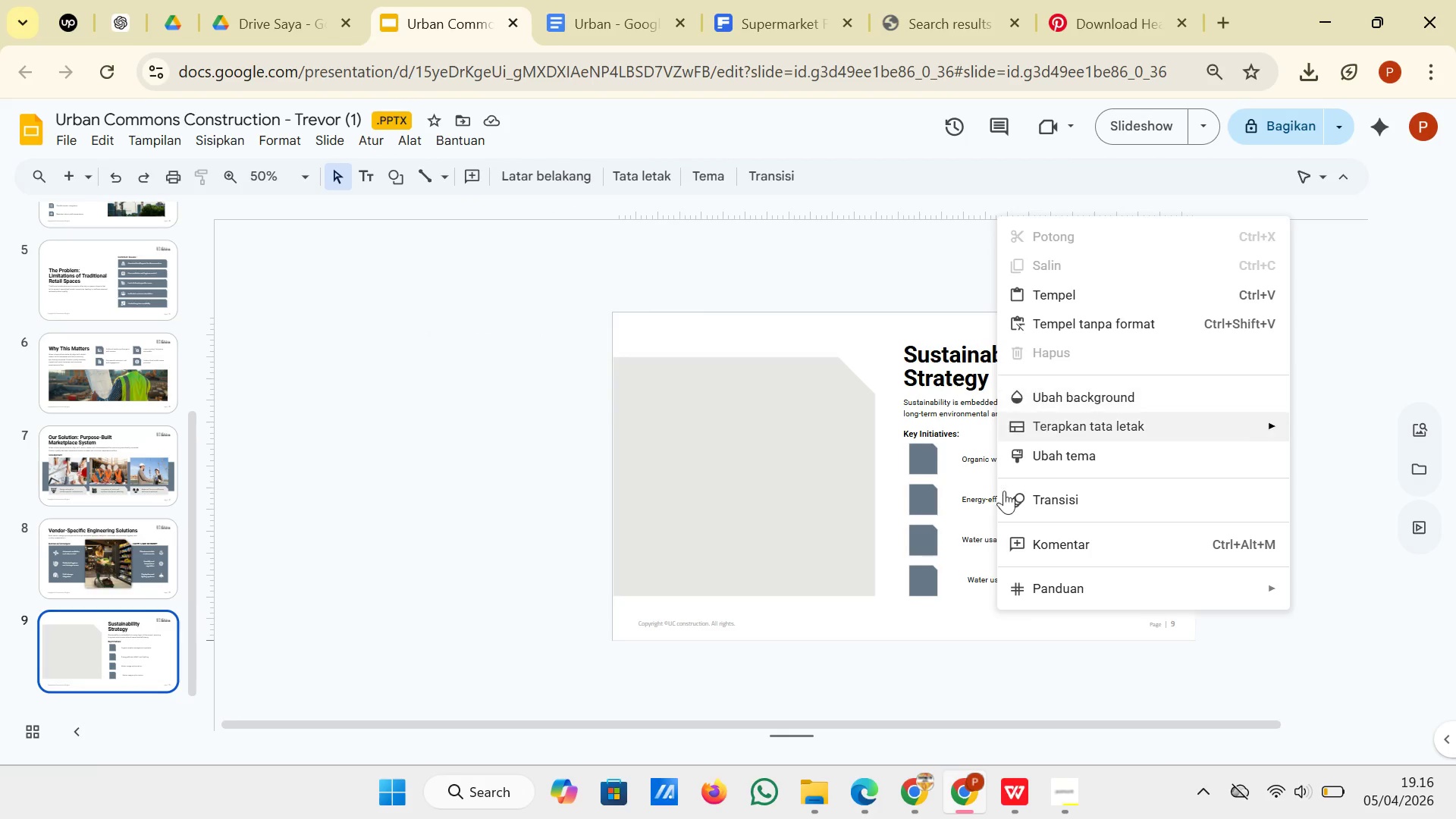 
left_click([978, 582])
 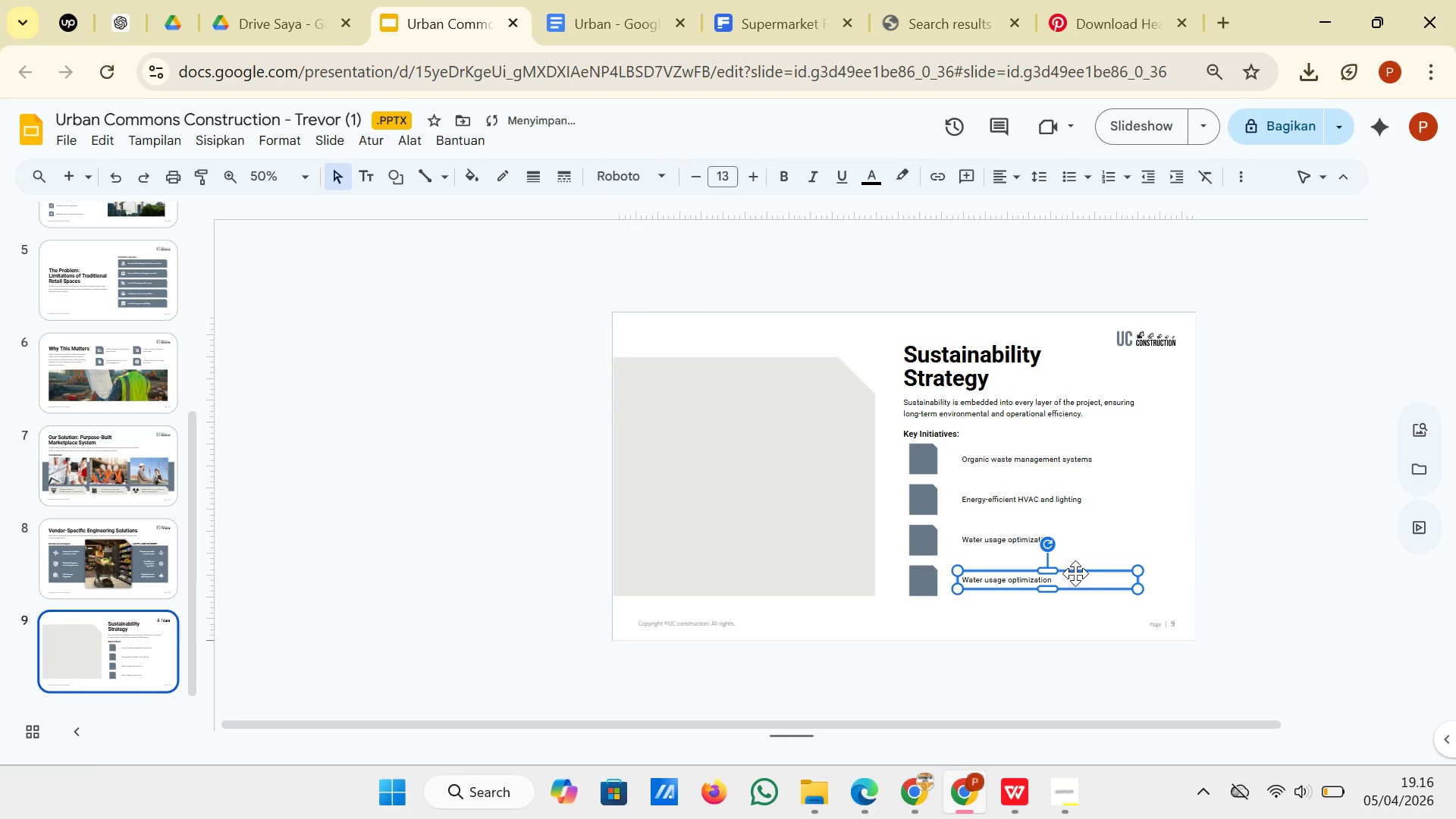 
wait(5.11)
 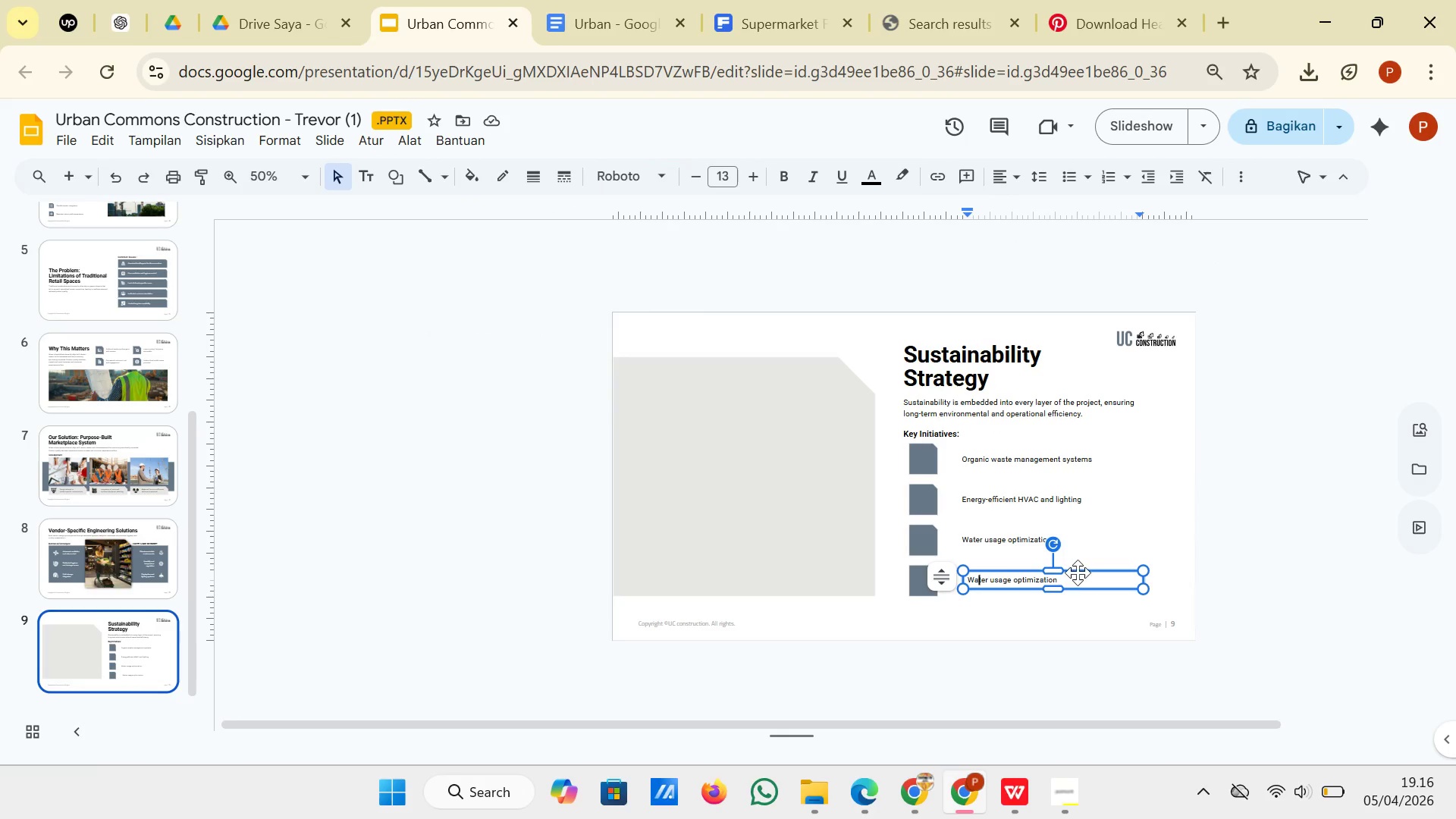 
key(Control+Z)
 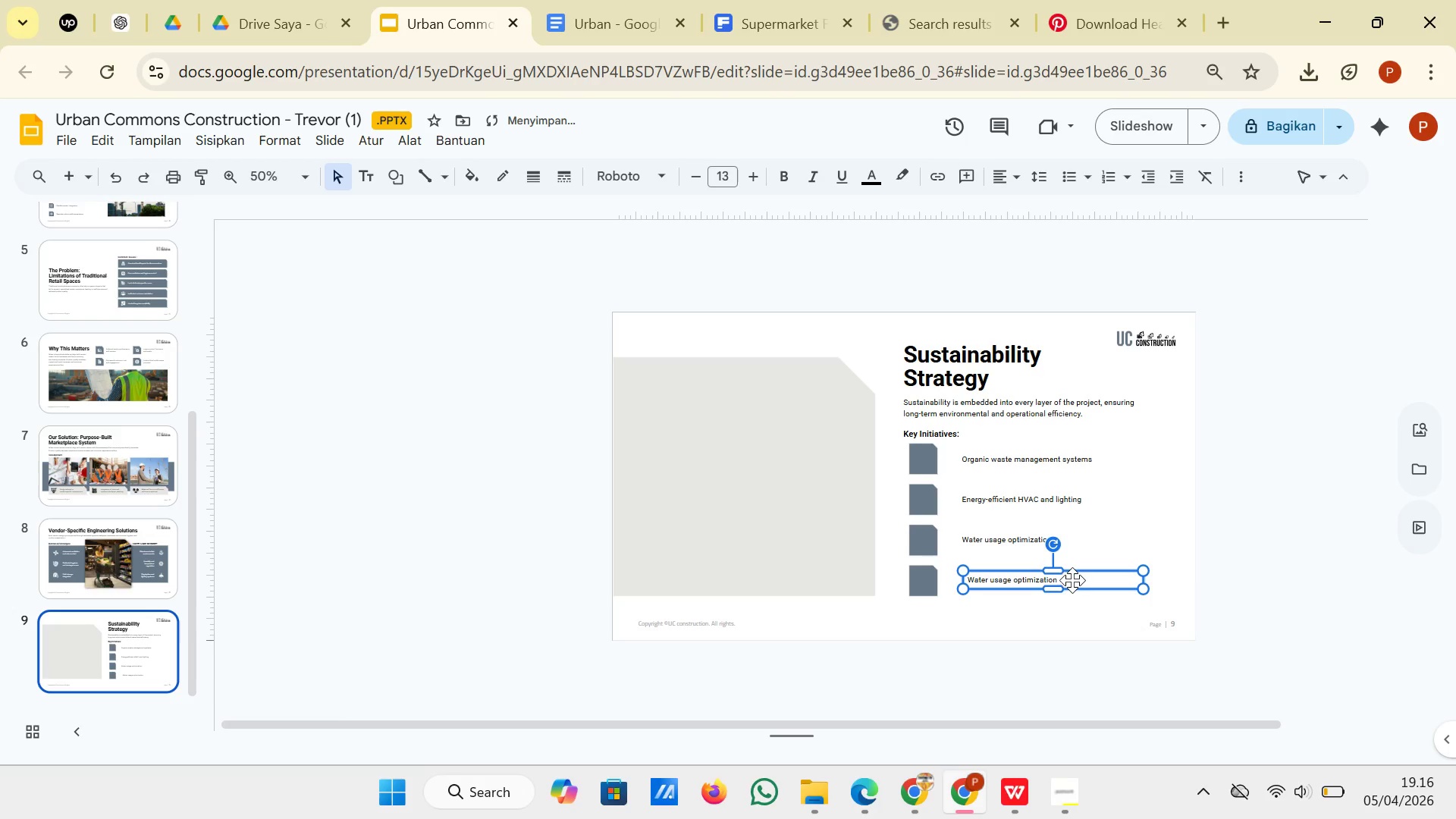 
left_click([1058, 578])
 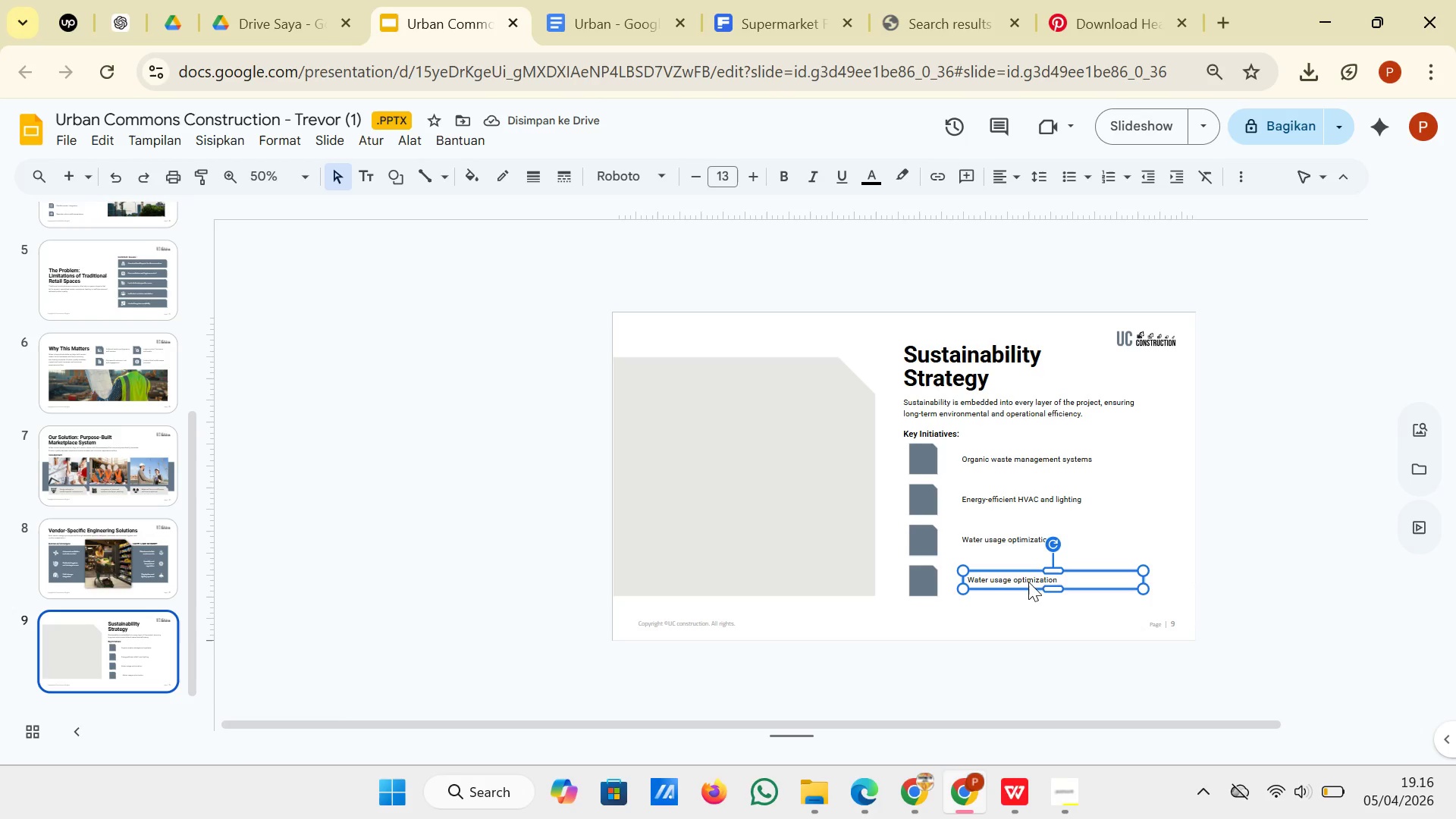 
left_click([1028, 582])
 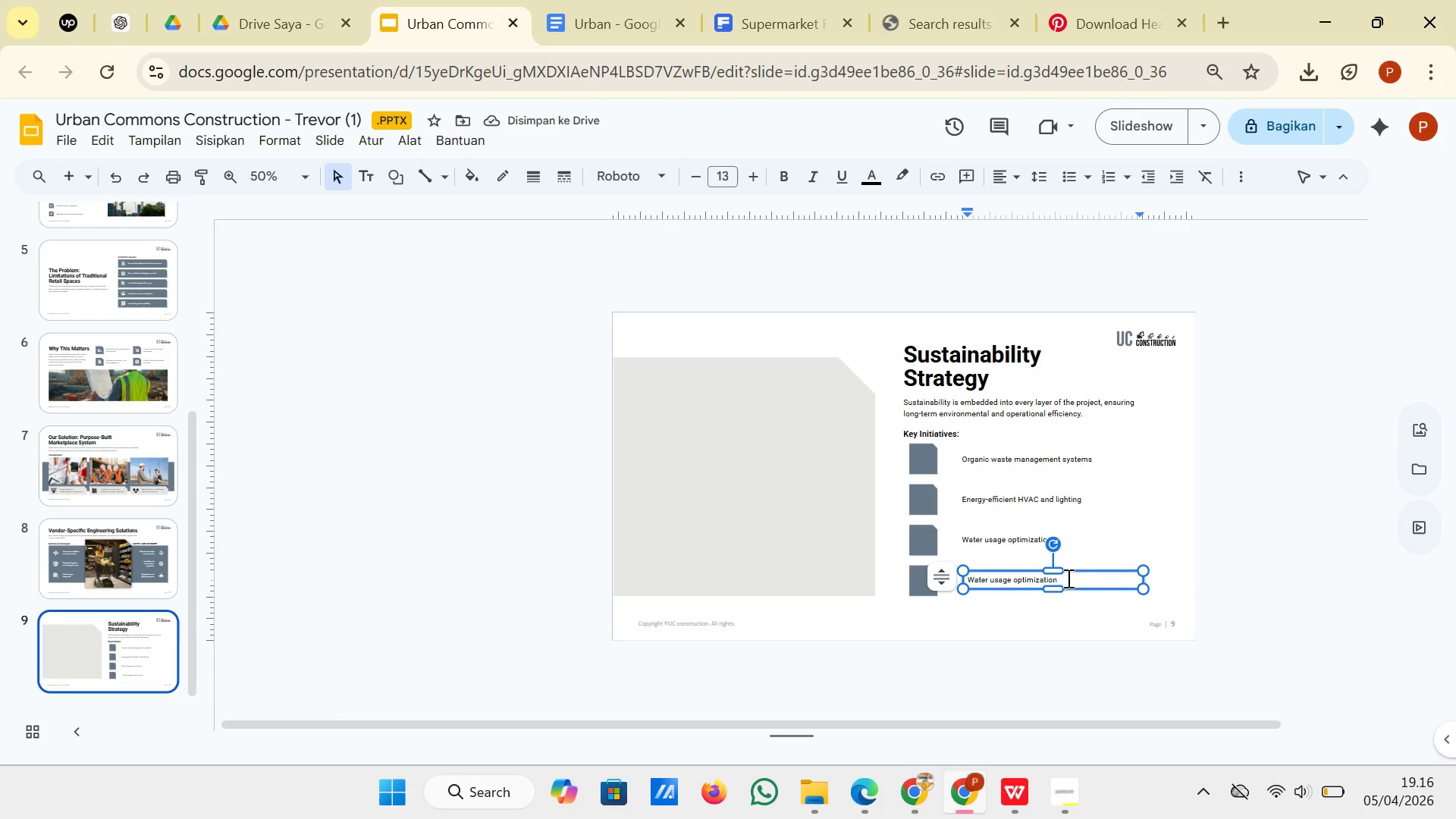 
left_click_drag(start_coordinate=[1067, 578], to_coordinate=[949, 577])
 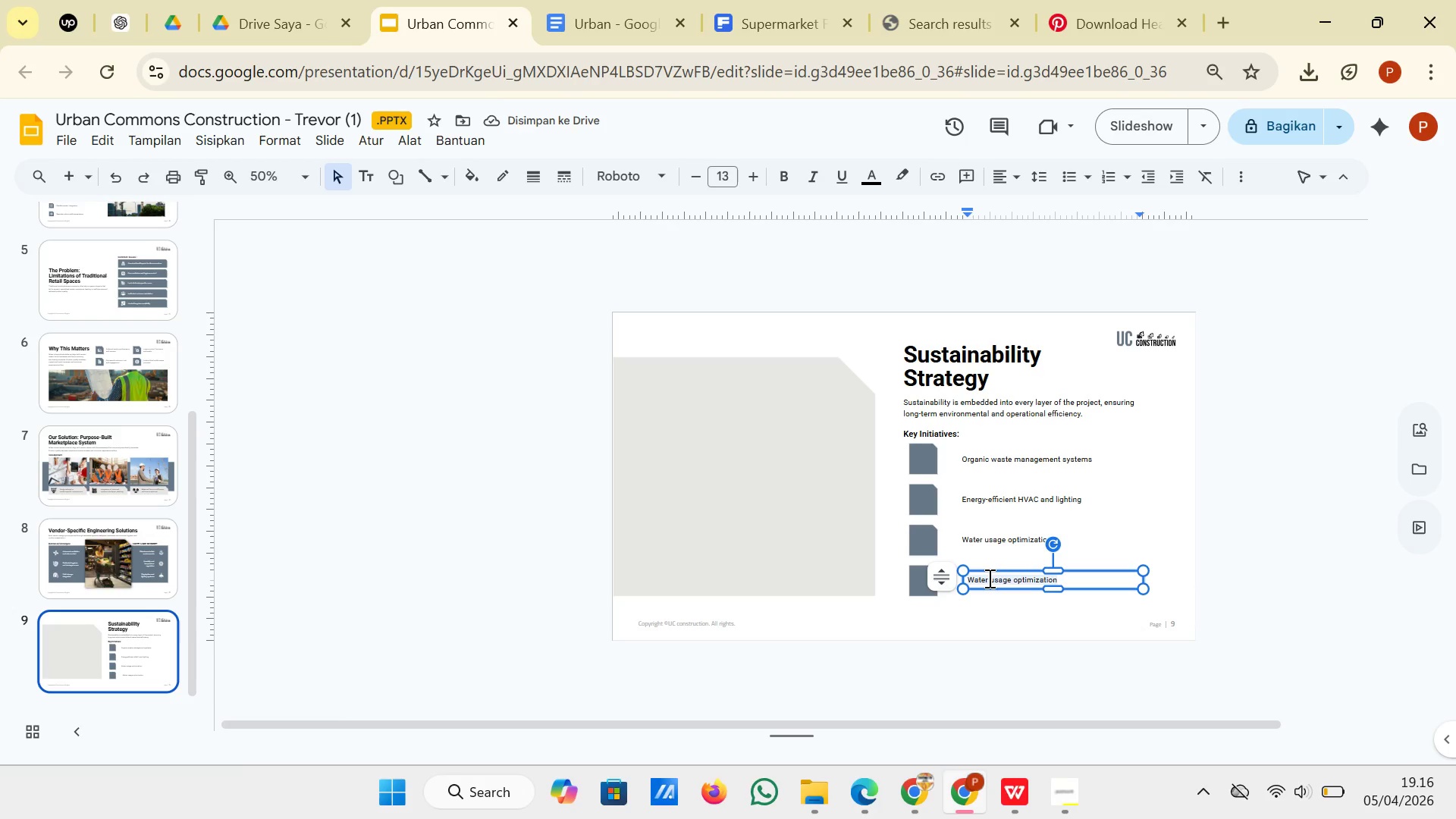 
right_click([988, 578])
 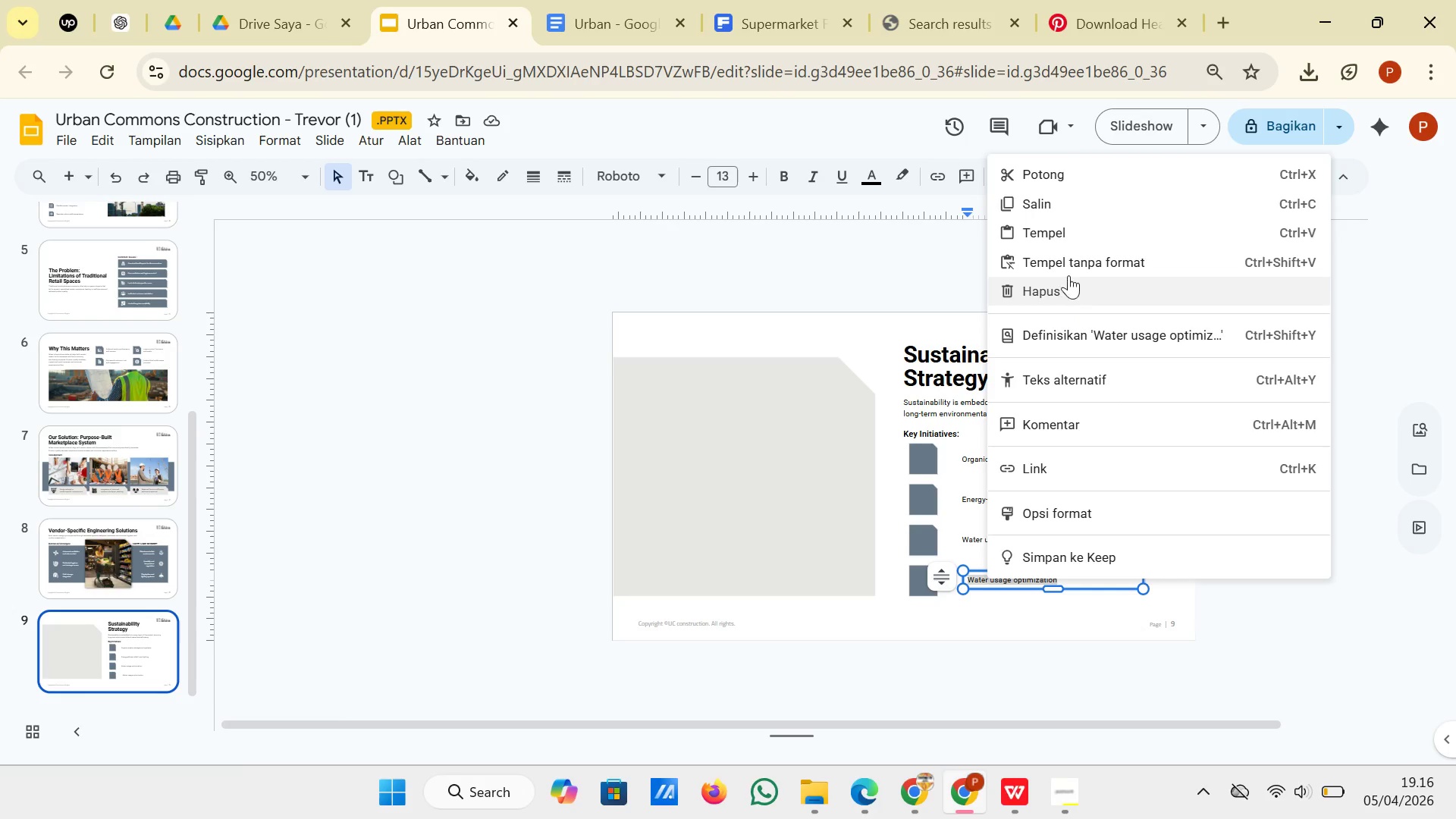 
left_click([1068, 263])
 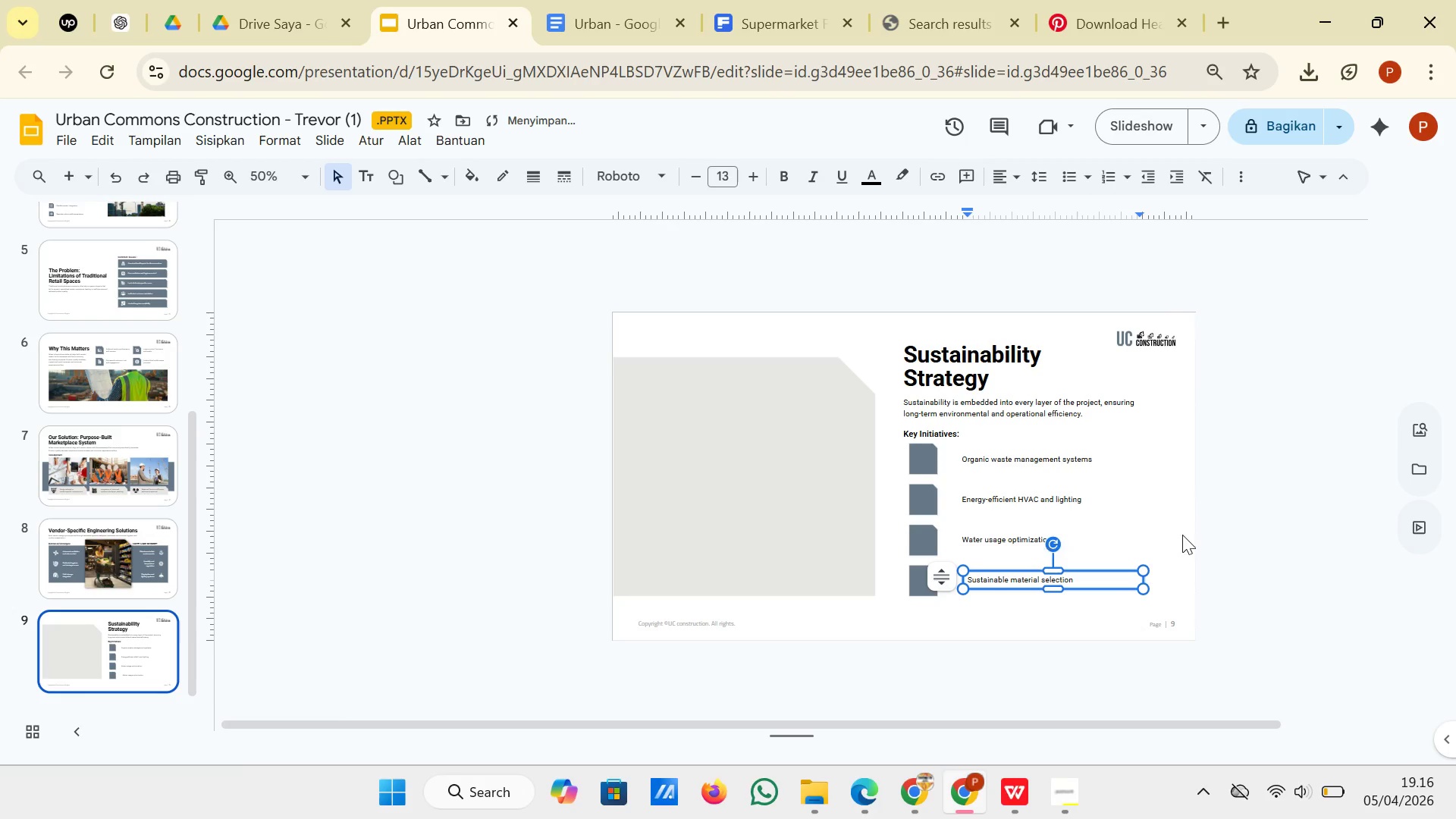 
left_click([1182, 535])
 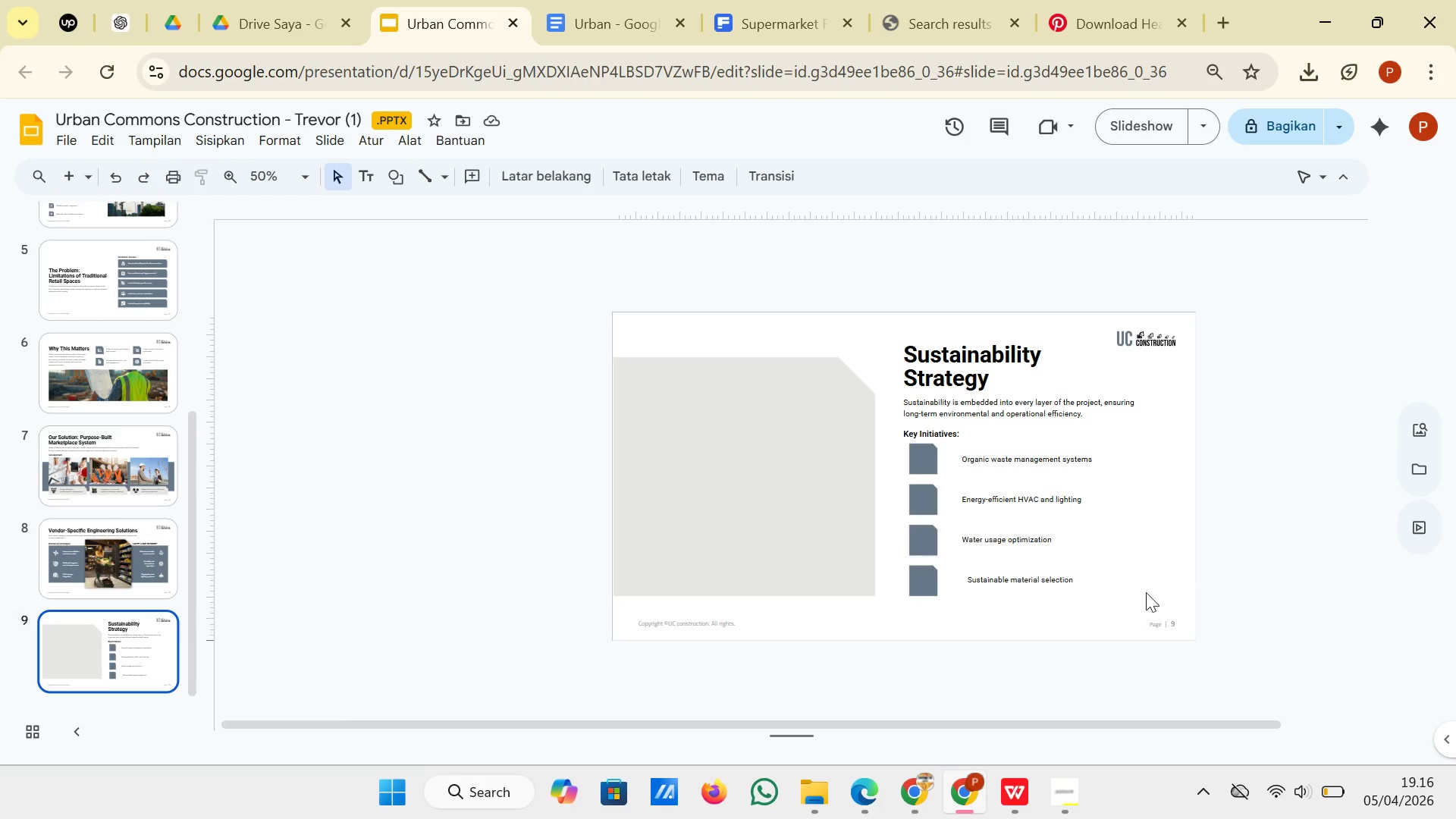 
wait(7.53)
 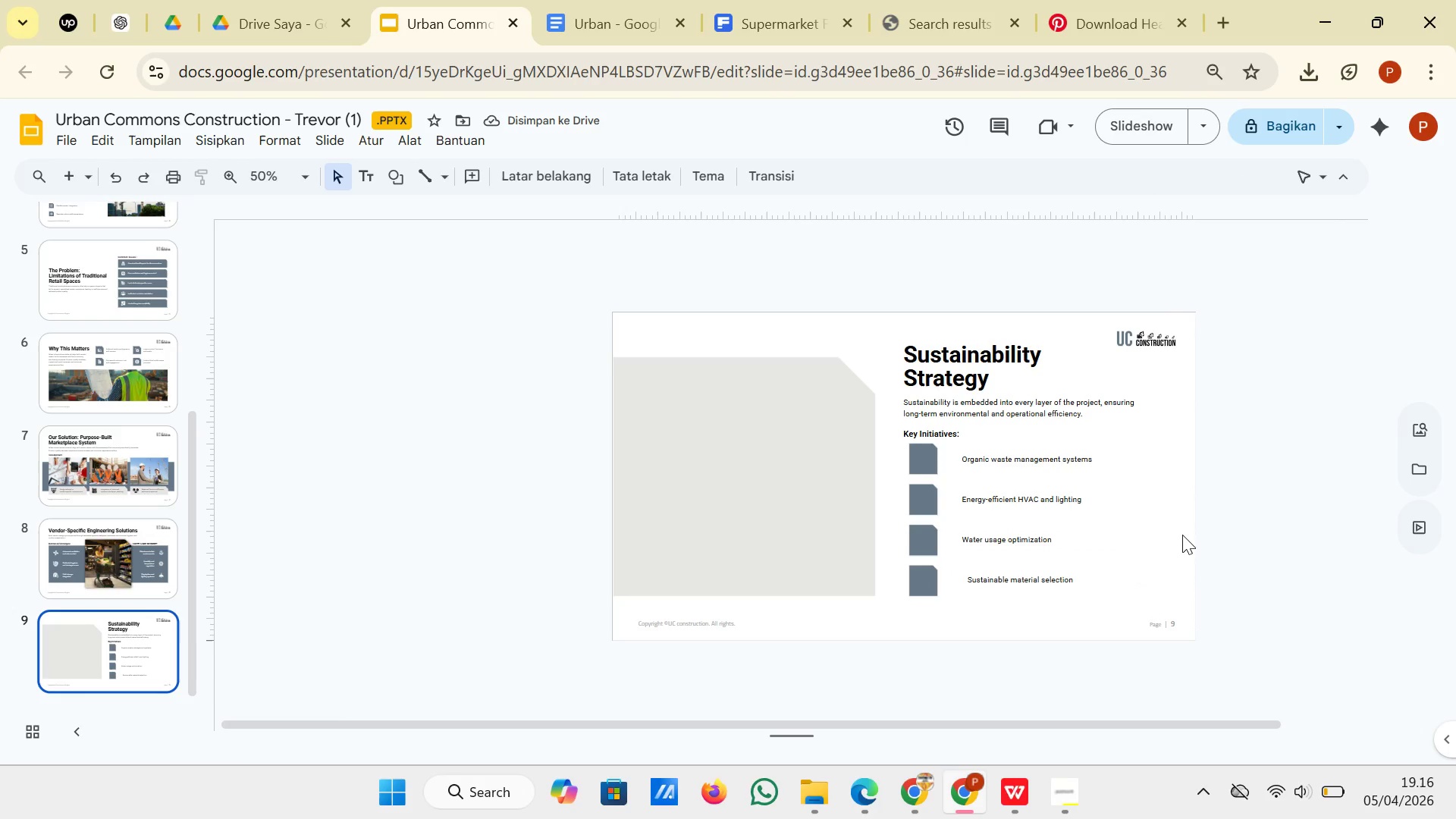 
left_click_drag(start_coordinate=[1123, 610], to_coordinate=[962, 453])
 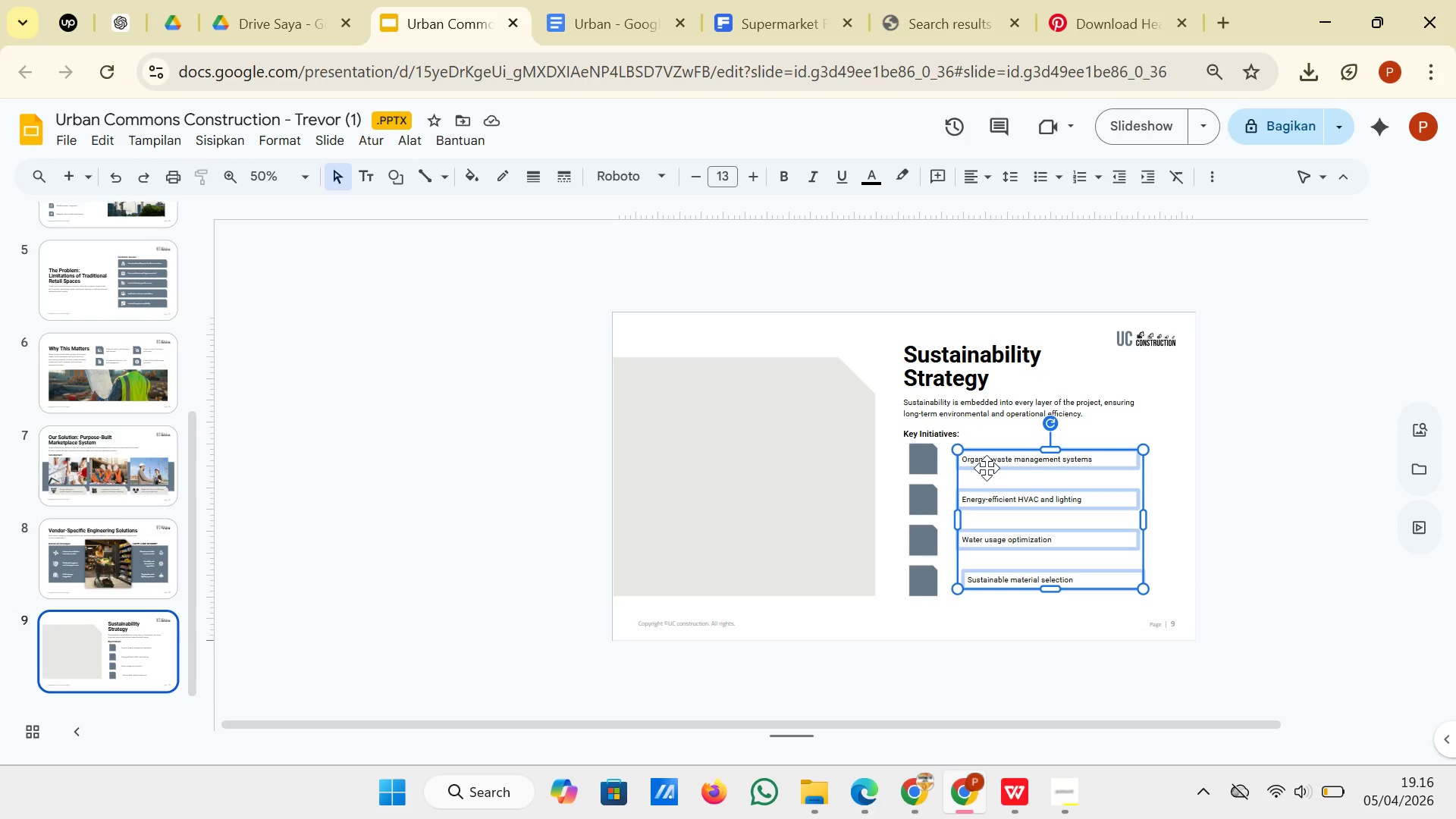 
right_click([987, 468])
 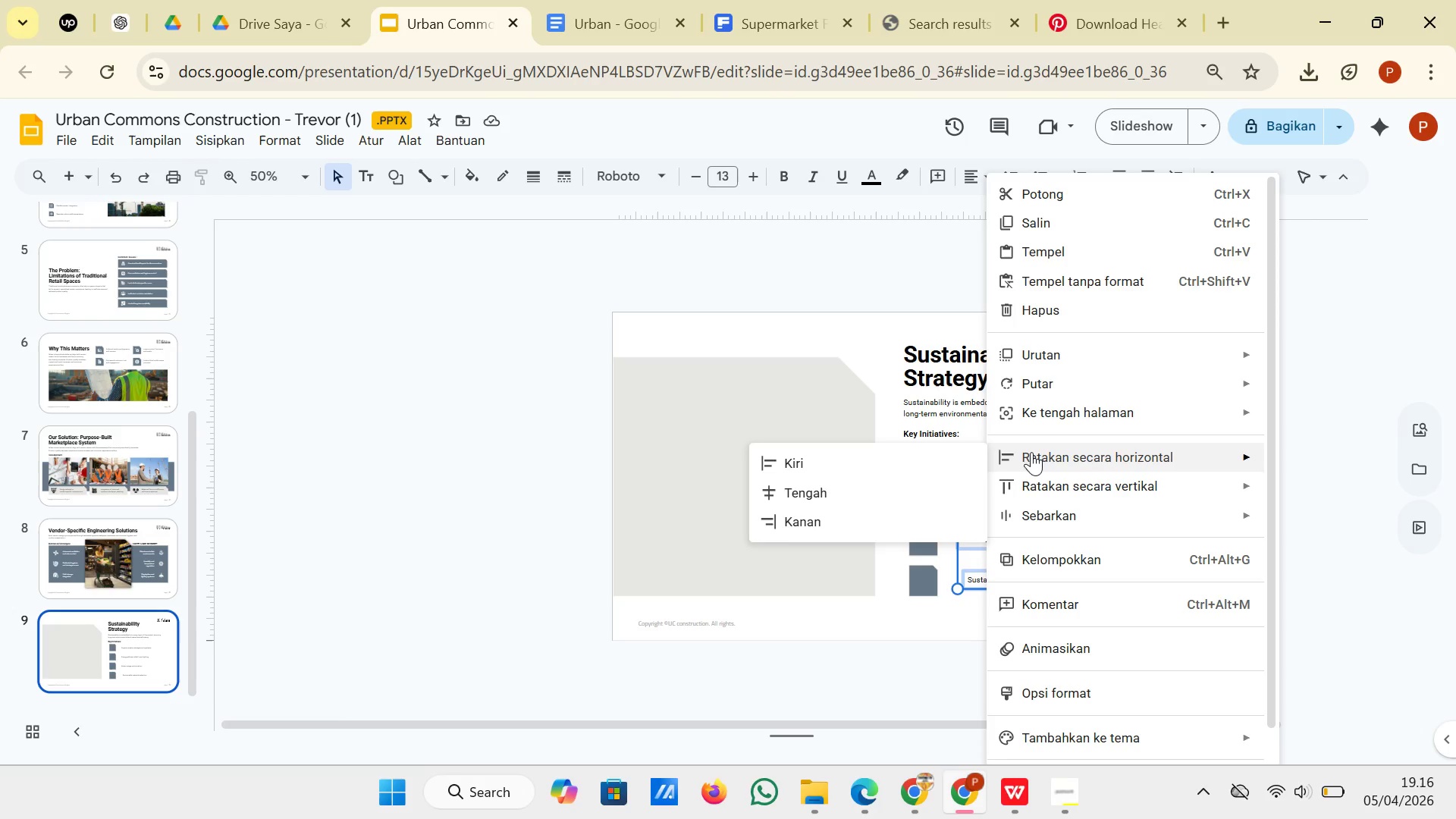 
left_click([964, 453])
 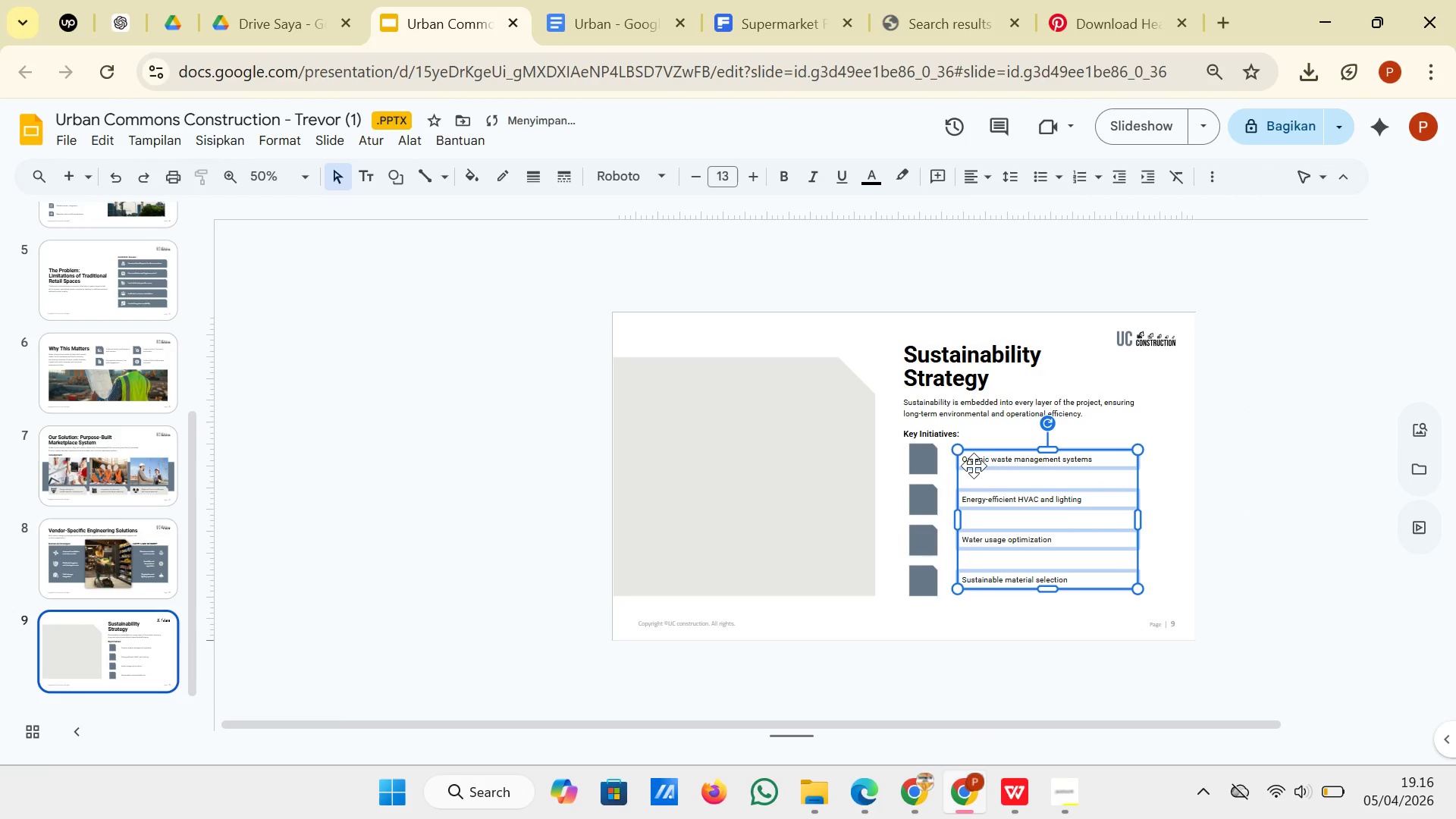 
right_click([974, 466])
 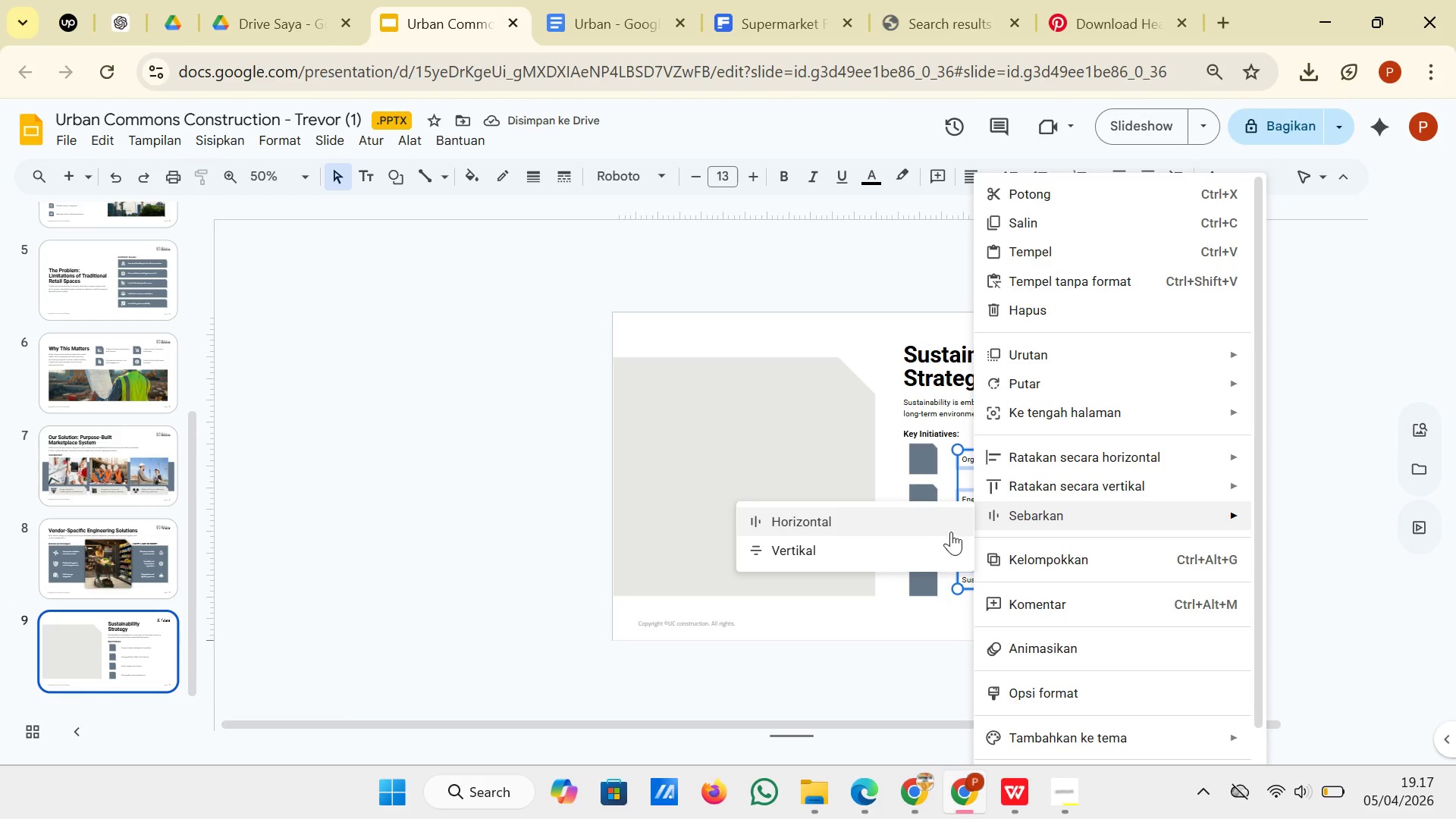 
left_click([950, 550])
 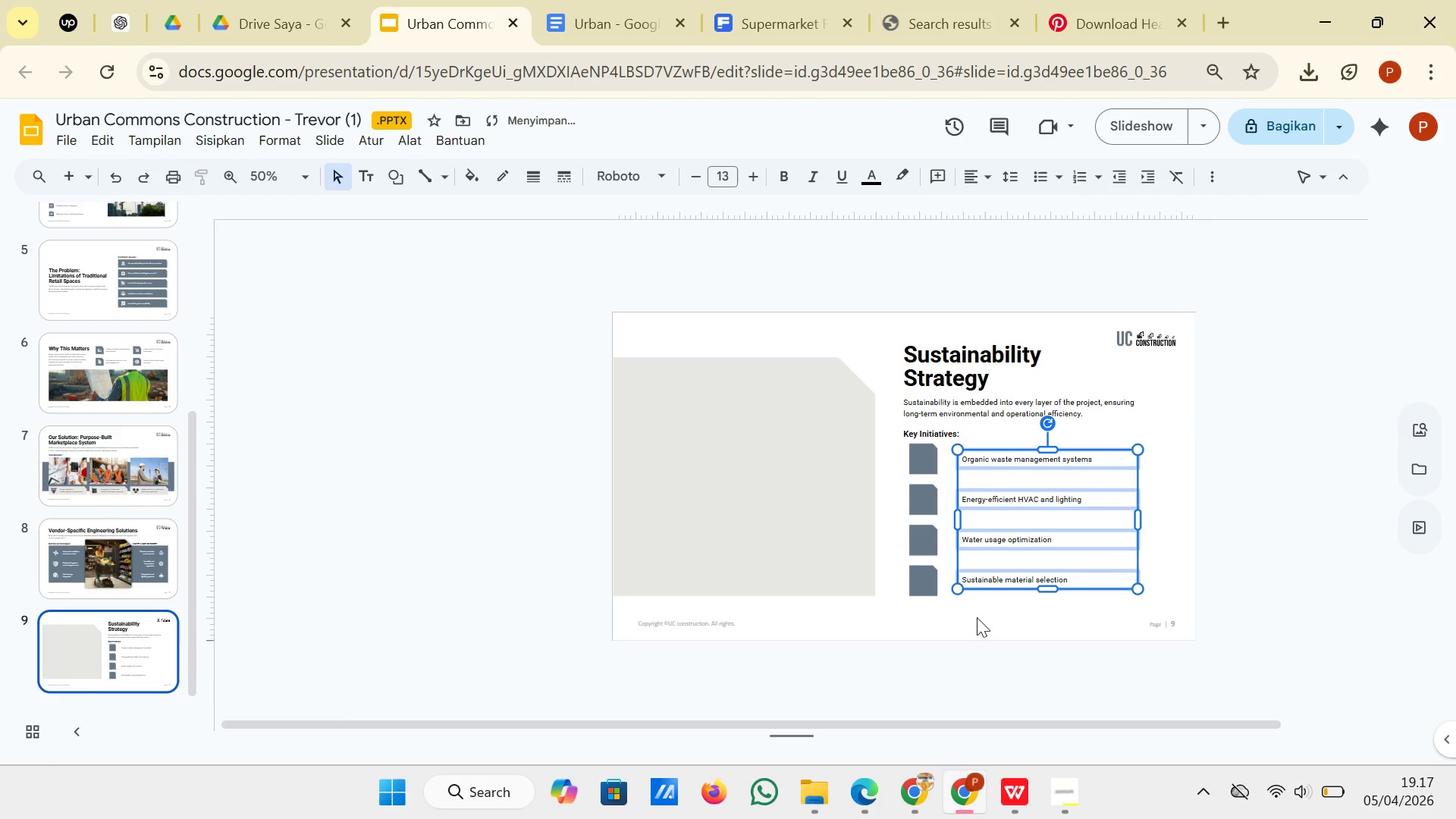 
left_click([977, 617])
 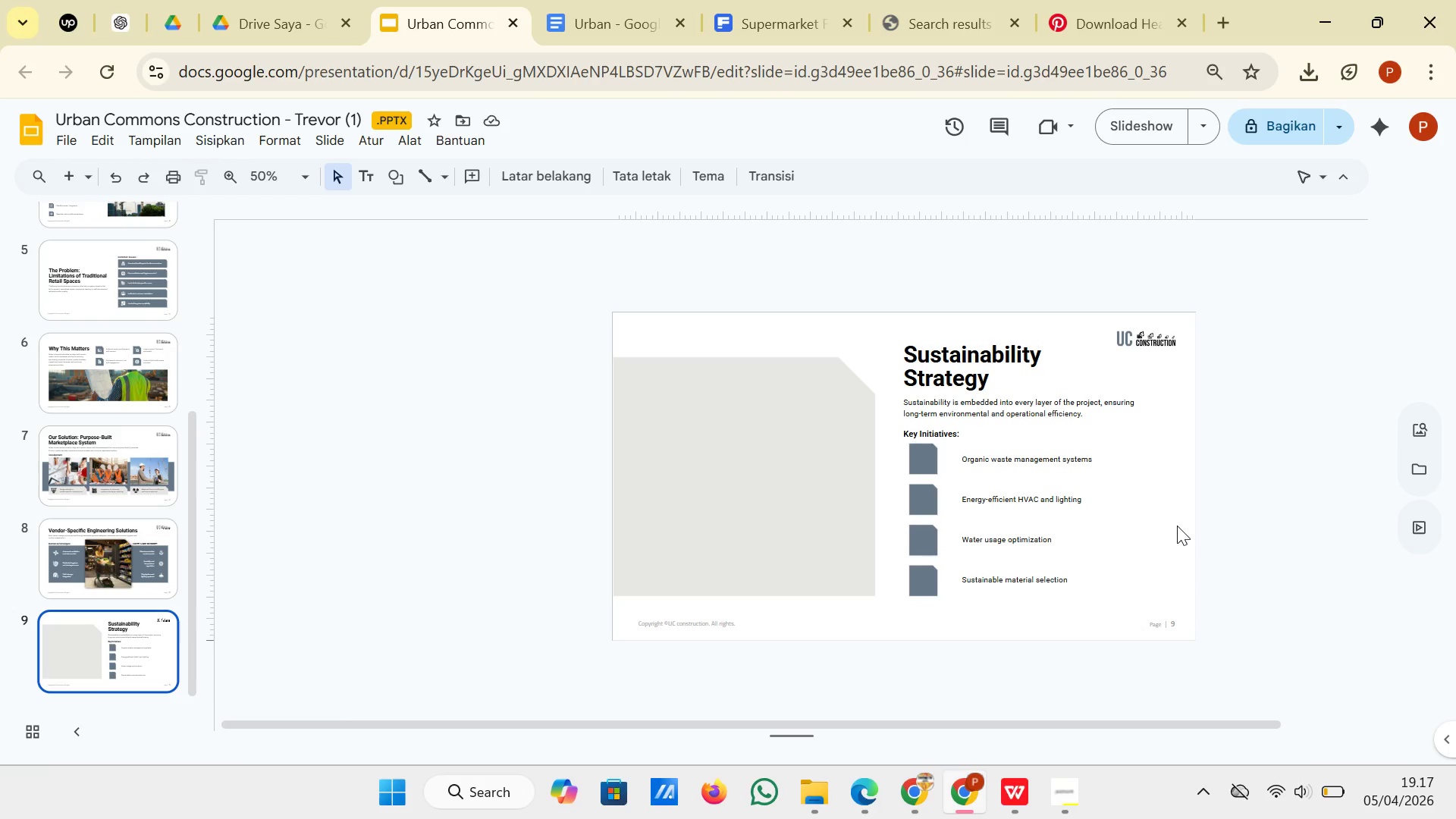 
wait(11.69)
 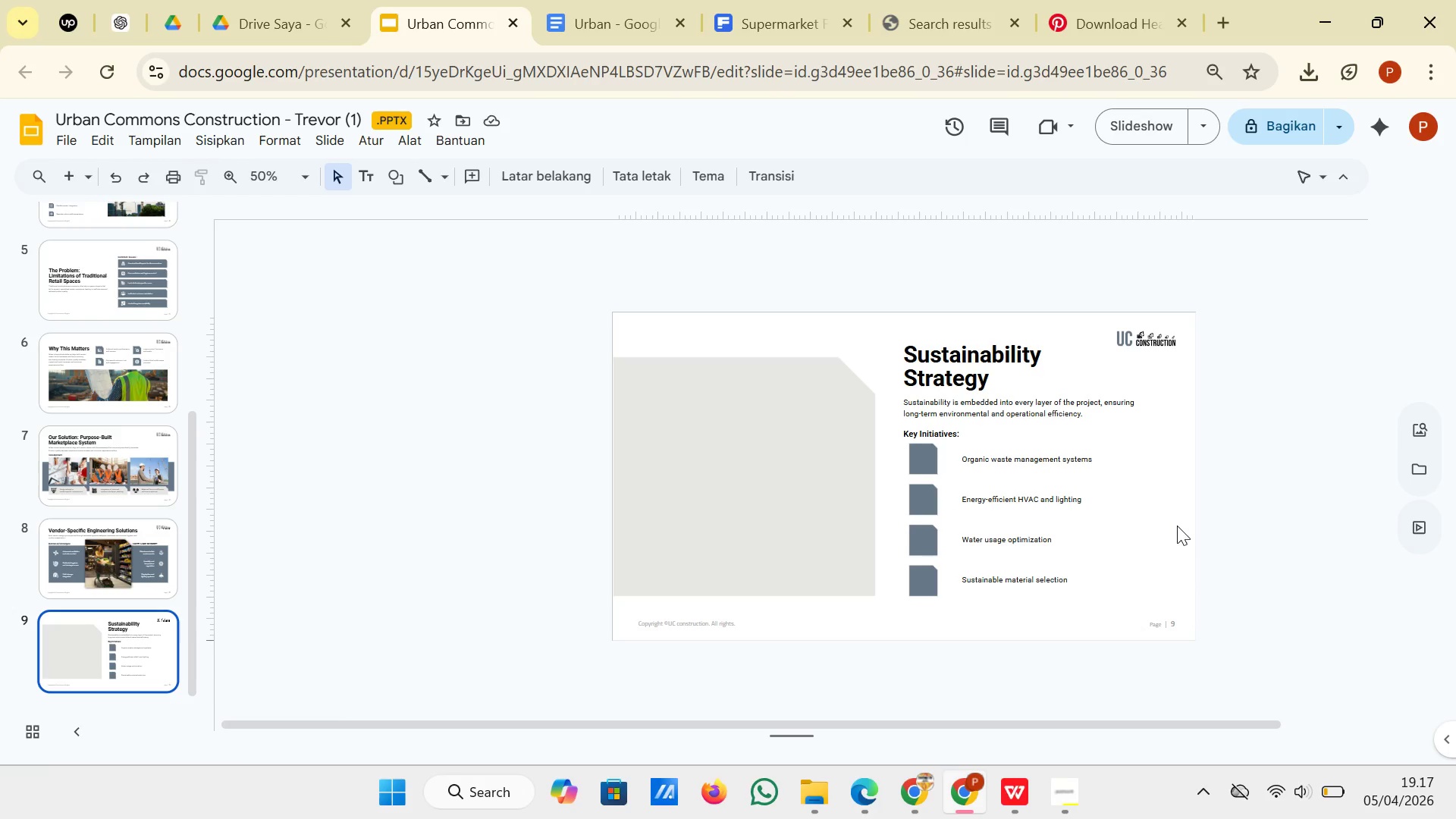 
left_click_drag(start_coordinate=[1121, 604], to_coordinate=[959, 460])
 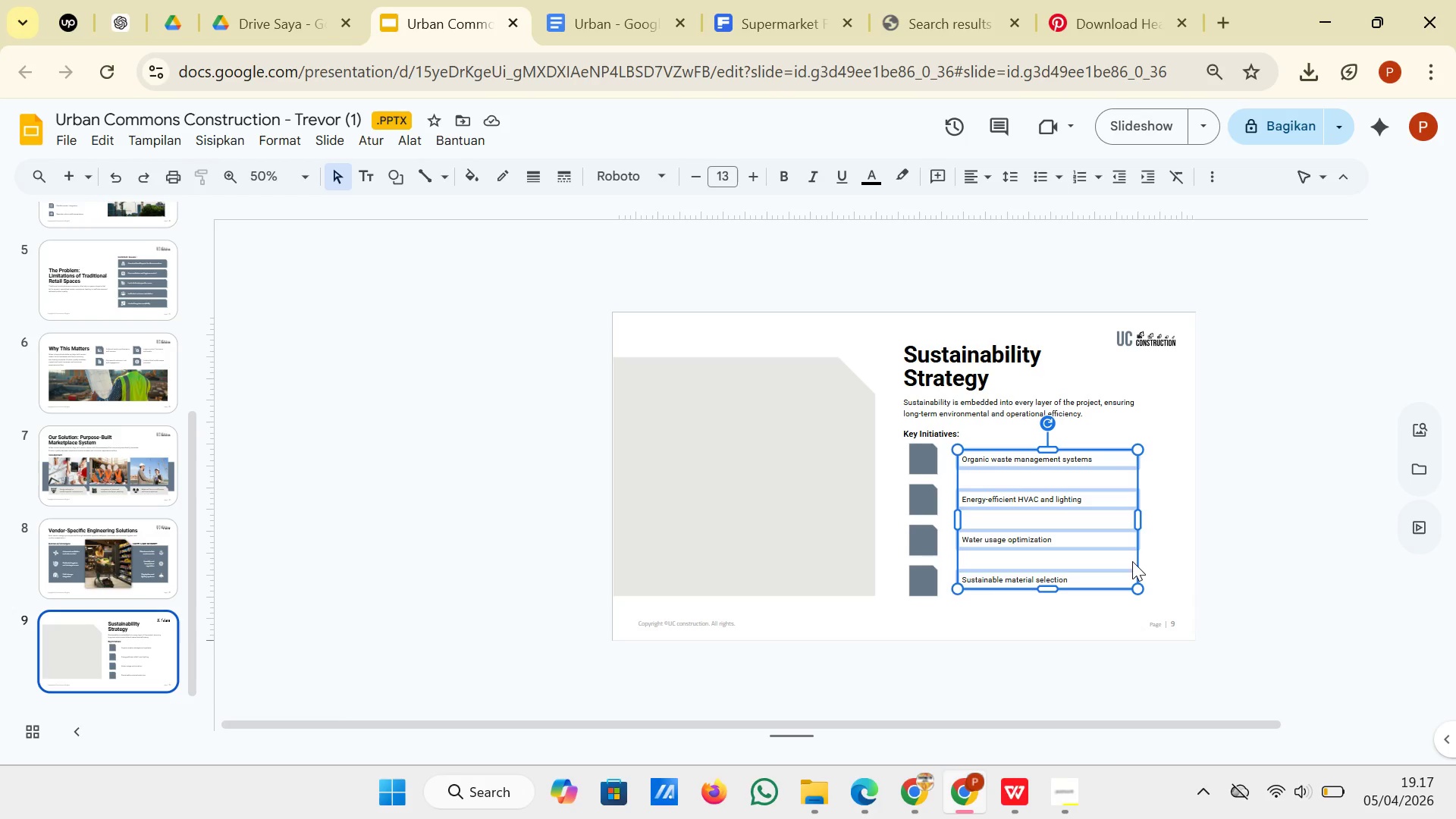 
left_click_drag(start_coordinate=[1131, 561], to_coordinate=[1110, 561])
 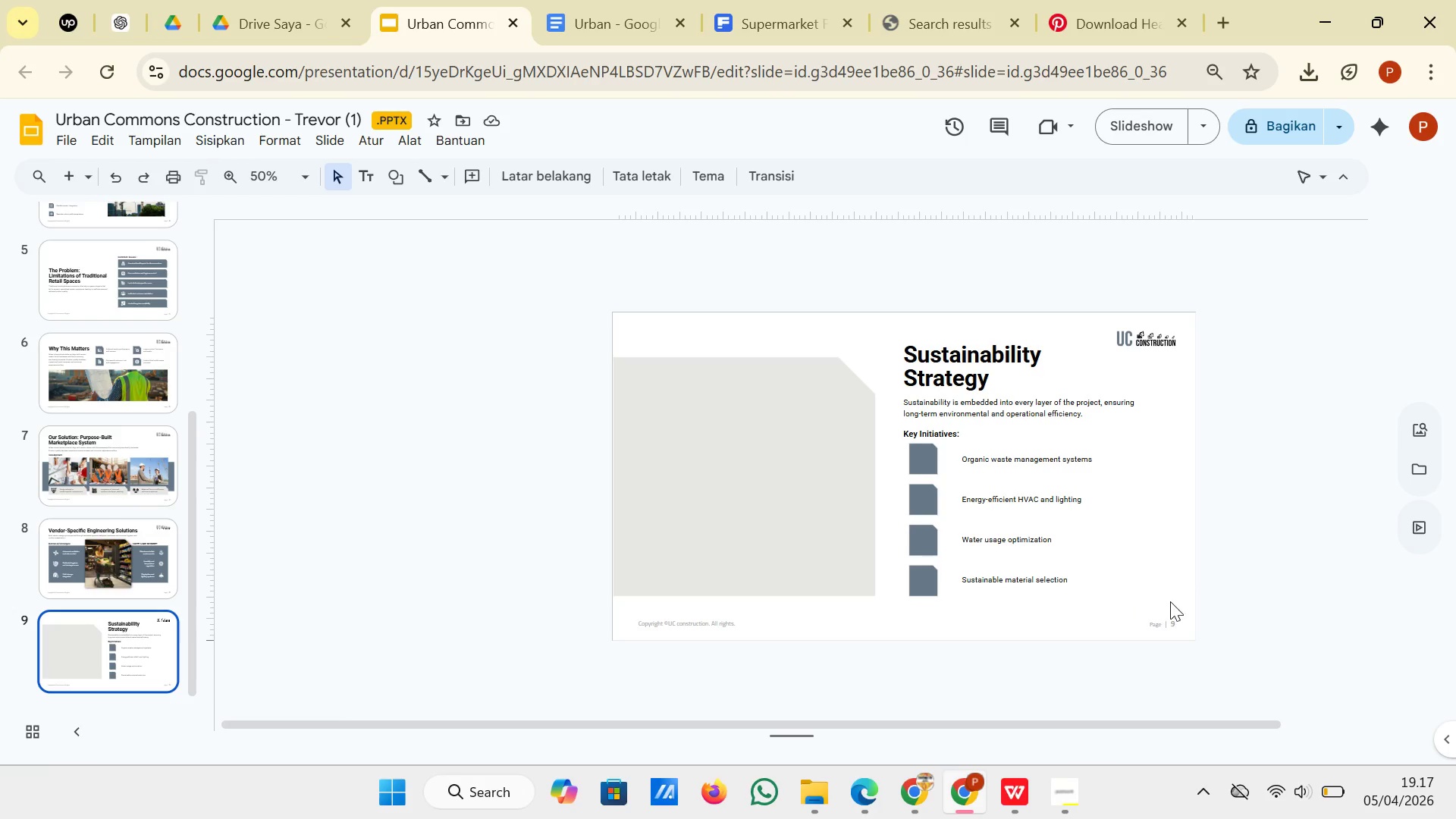 
left_click_drag(start_coordinate=[1170, 601], to_coordinate=[966, 451])
 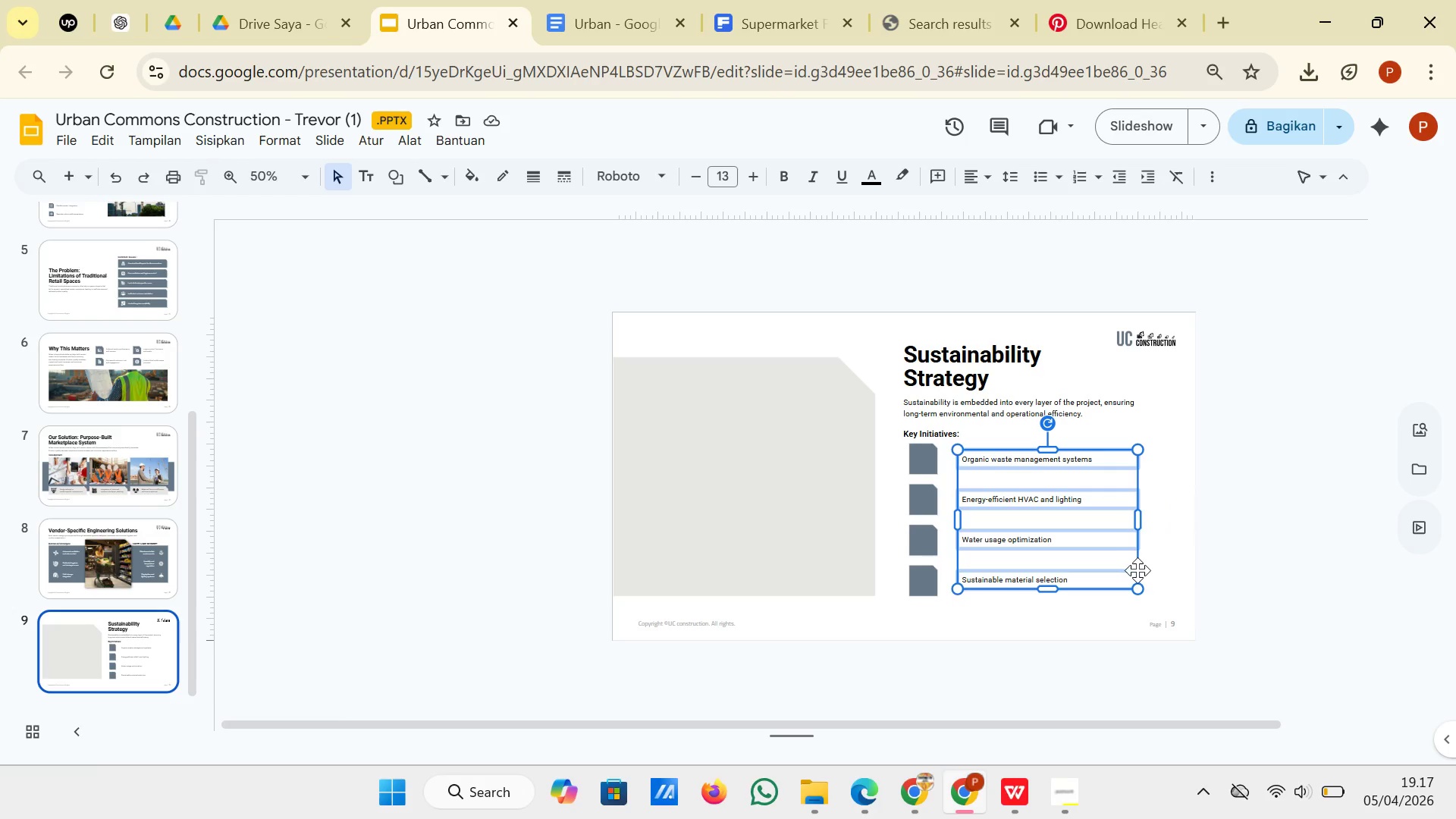 
left_click_drag(start_coordinate=[1137, 576], to_coordinate=[1133, 577])
 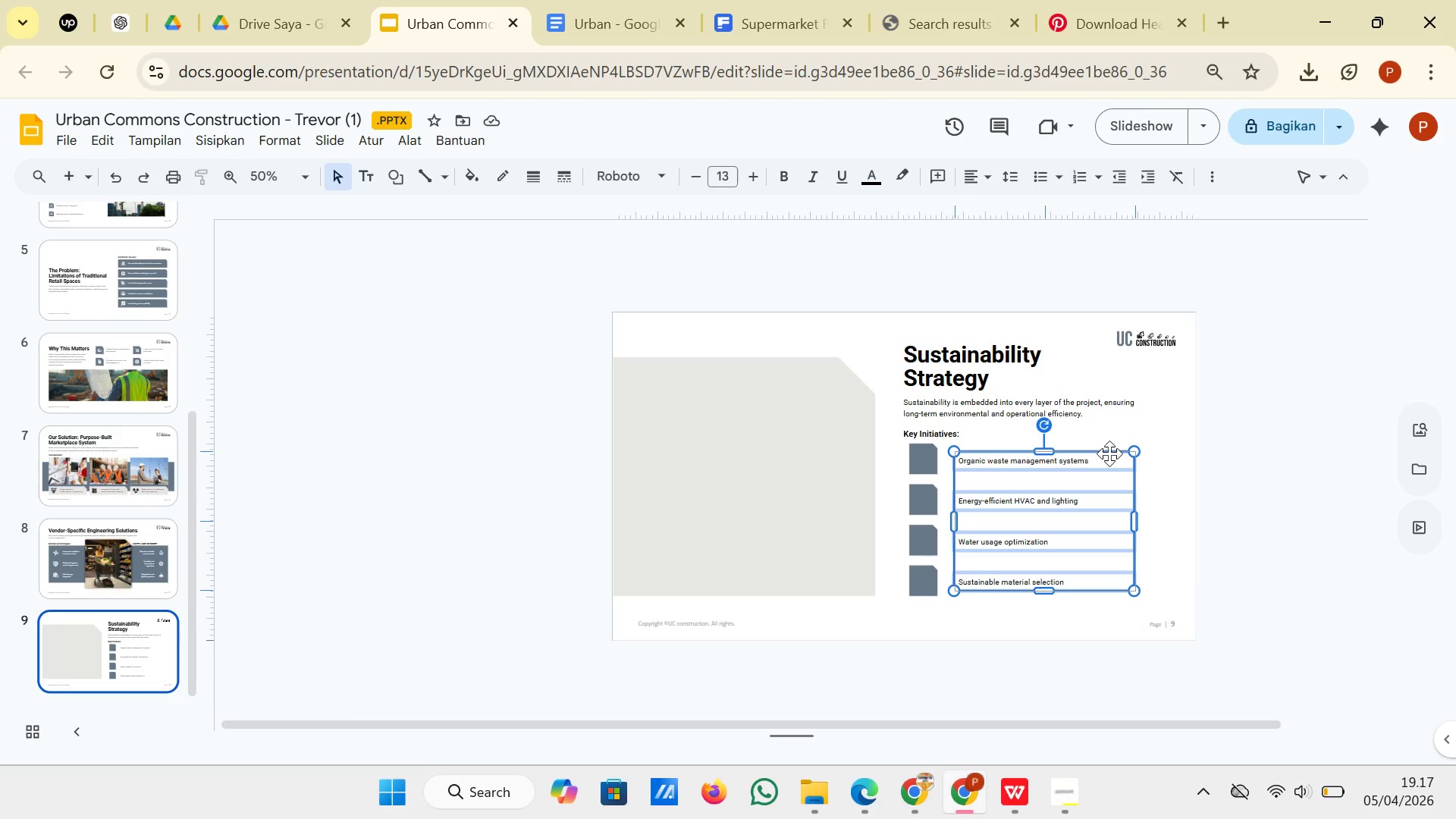 
wait(11.09)
 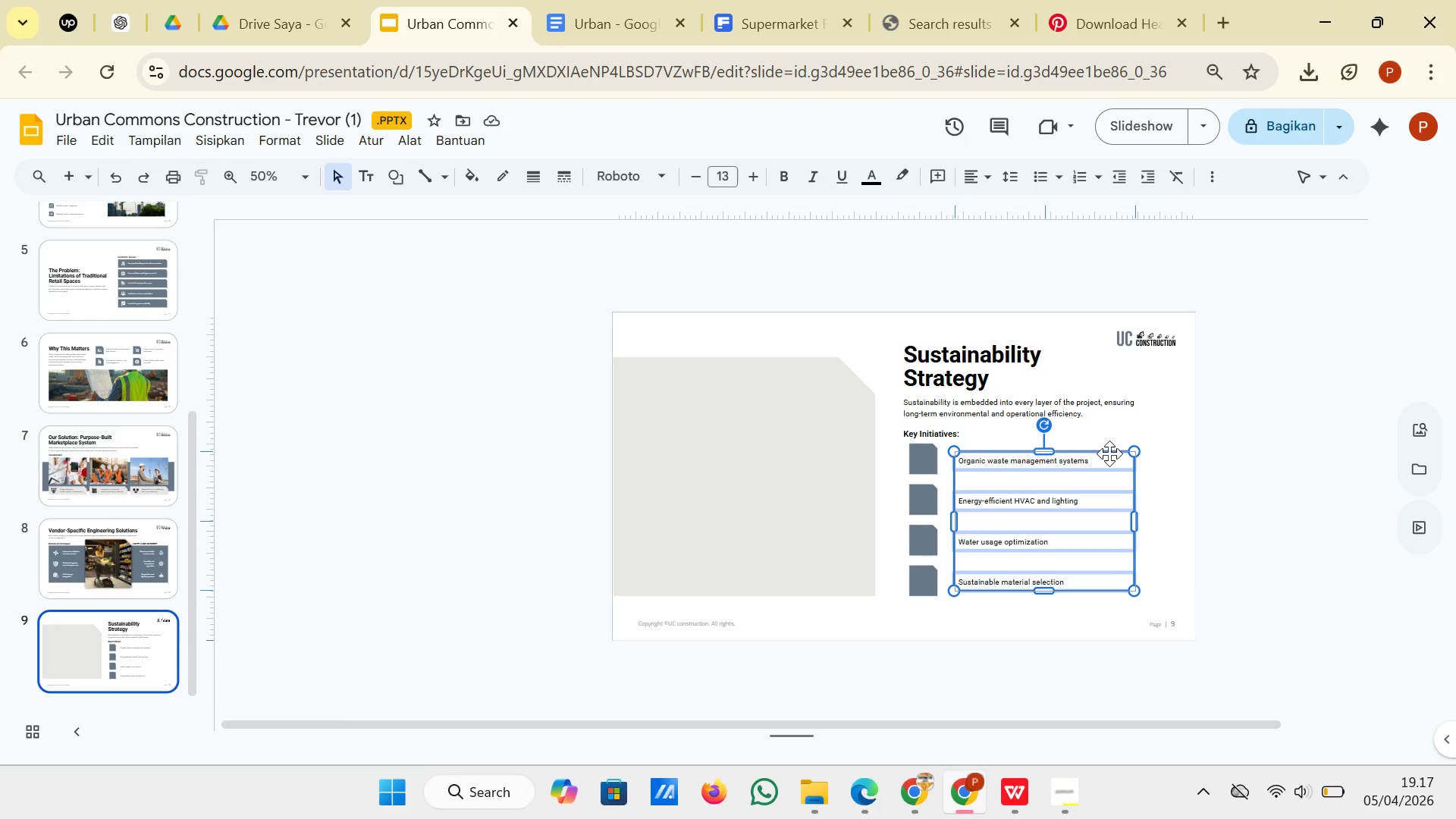 
key(ArrowUp)
 